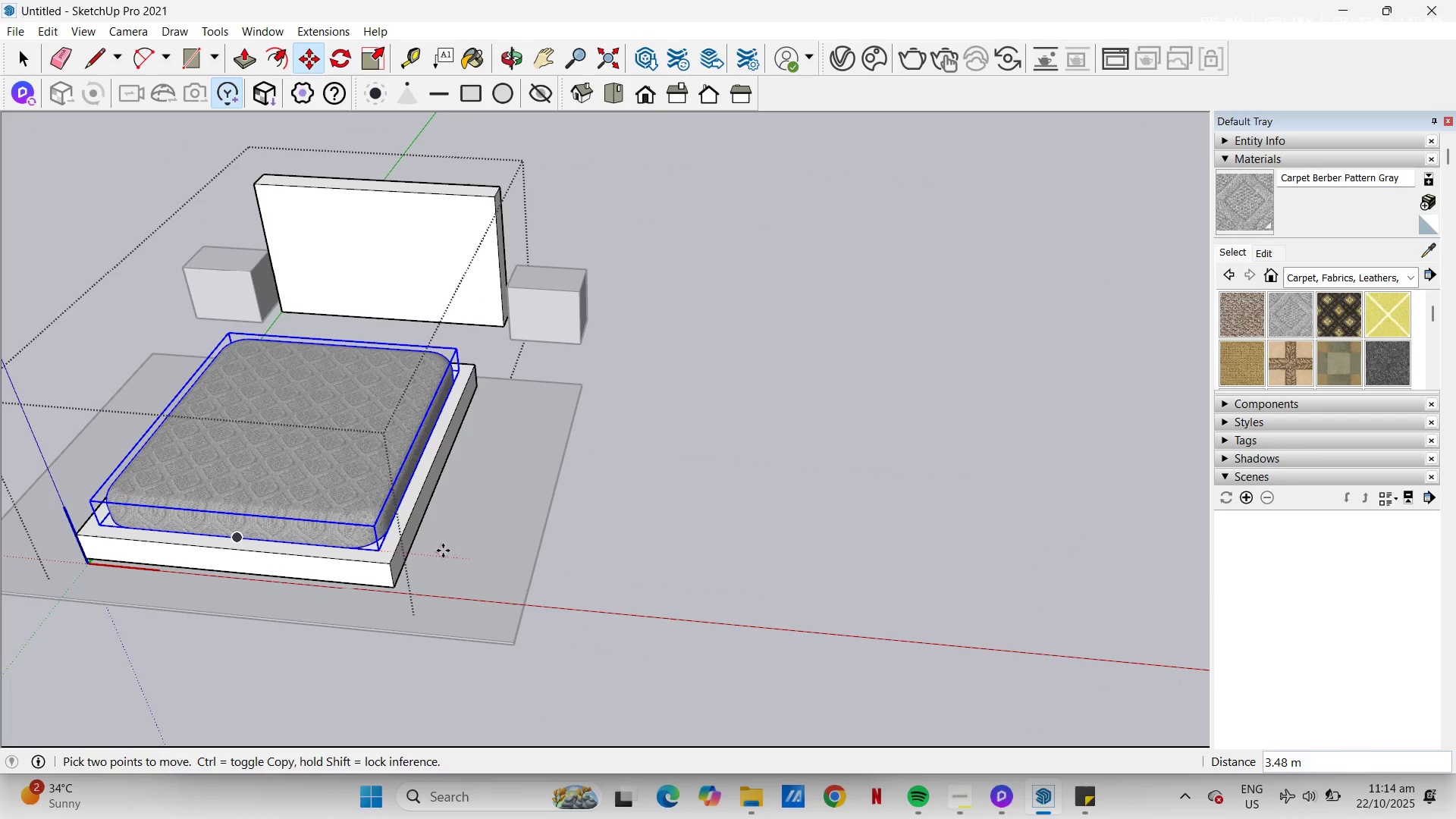 
key(Space)
 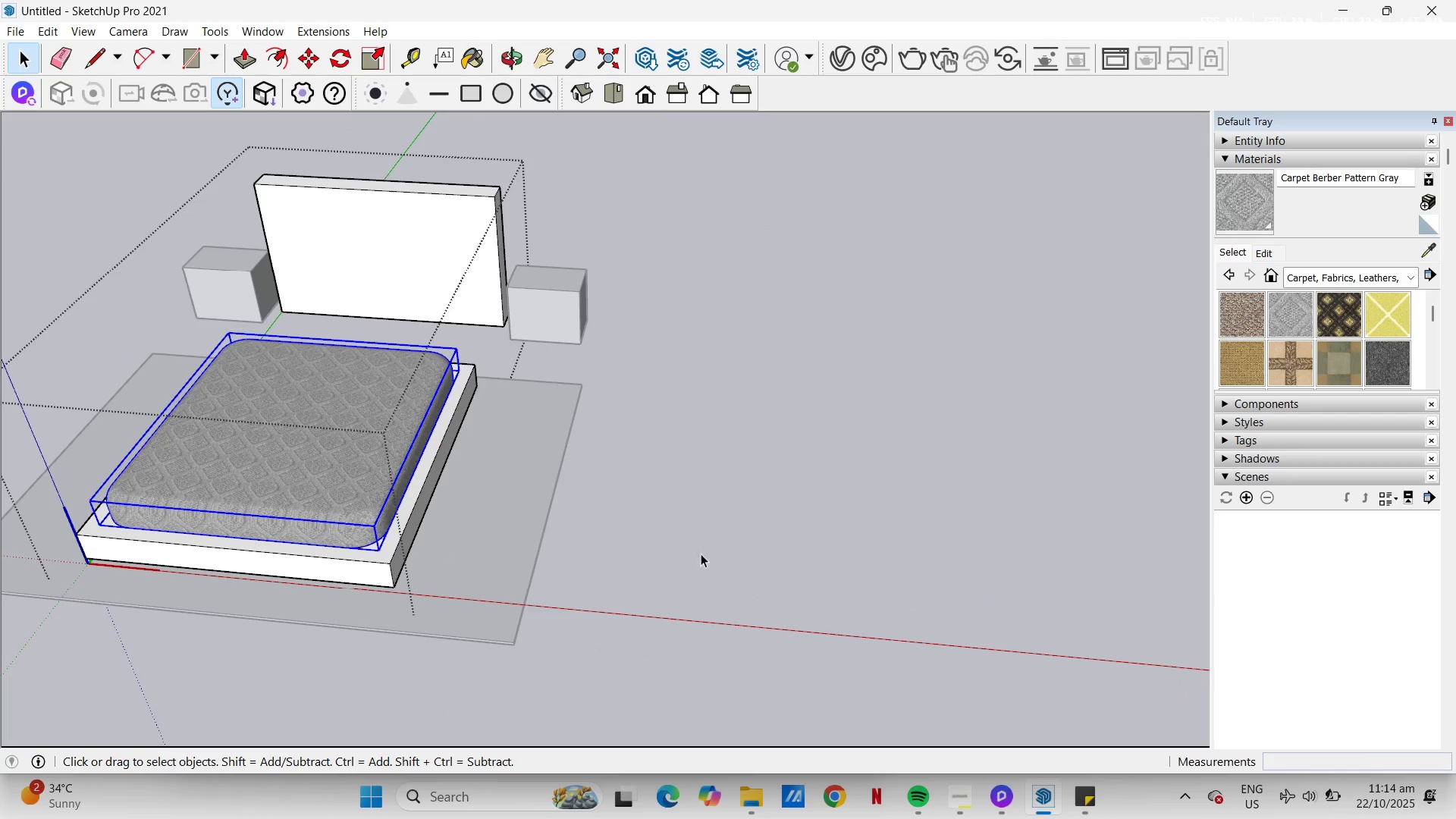 
left_click([710, 549])
 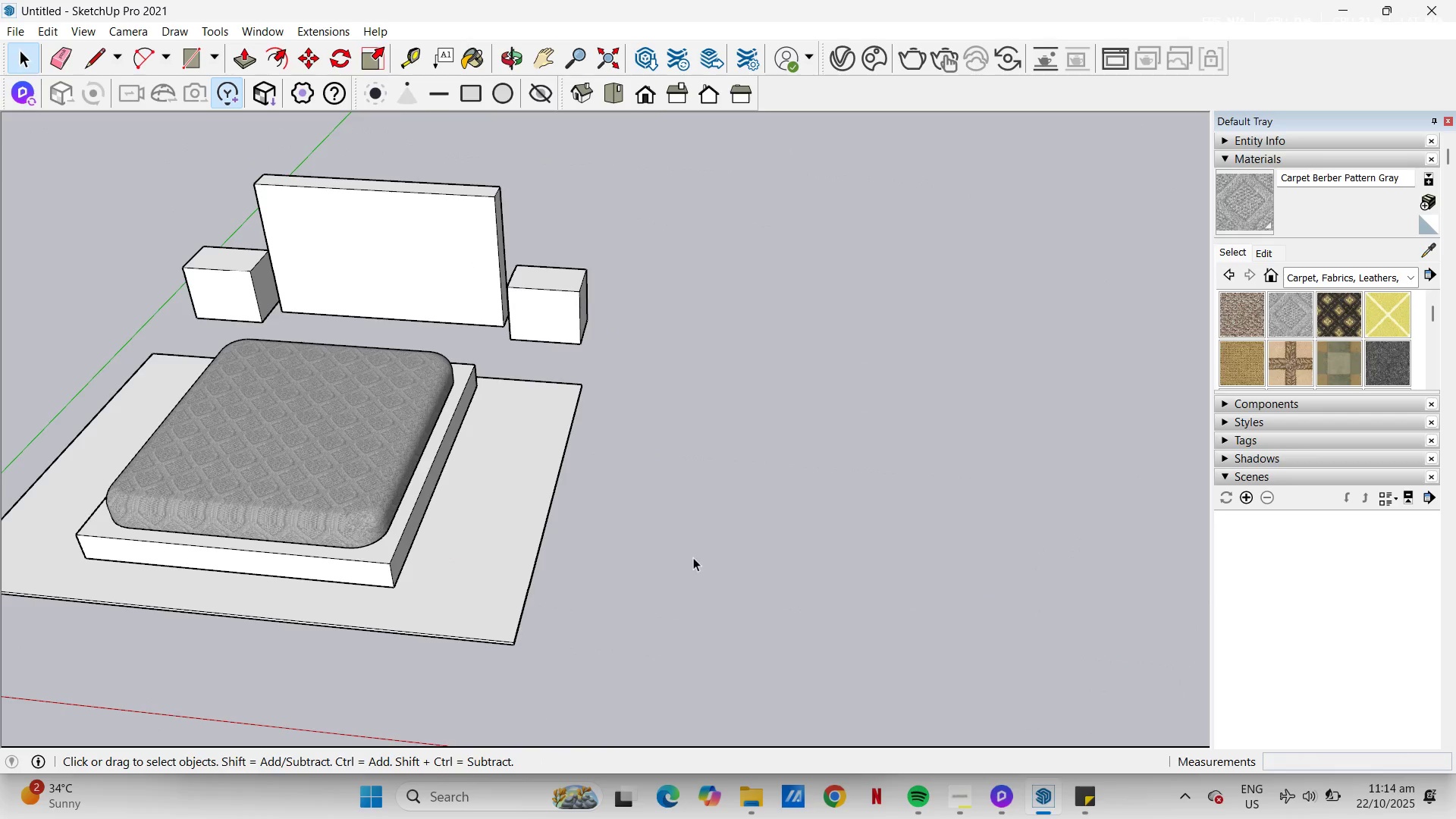 
key(H)
 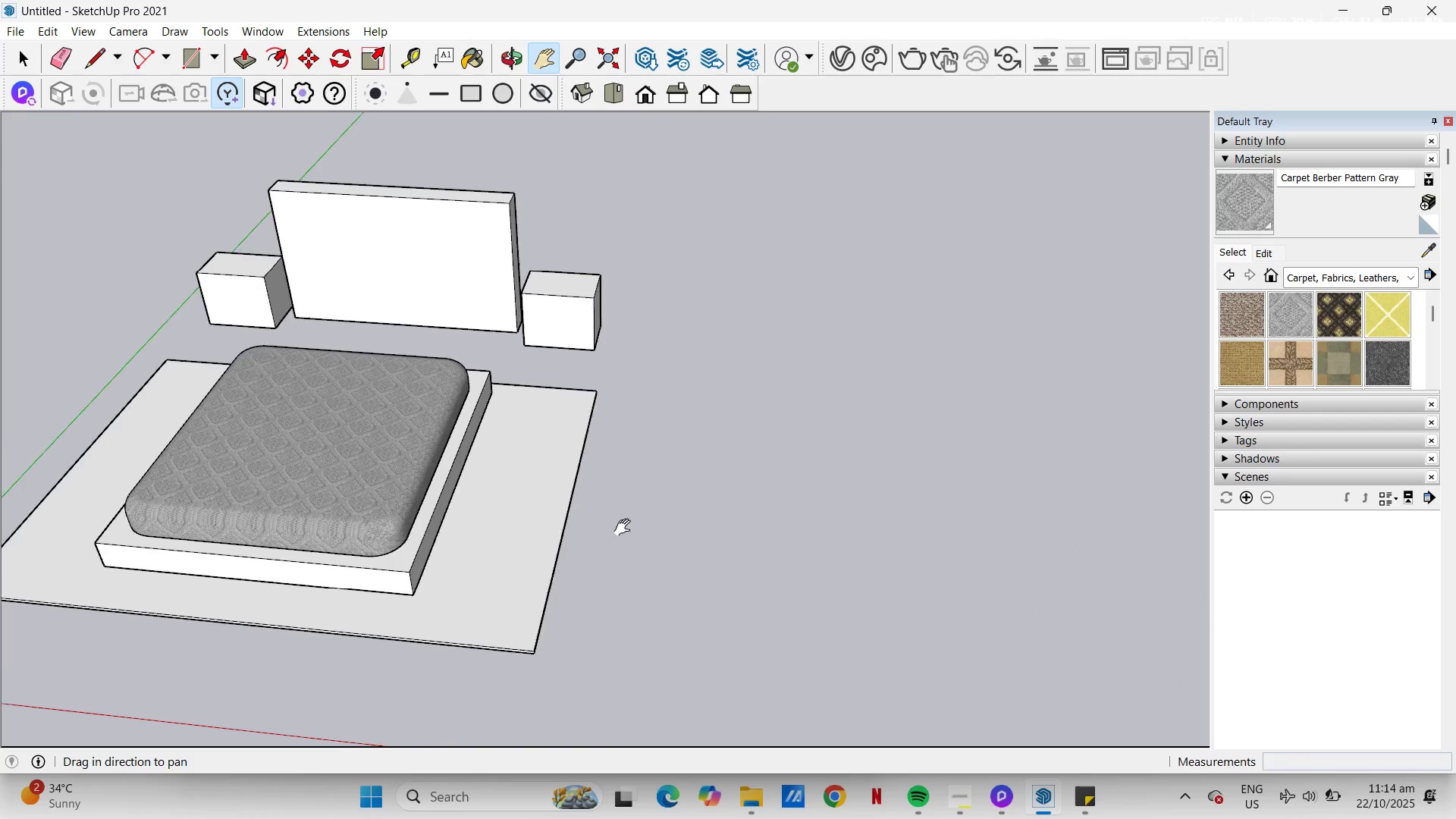 
left_click_drag(start_coordinate=[579, 513], to_coordinate=[1057, 559])
 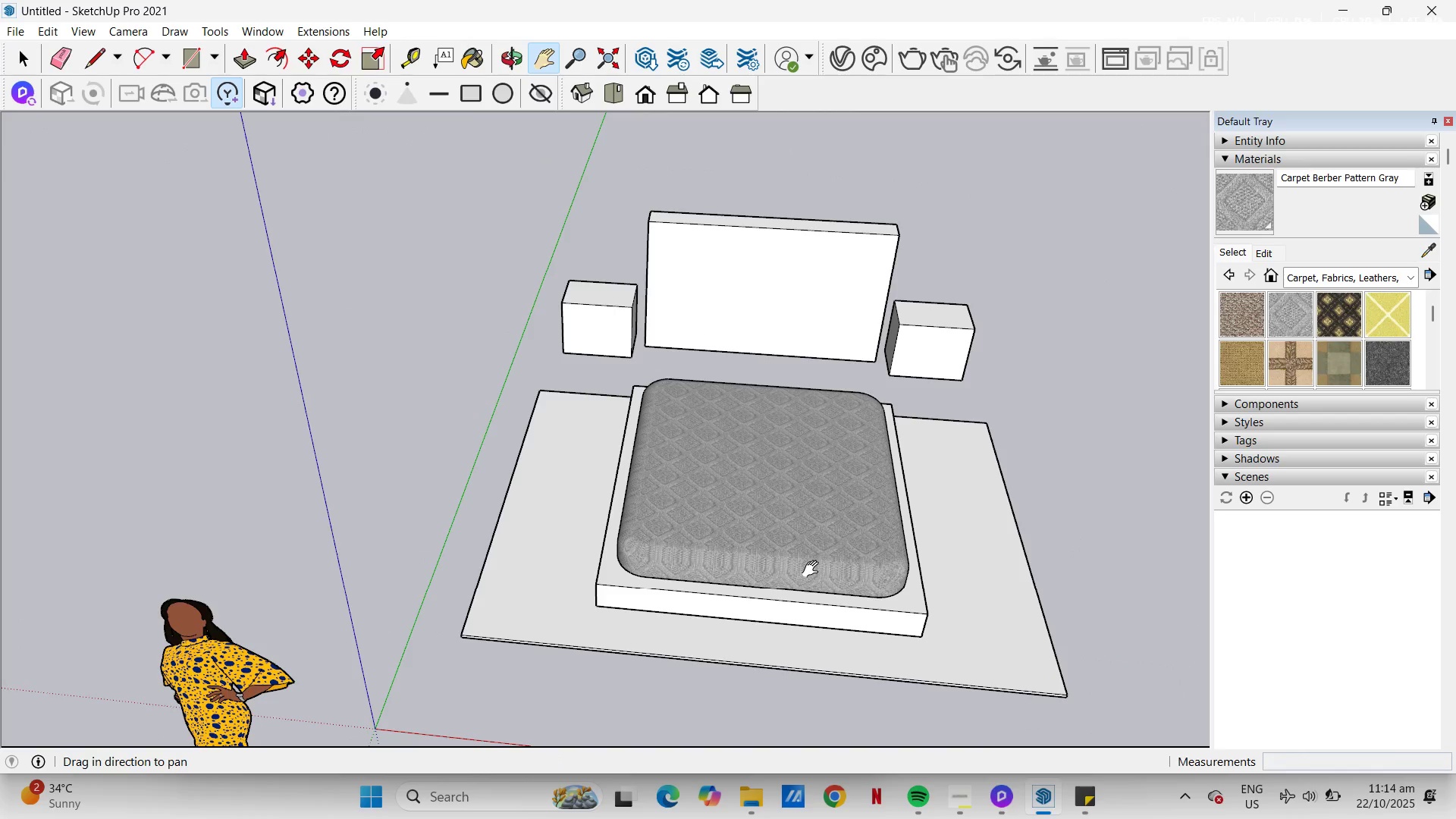 
scroll: coordinate [679, 566], scroll_direction: up, amount: 6.0
 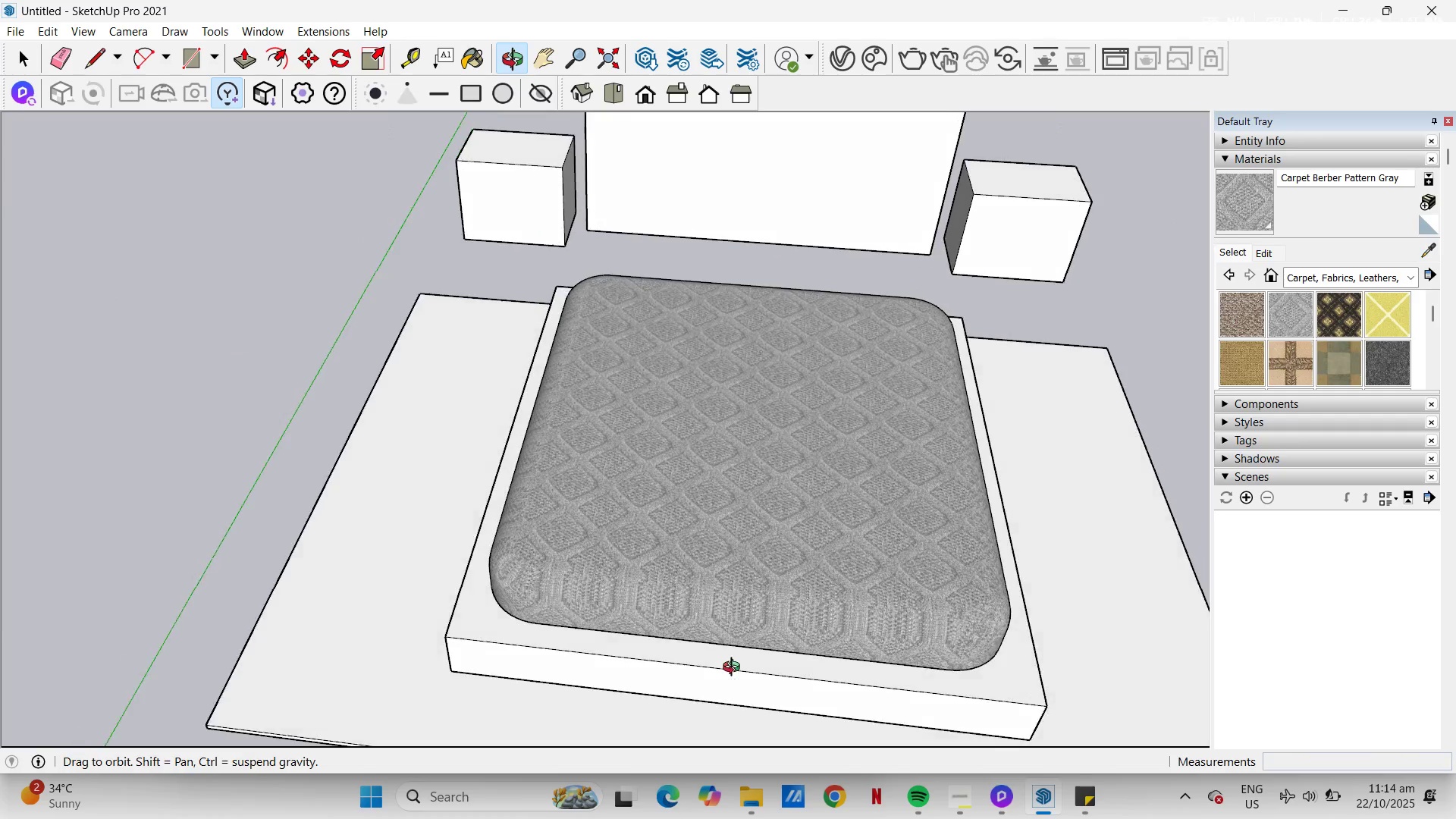 
key(H)
 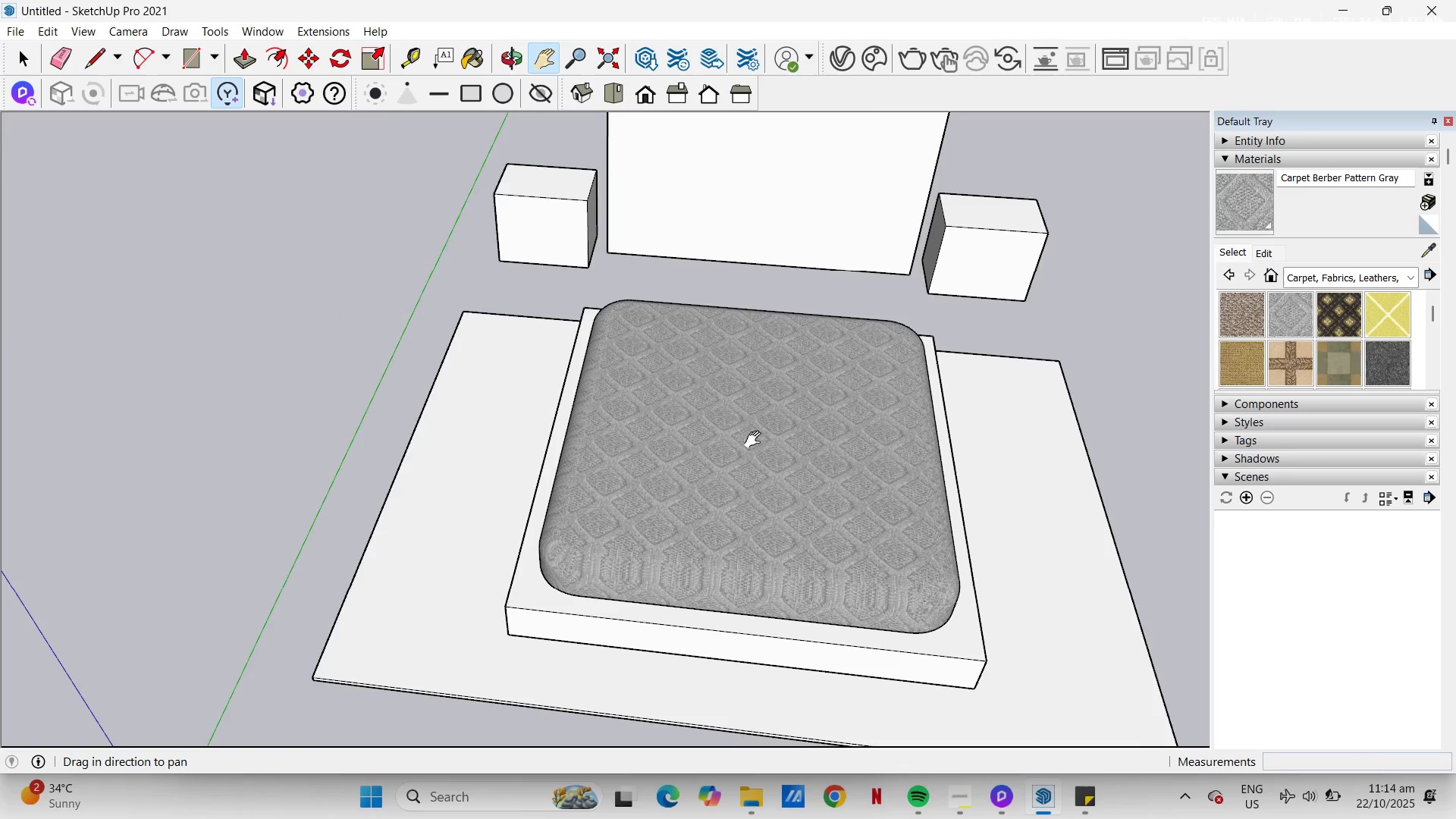 
scroll: coordinate [756, 440], scroll_direction: down, amount: 3.0
 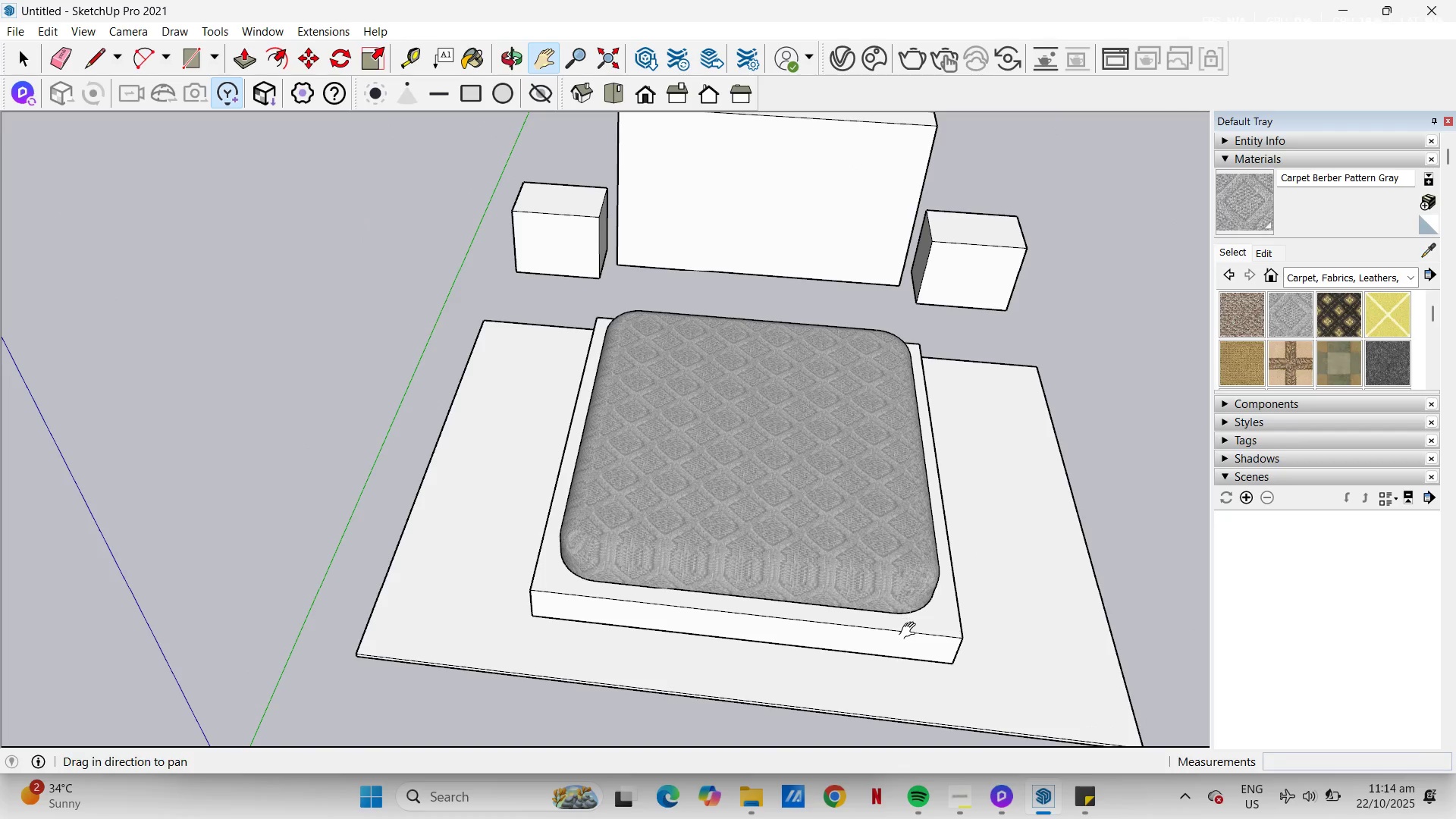 
key(Space)
 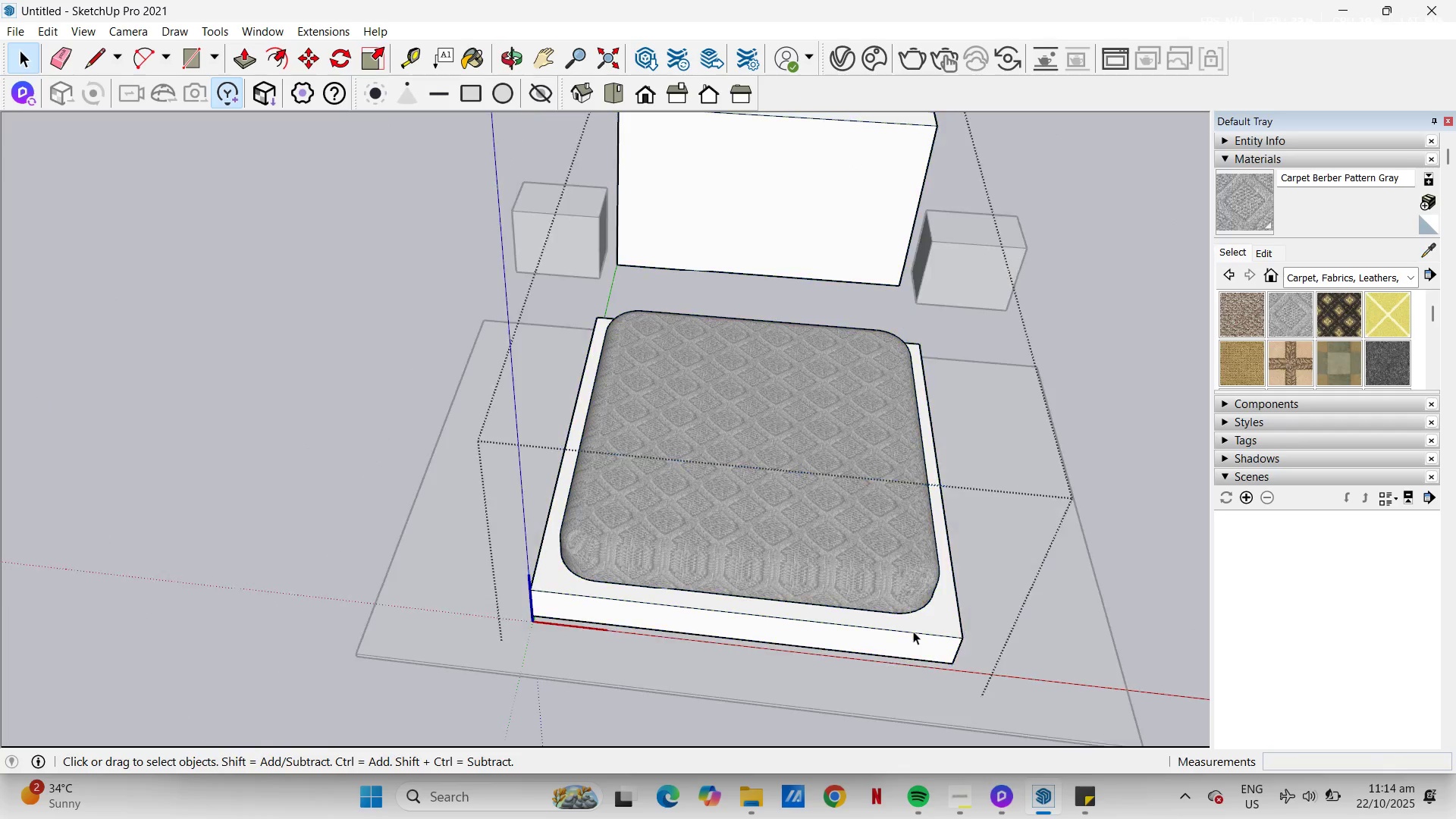 
double_click([913, 631])
 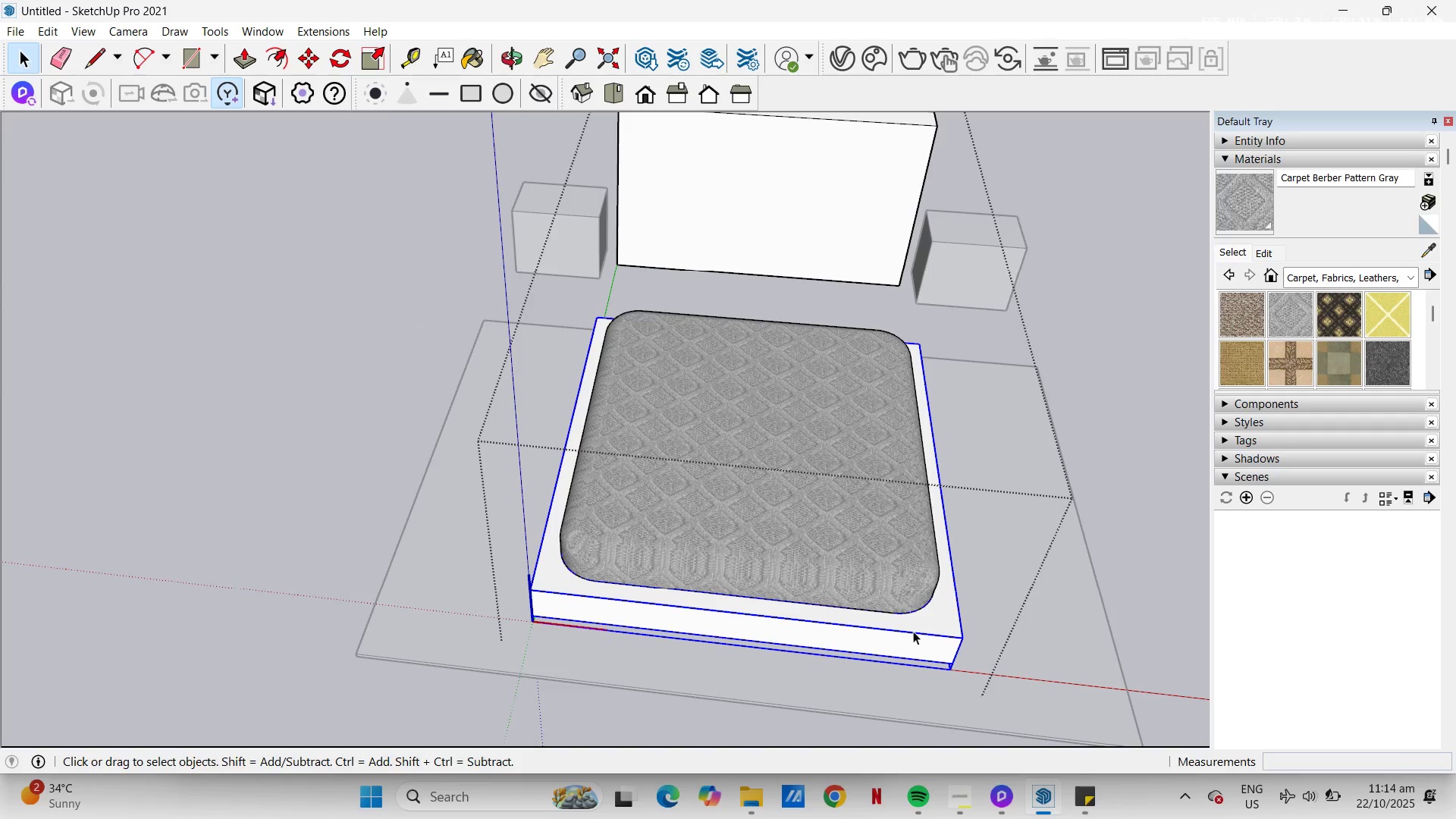 
triple_click([913, 631])
 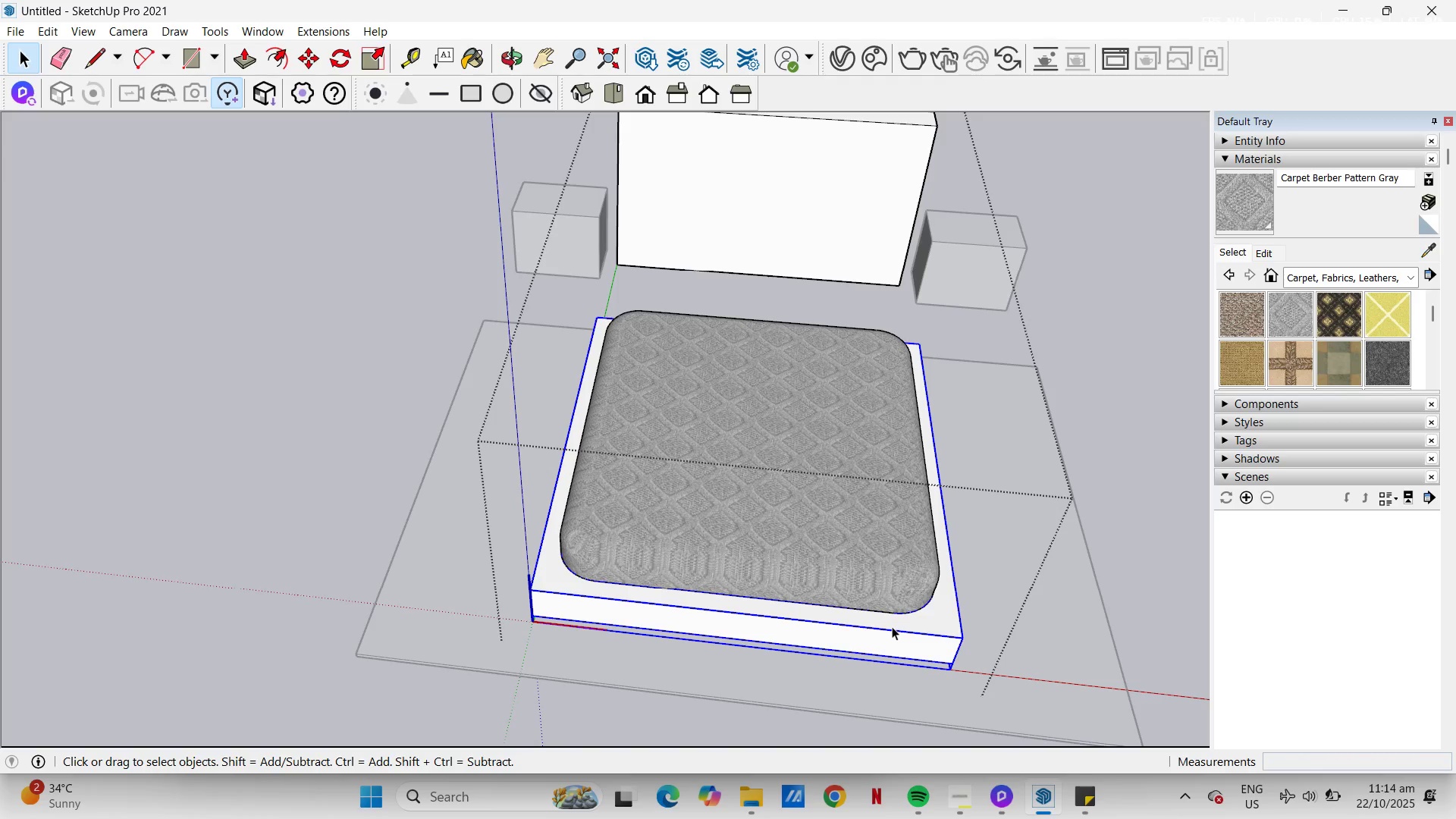 
wait(15.51)
 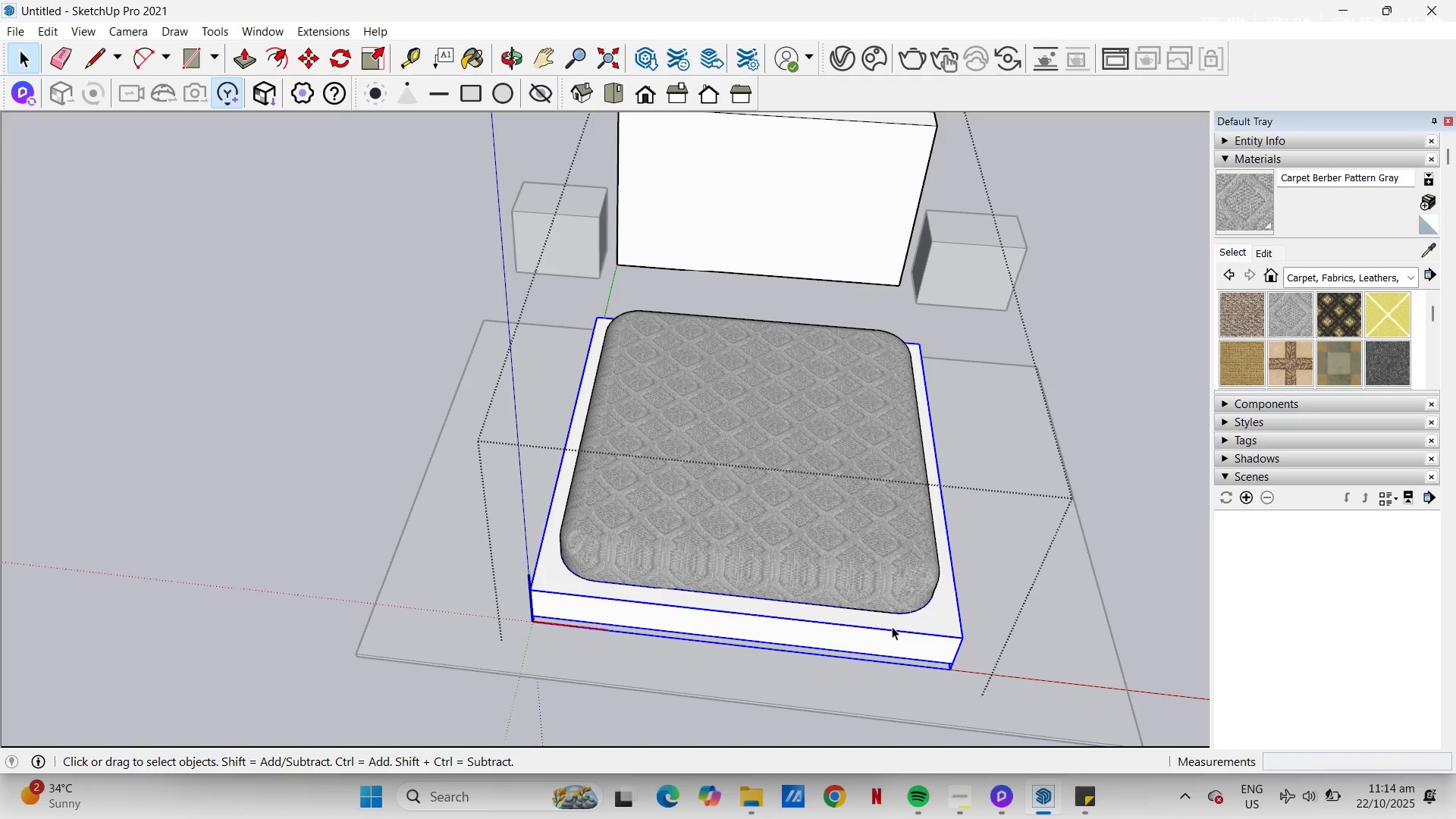 
type(hm5)
key(Backspace)
key(Backspace)
type(3)
key(NumpadEnter)
type(h )
 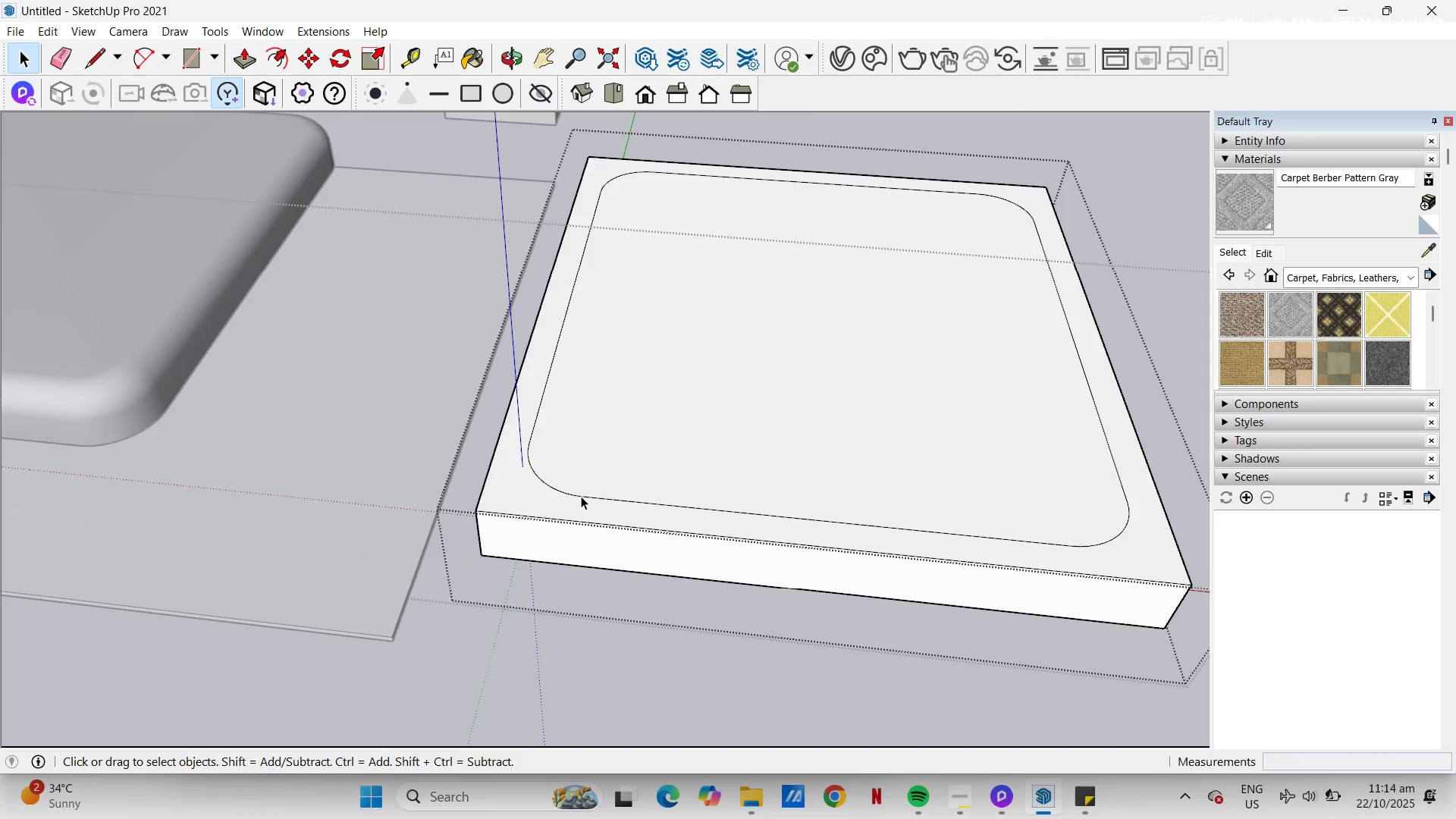 
left_click_drag(start_coordinate=[811, 428], to_coordinate=[644, 303])
 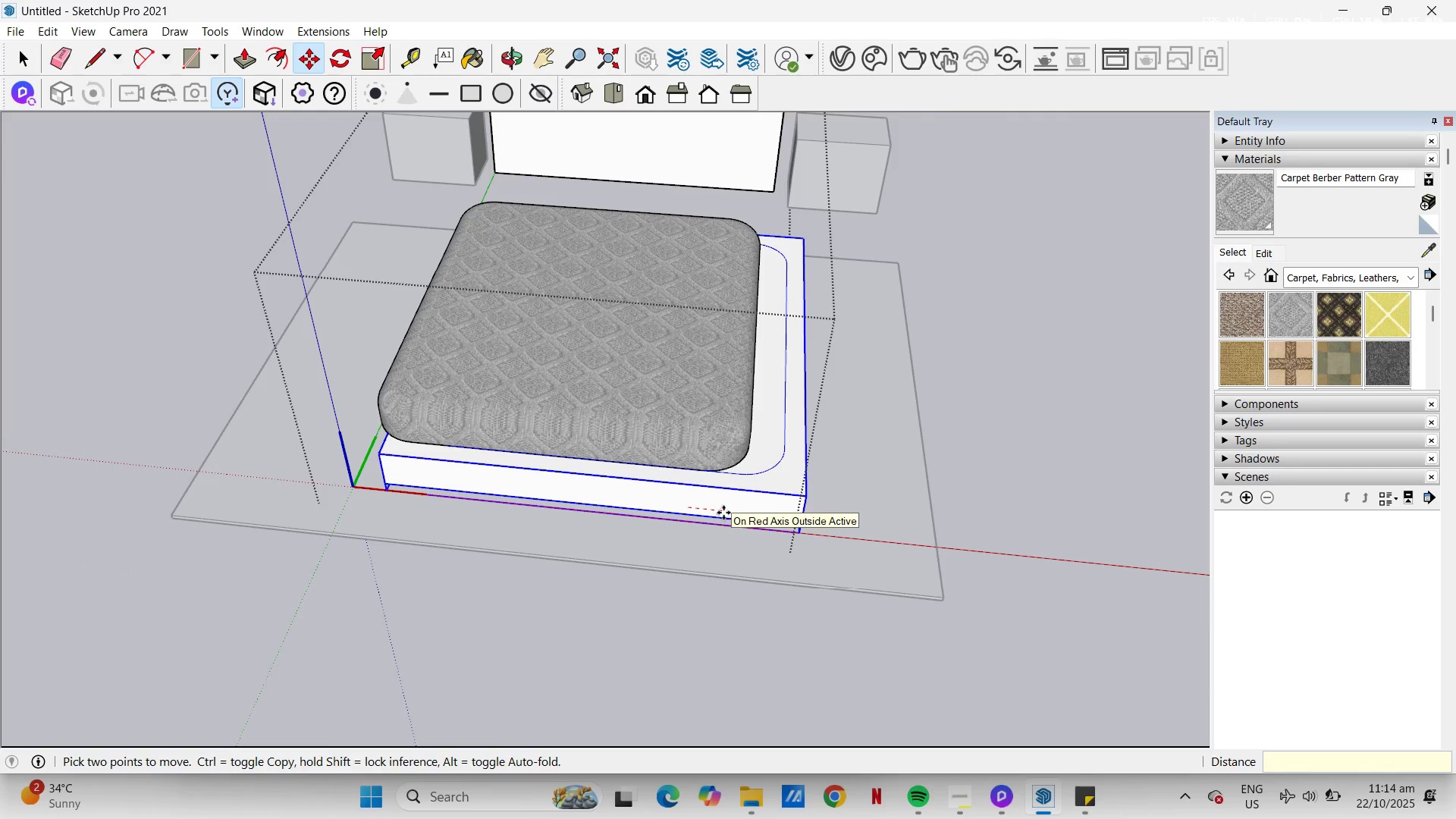 
left_click_drag(start_coordinate=[717, 457], to_coordinate=[281, 466])
 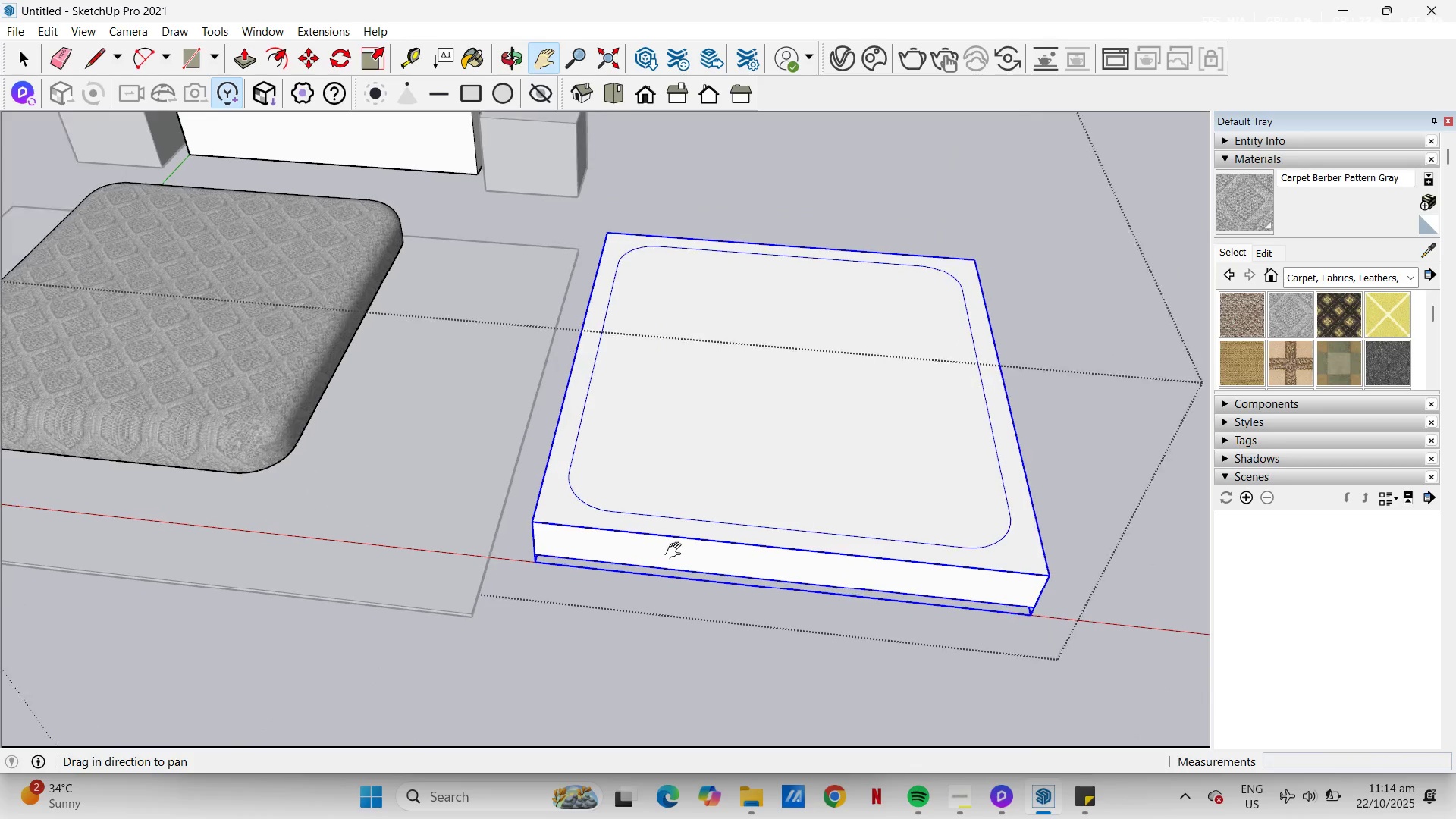 
scroll: coordinate [688, 553], scroll_direction: up, amount: 4.0
 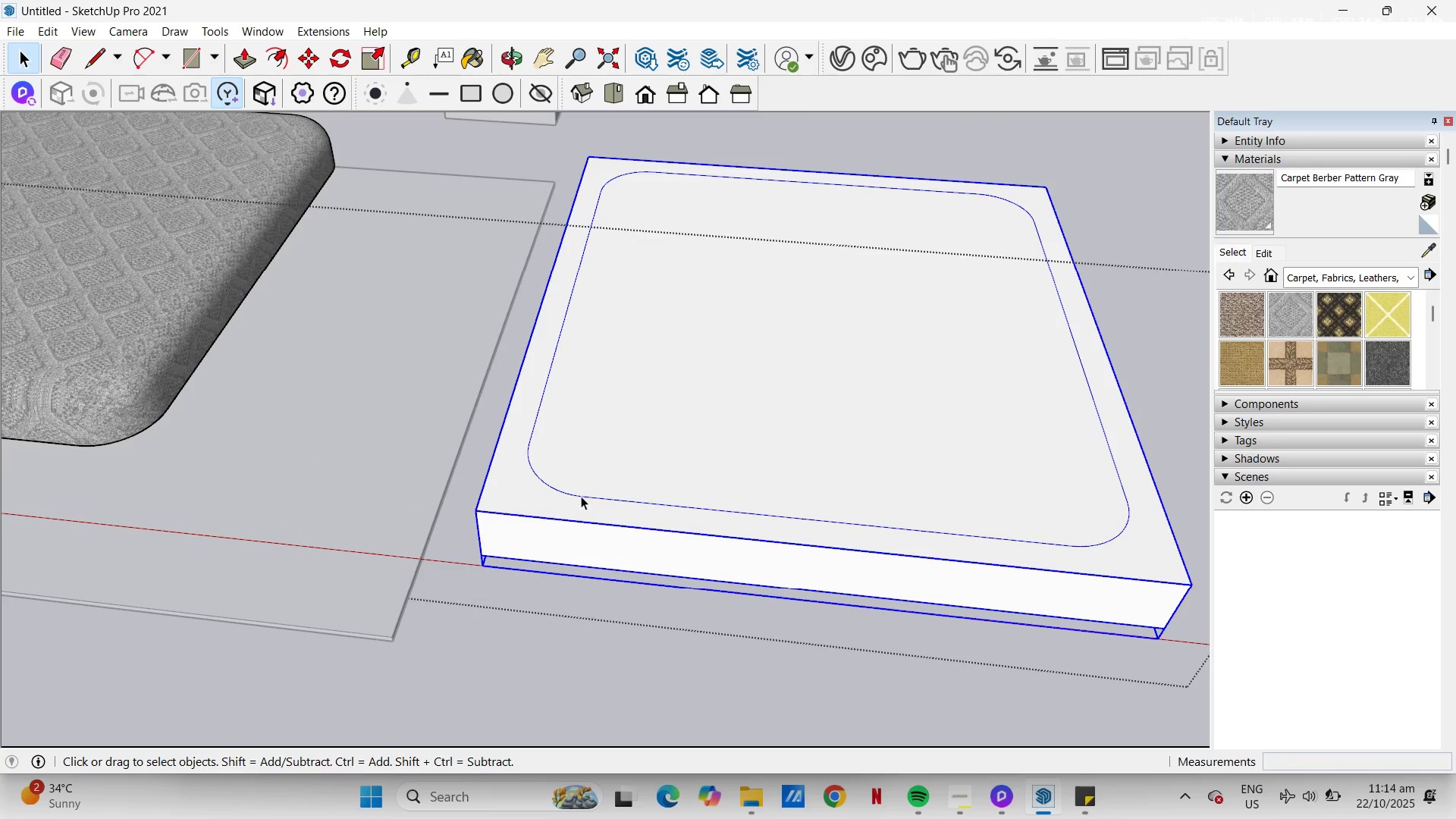 
double_click([581, 496])
 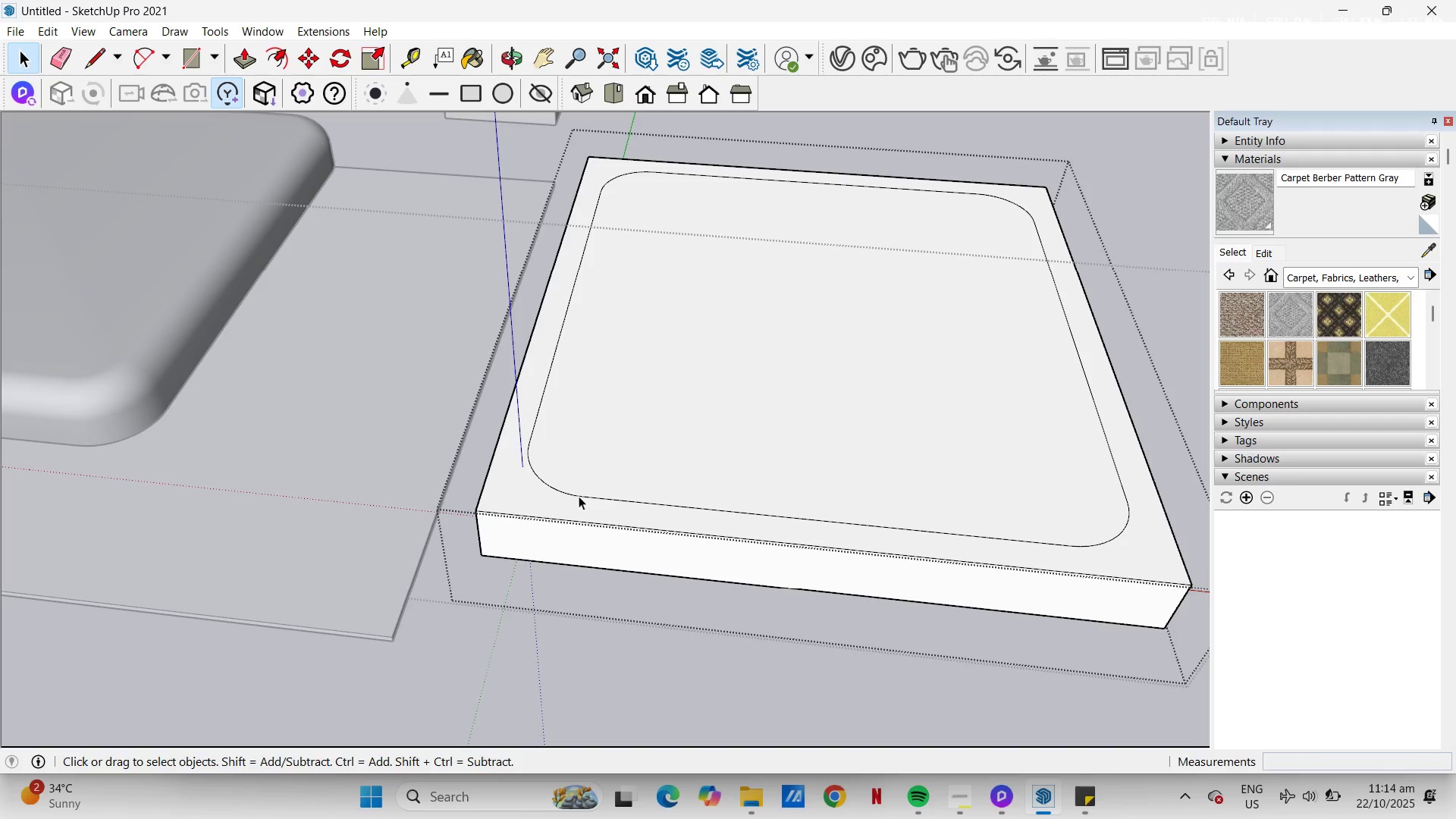 
key(E)
 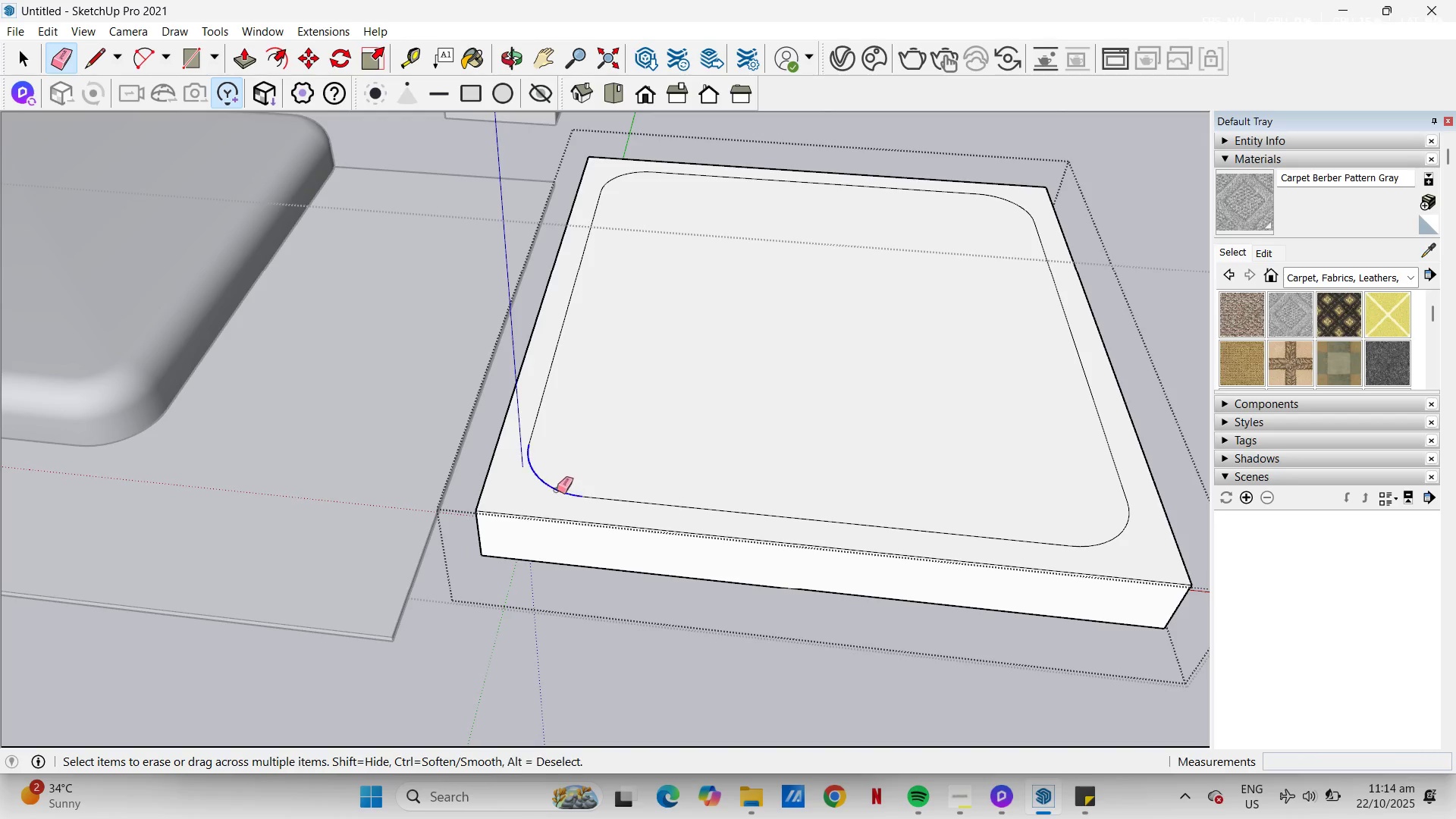 
left_click_drag(start_coordinate=[559, 493], to_coordinate=[1190, 500])
 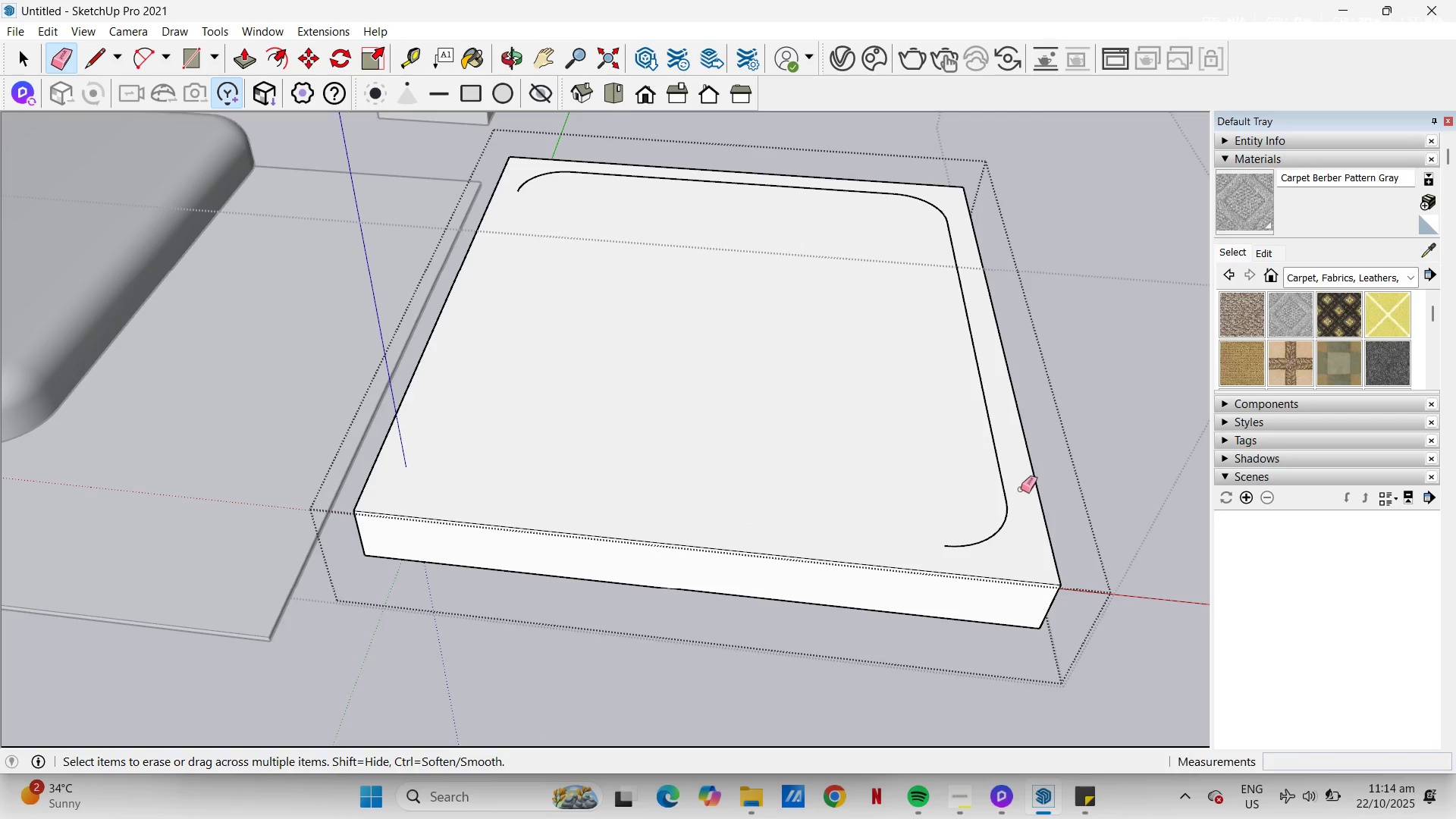 
left_click_drag(start_coordinate=[1019, 494], to_coordinate=[1007, 391])
 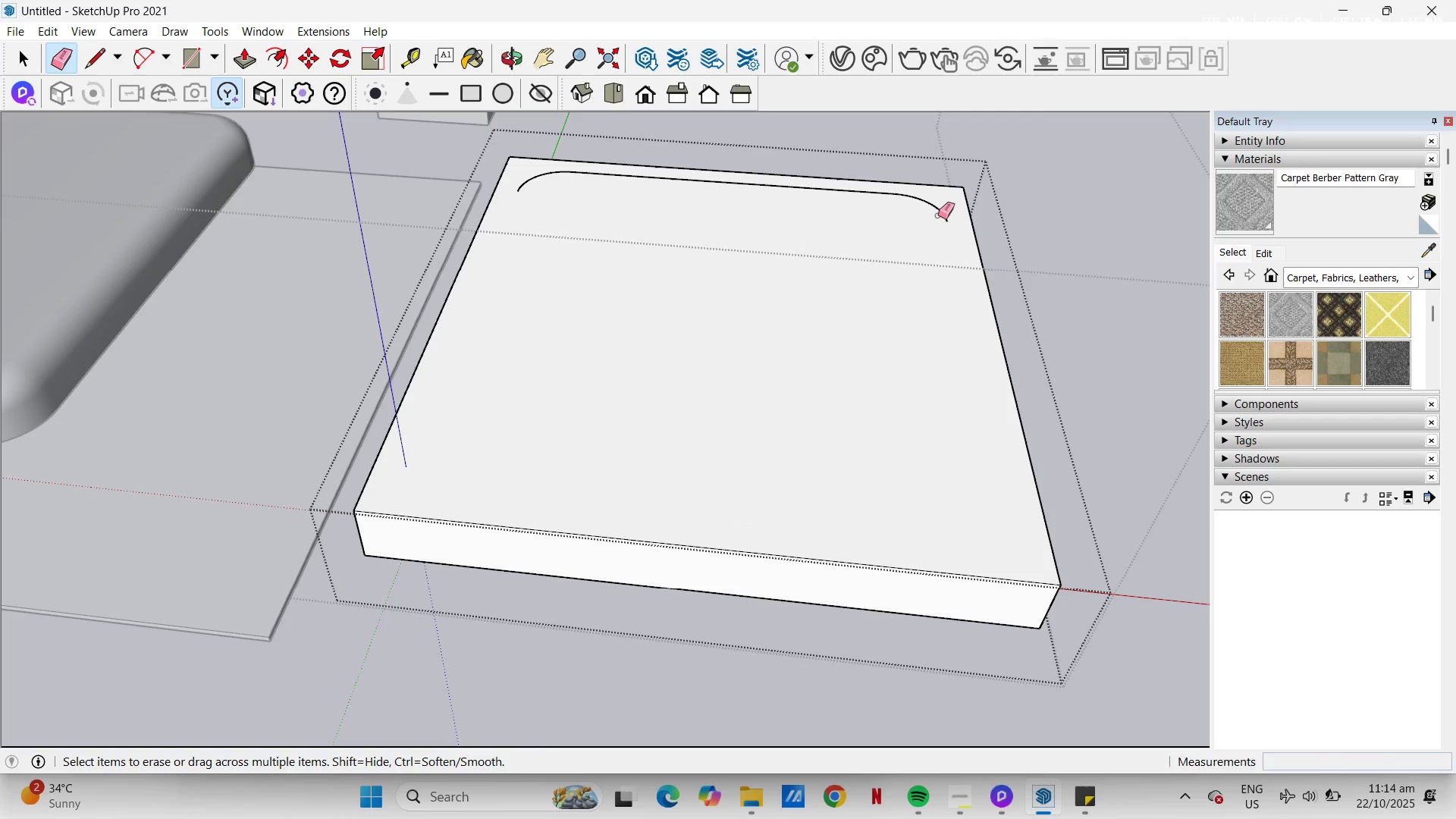 
left_click_drag(start_coordinate=[938, 215], to_coordinate=[732, 184])
 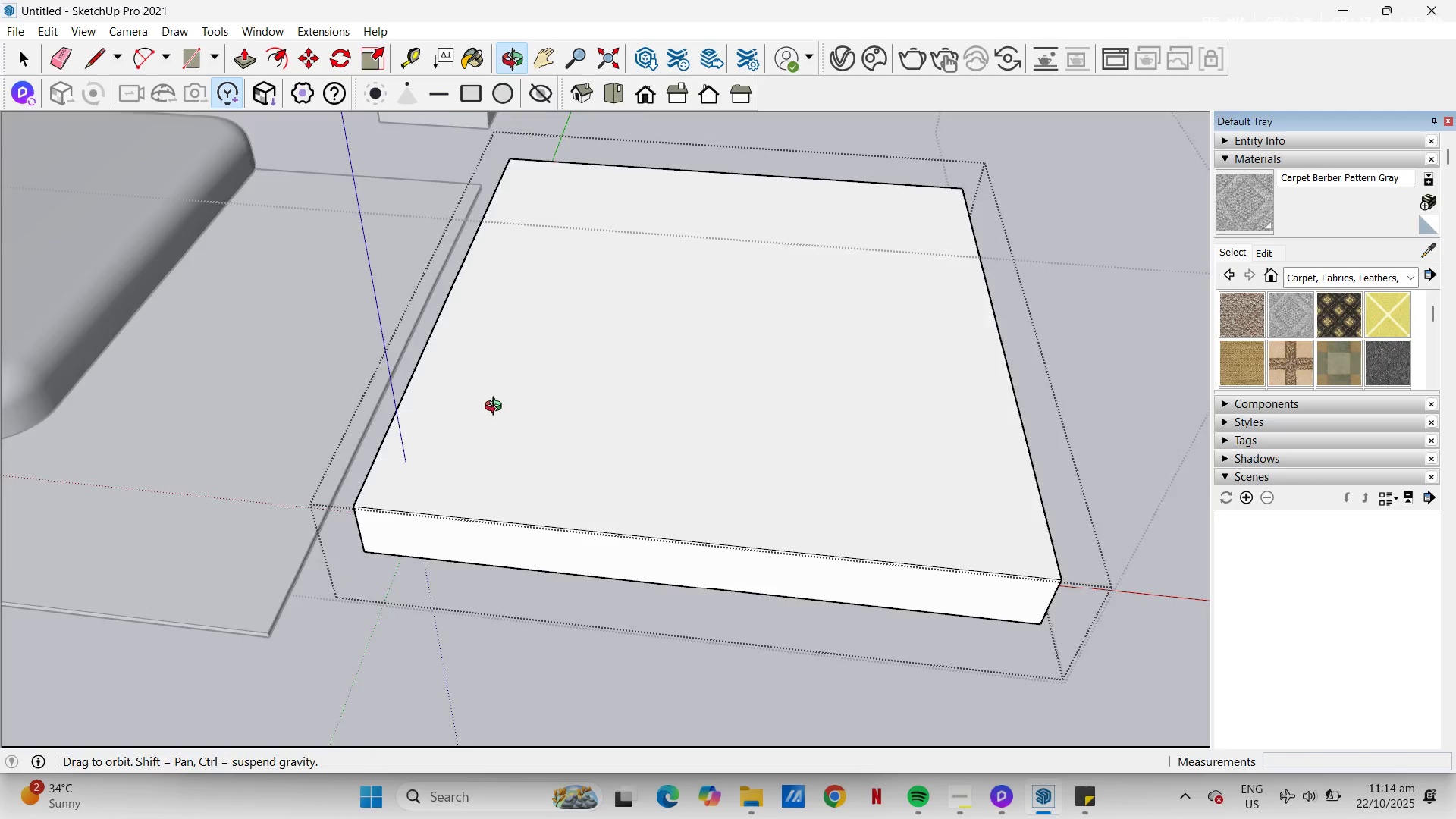 
scroll: coordinate [406, 431], scroll_direction: up, amount: 3.0
 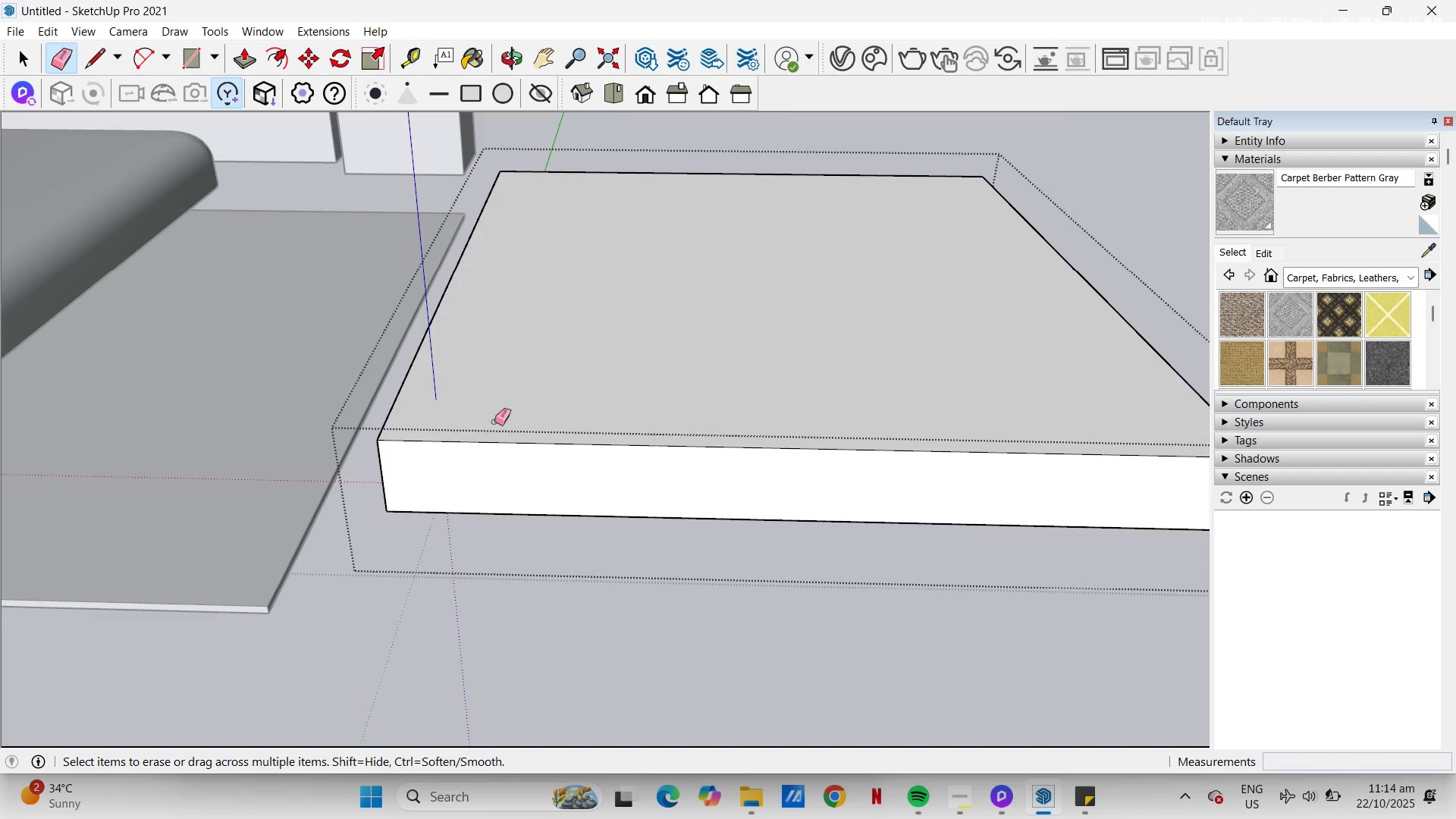 
key(P)
 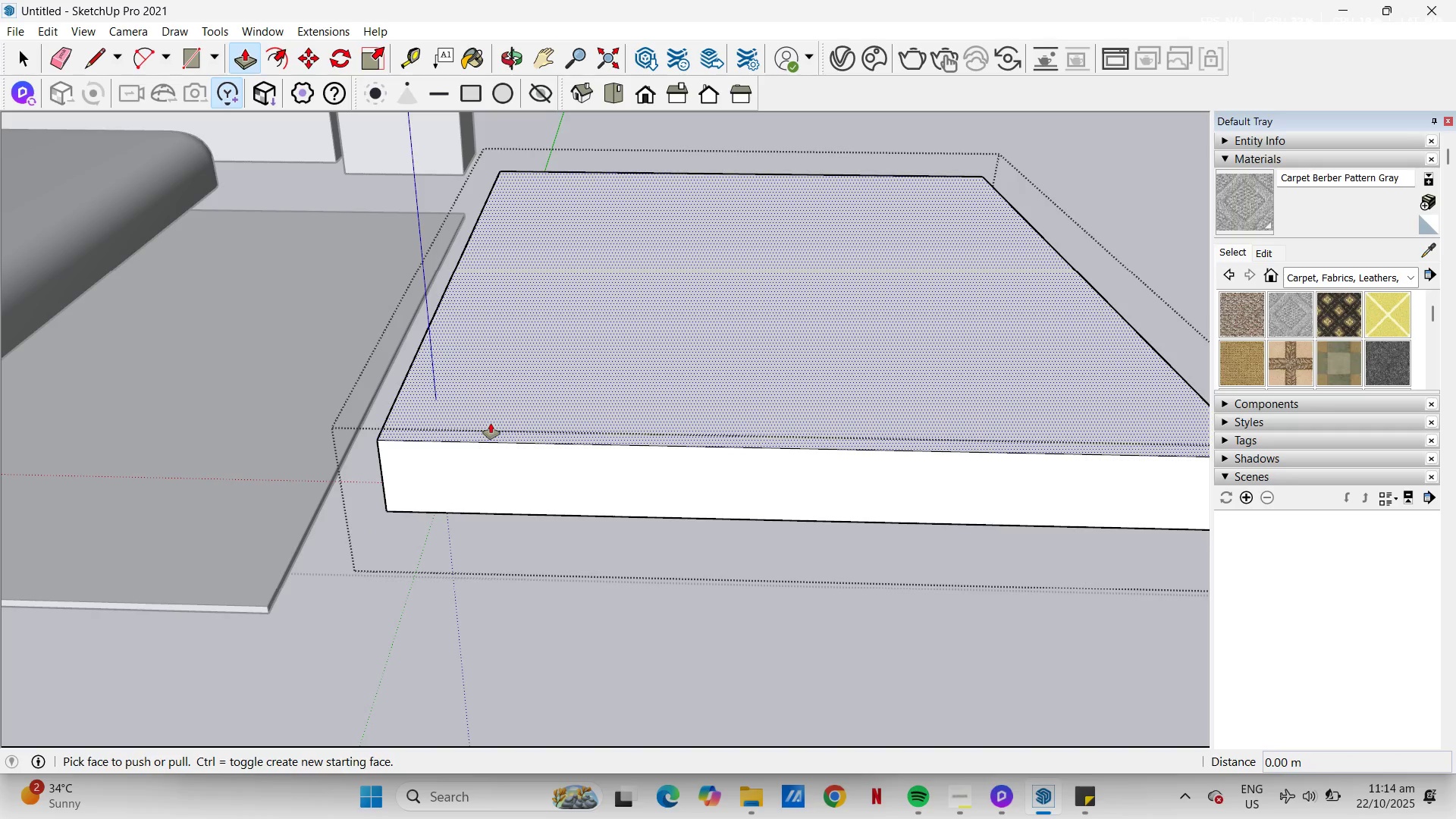 
left_click([490, 423])
 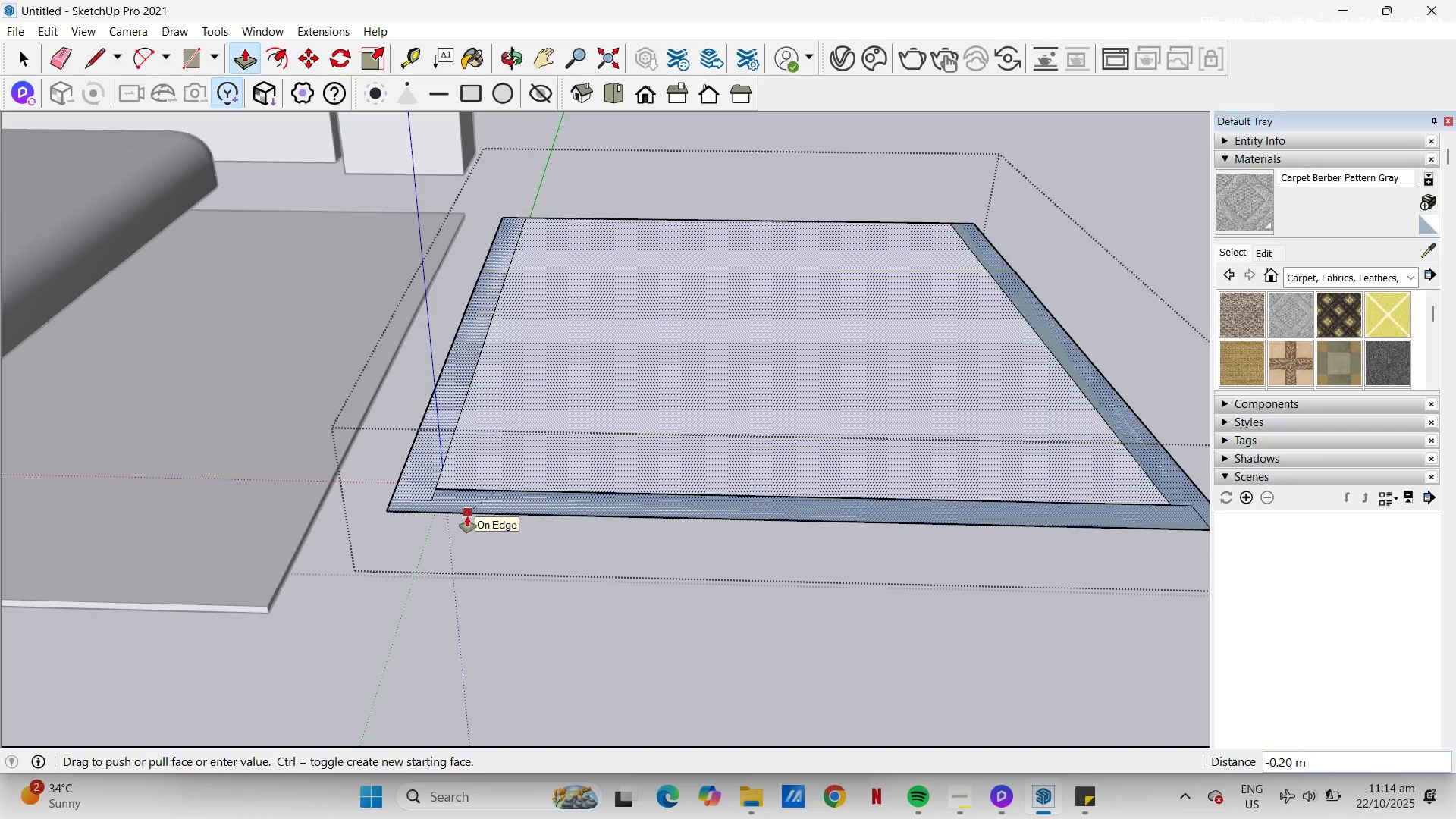 
key(Escape)
 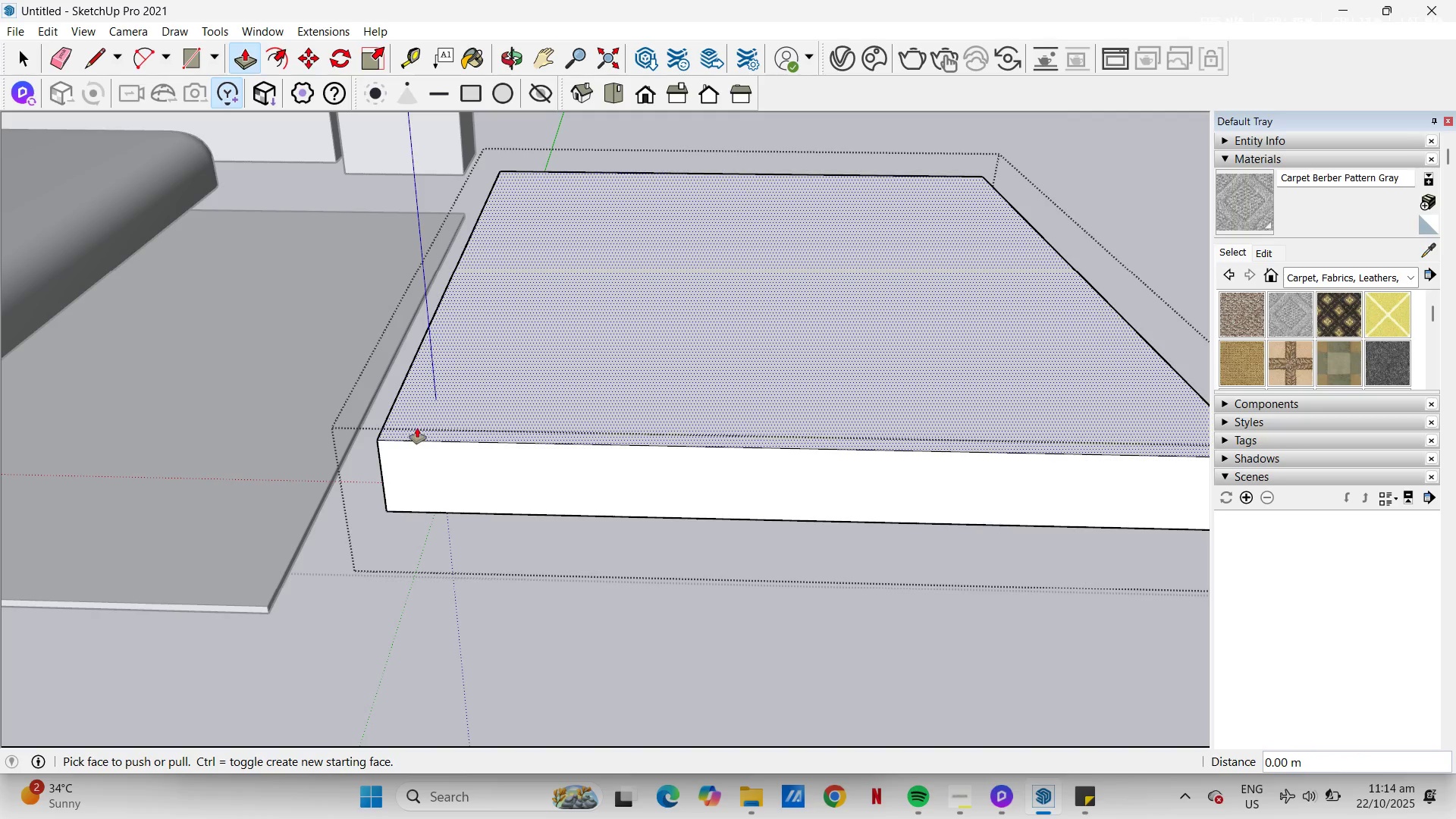 
left_click([417, 427])
 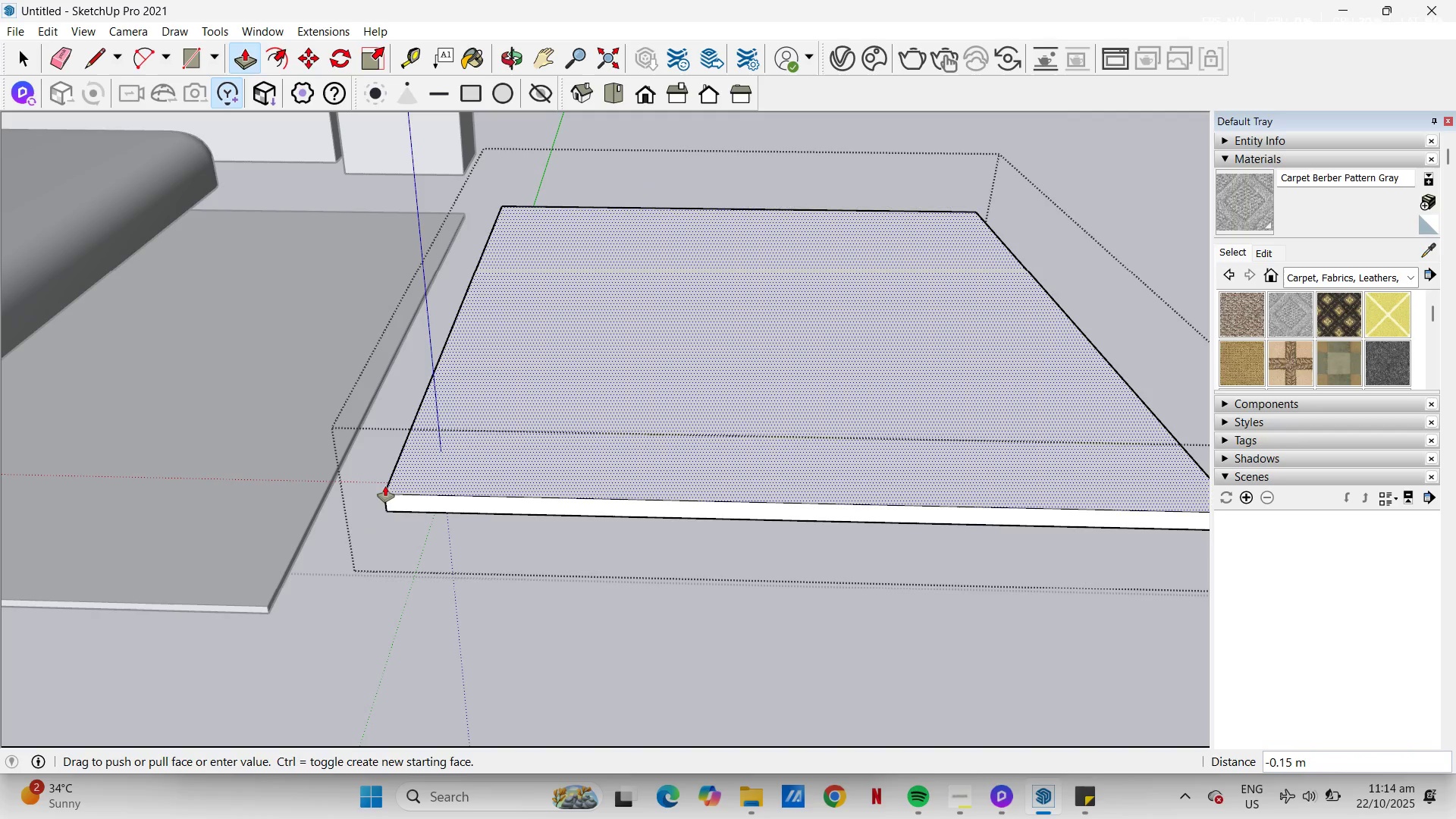 
key(Escape)
 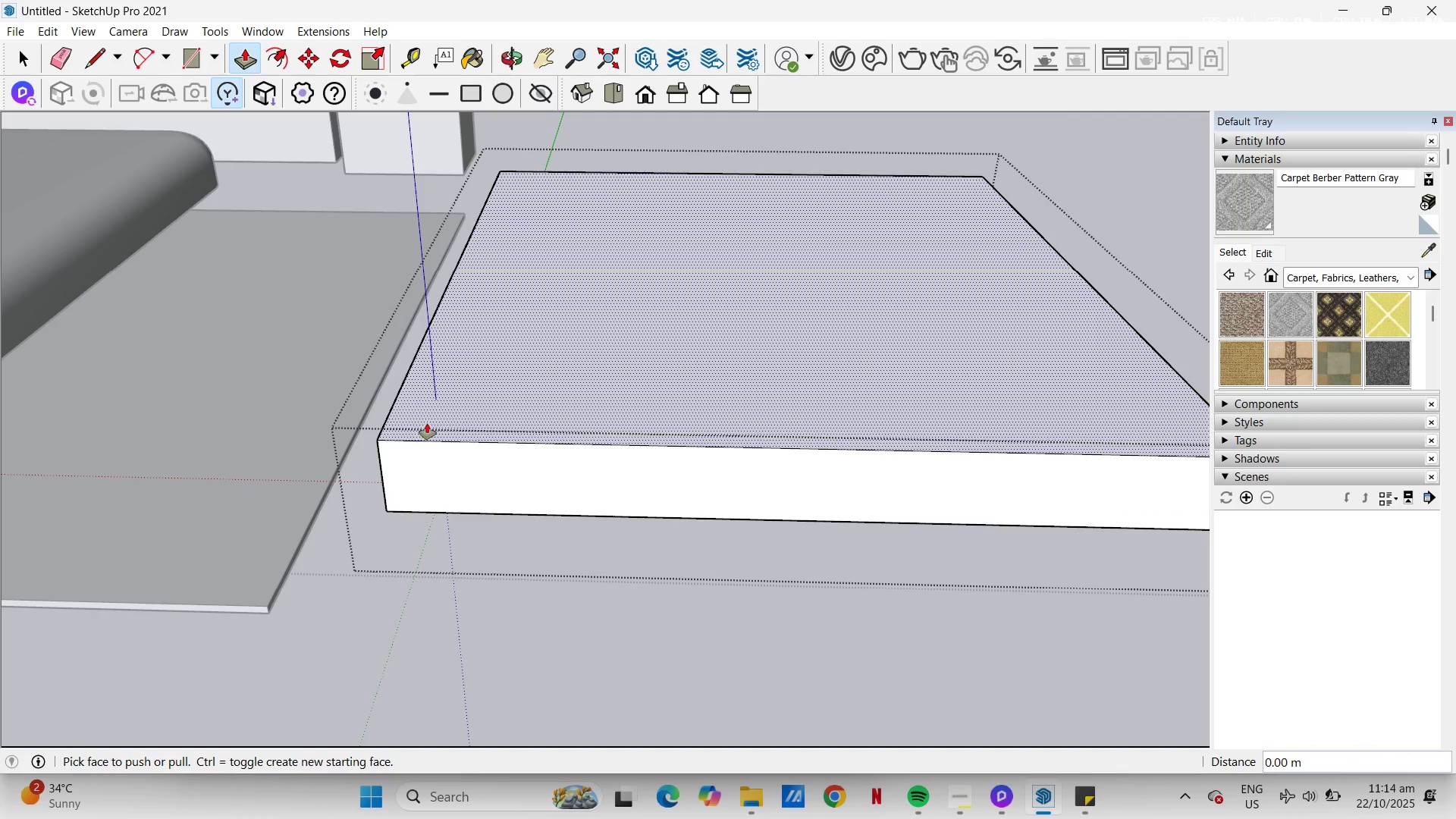 
left_click([427, 423])
 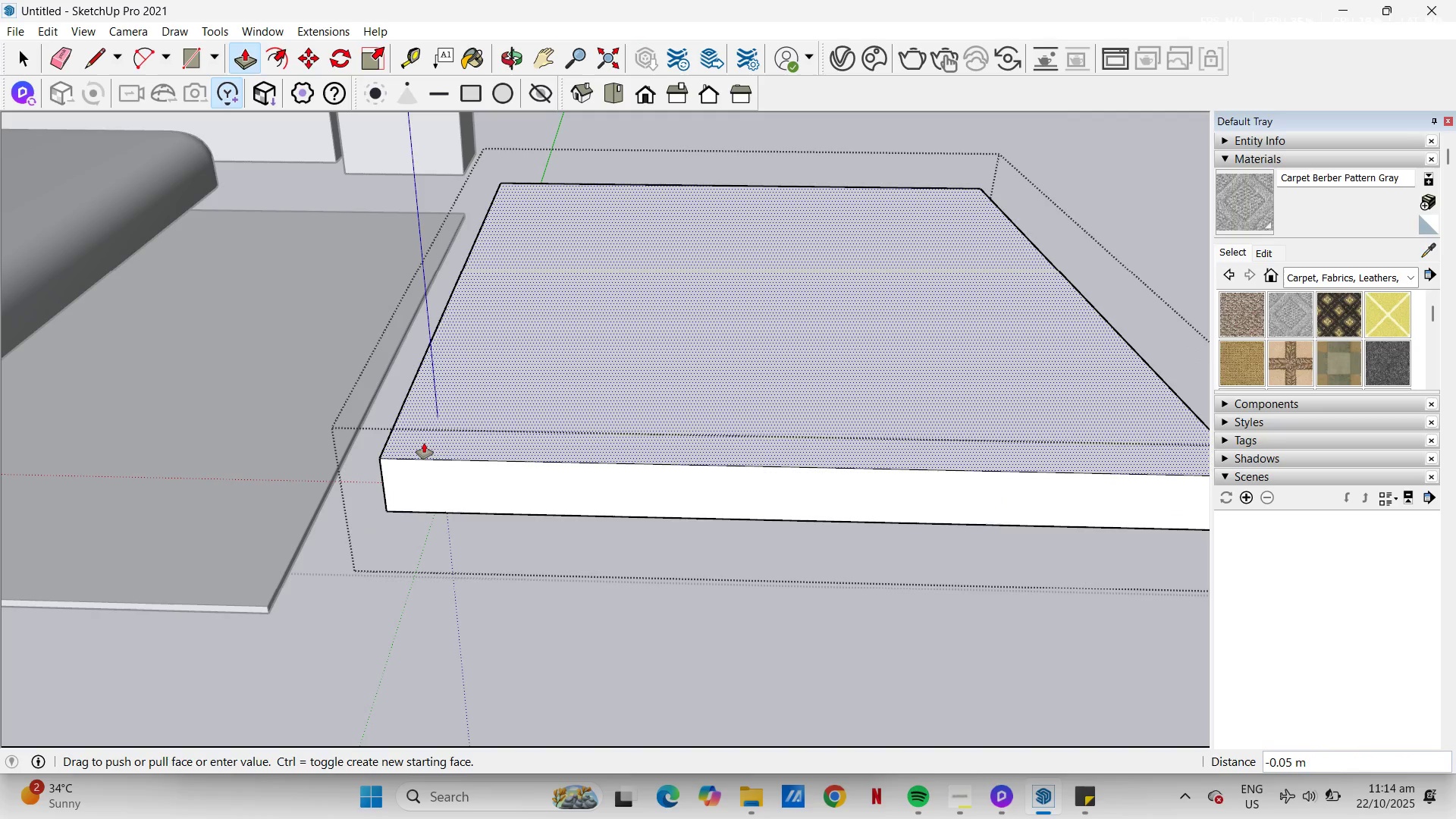 
key(NumpadDecimal)
 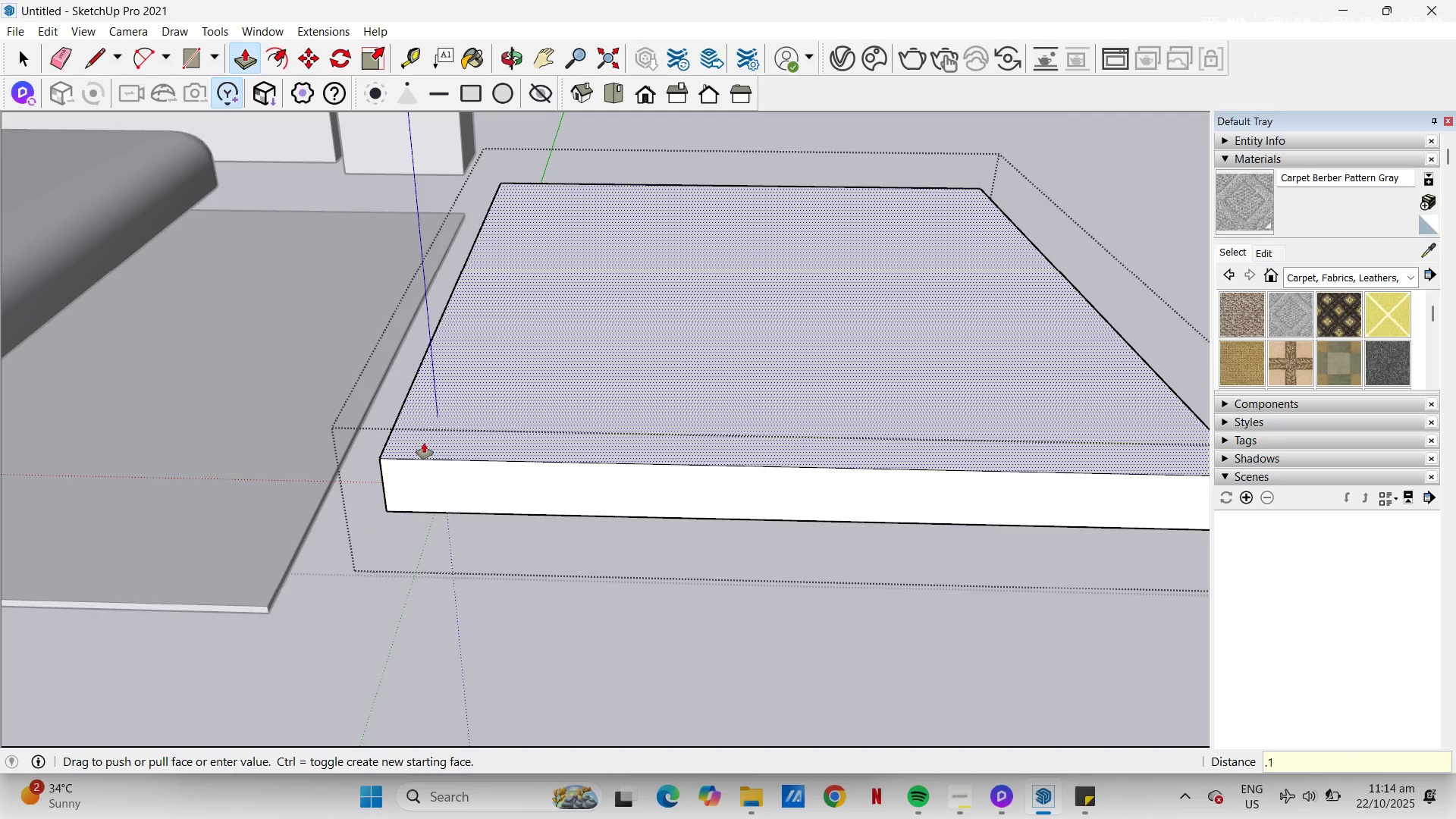 
key(Numpad1)
 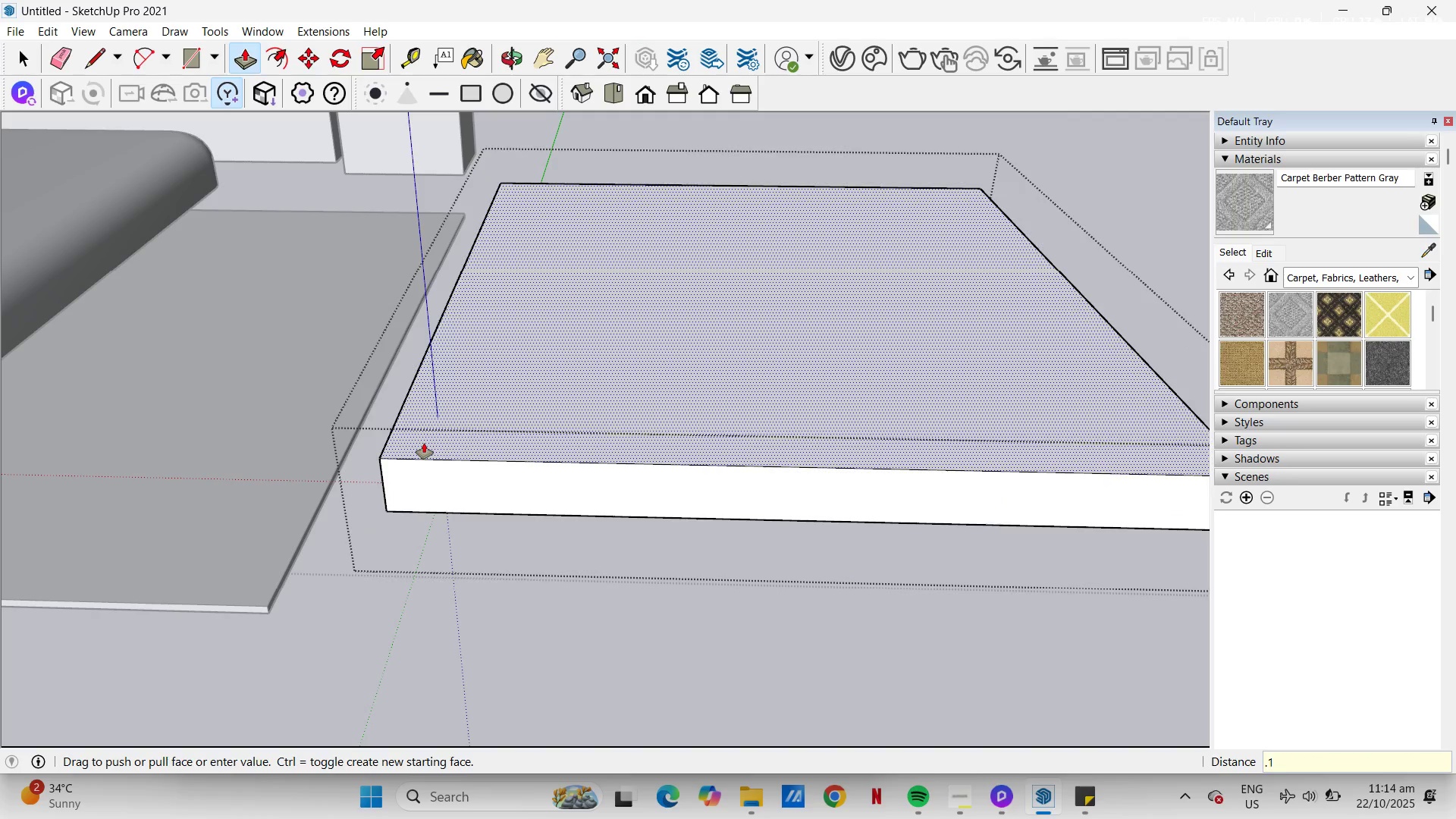 
key(NumpadEnter)
 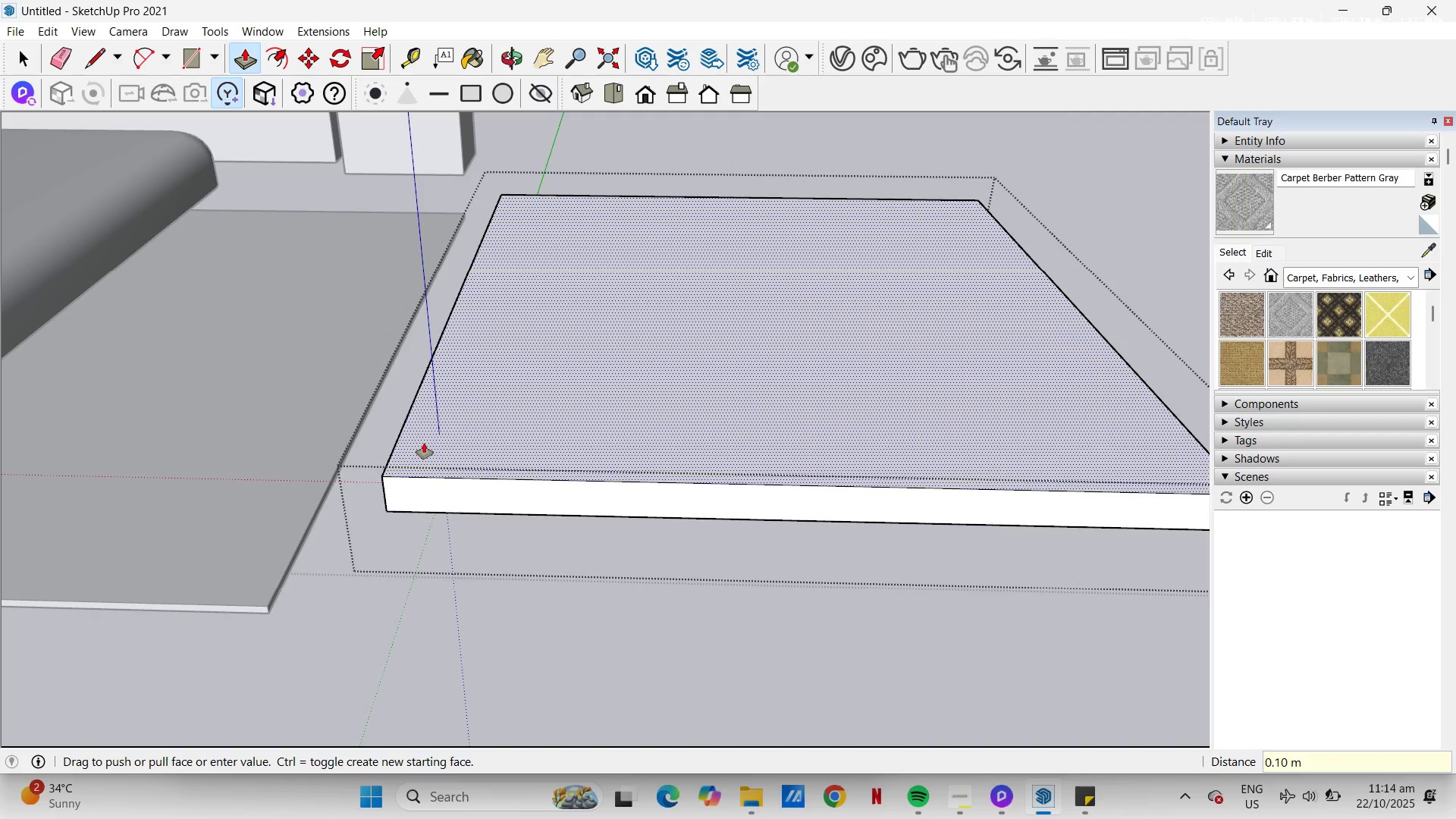 
key(L)
 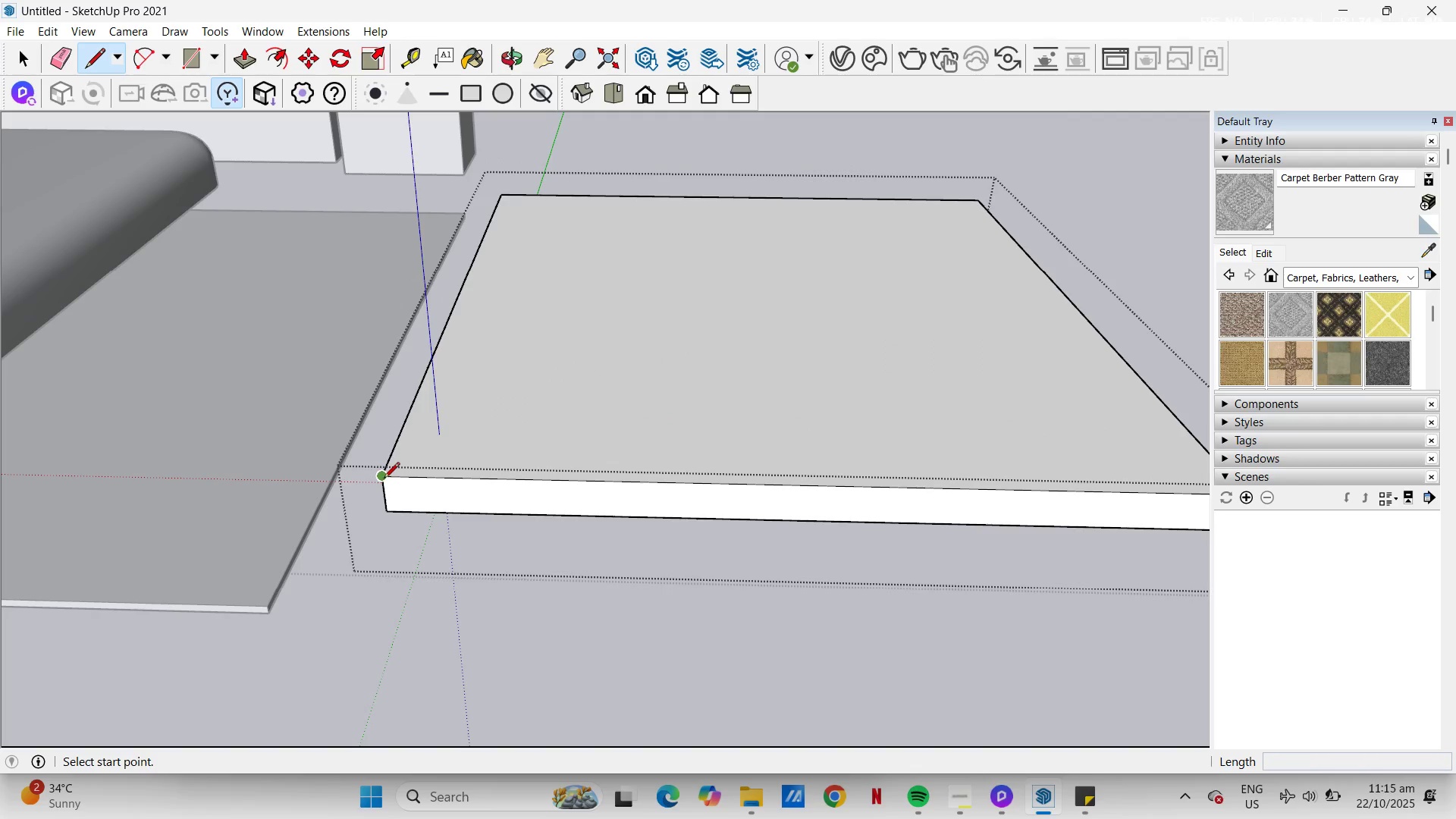 
left_click_drag(start_coordinate=[384, 479], to_coordinate=[384, 474])
 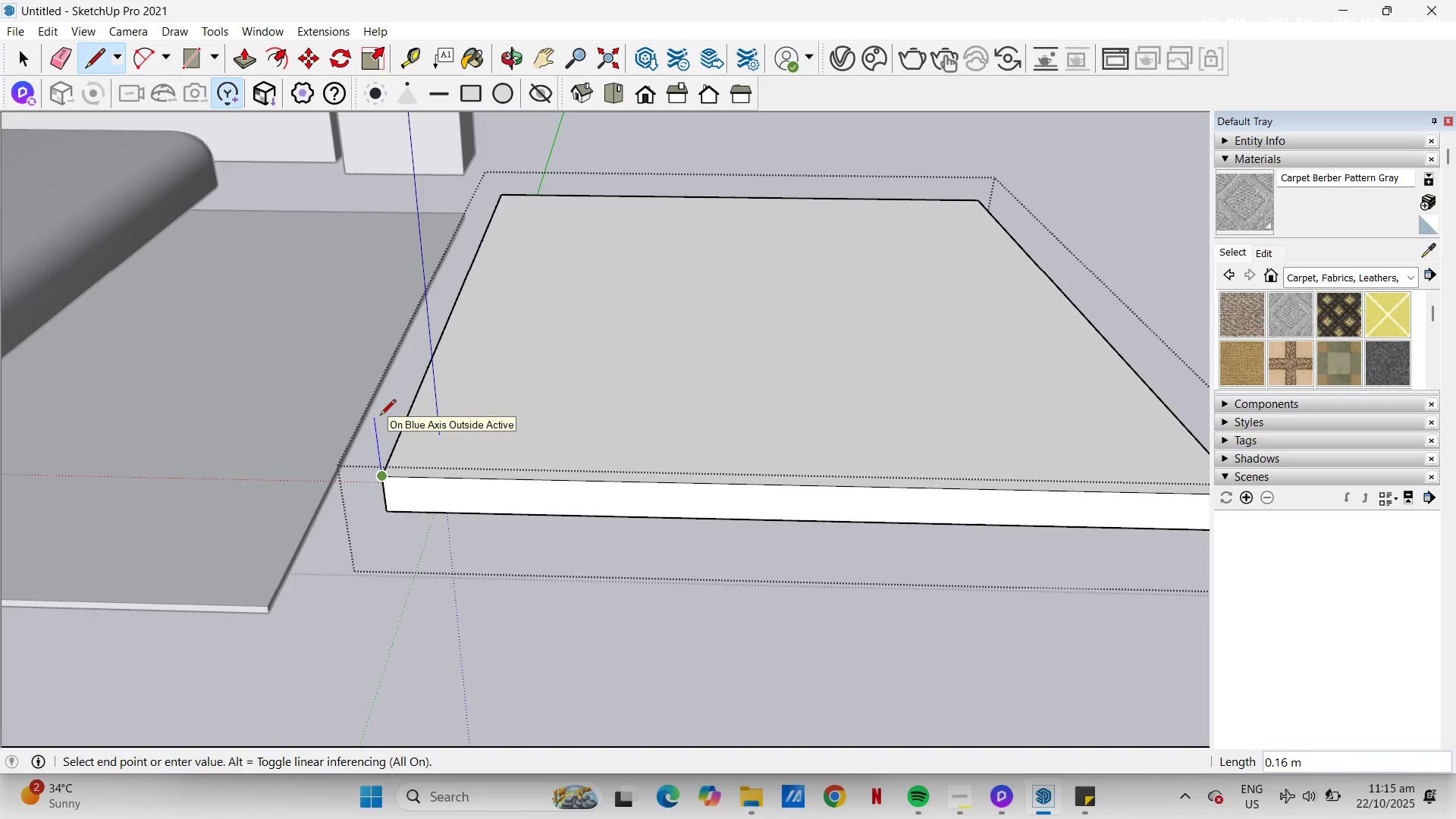 
wait(11.41)
 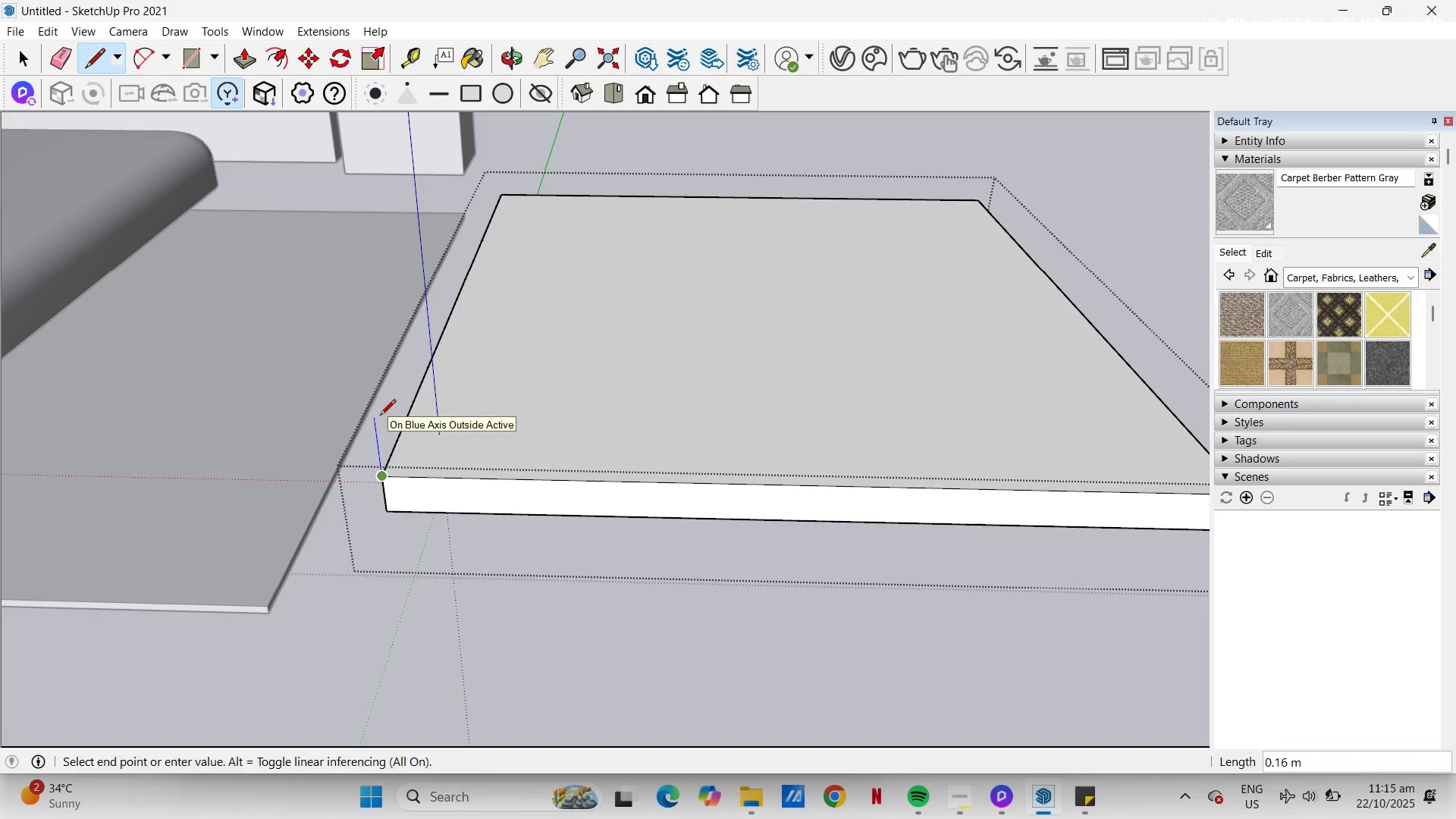 
key(Escape)
 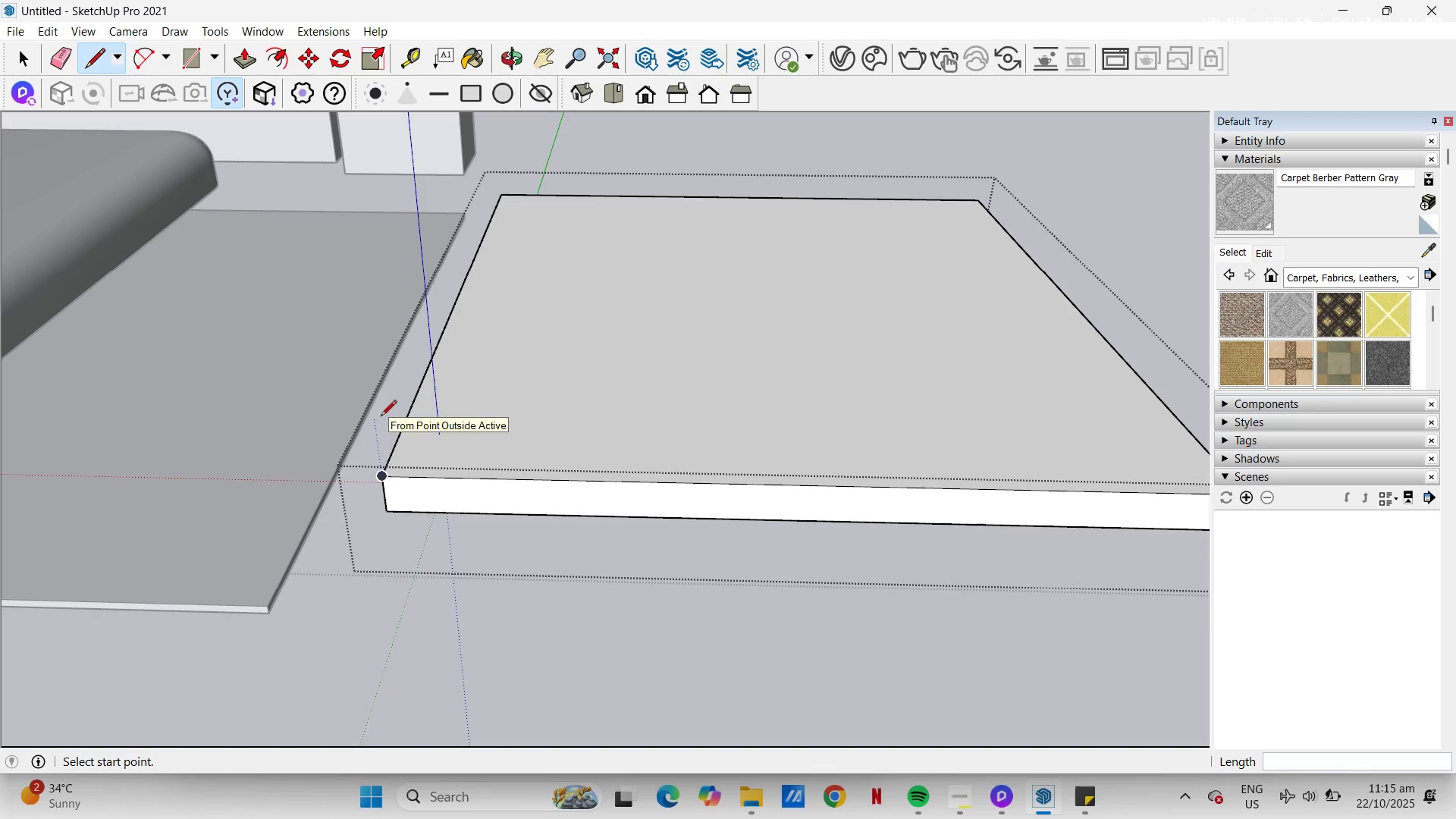 
key(Control+Z)
 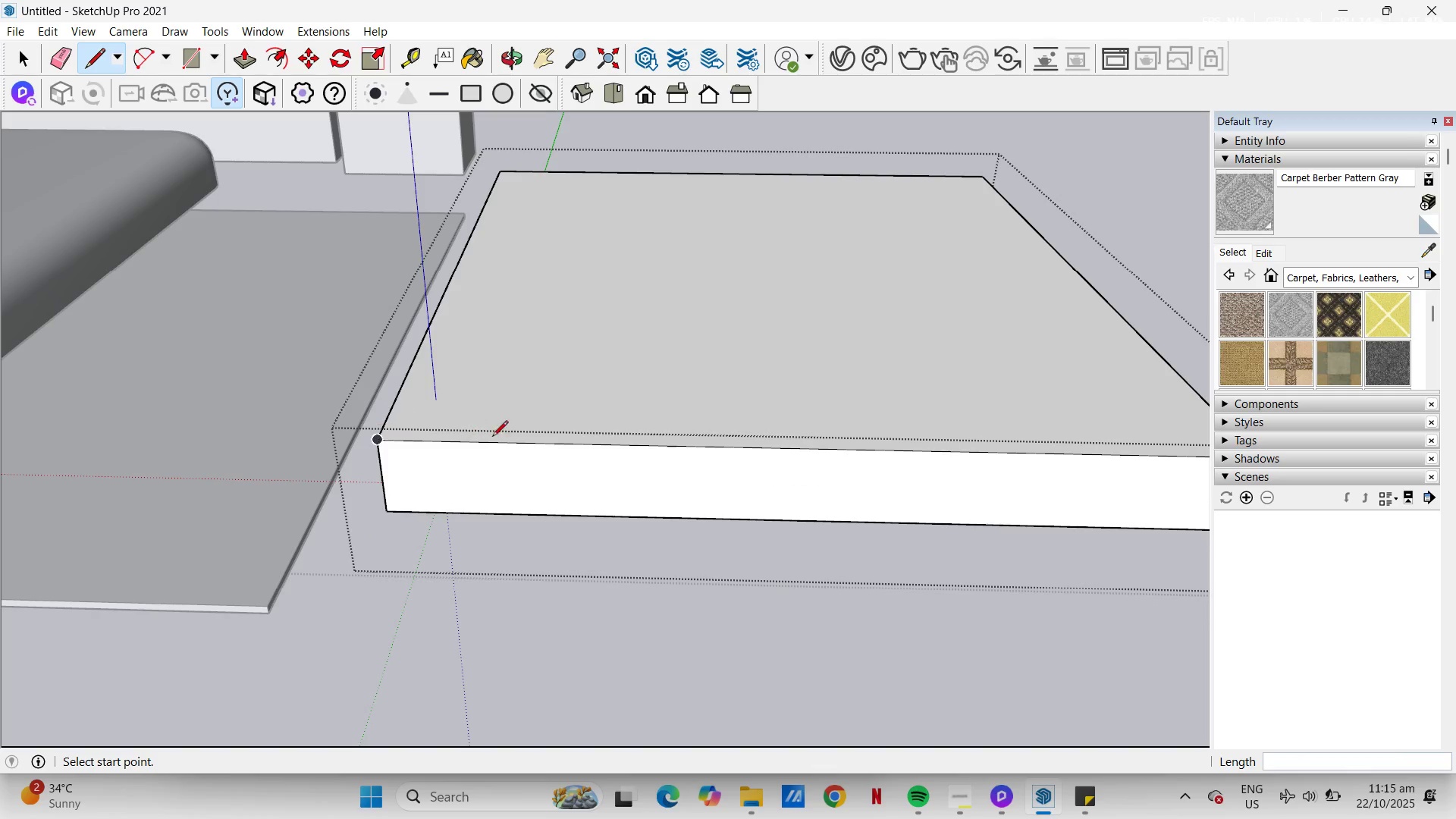 
key(H)
 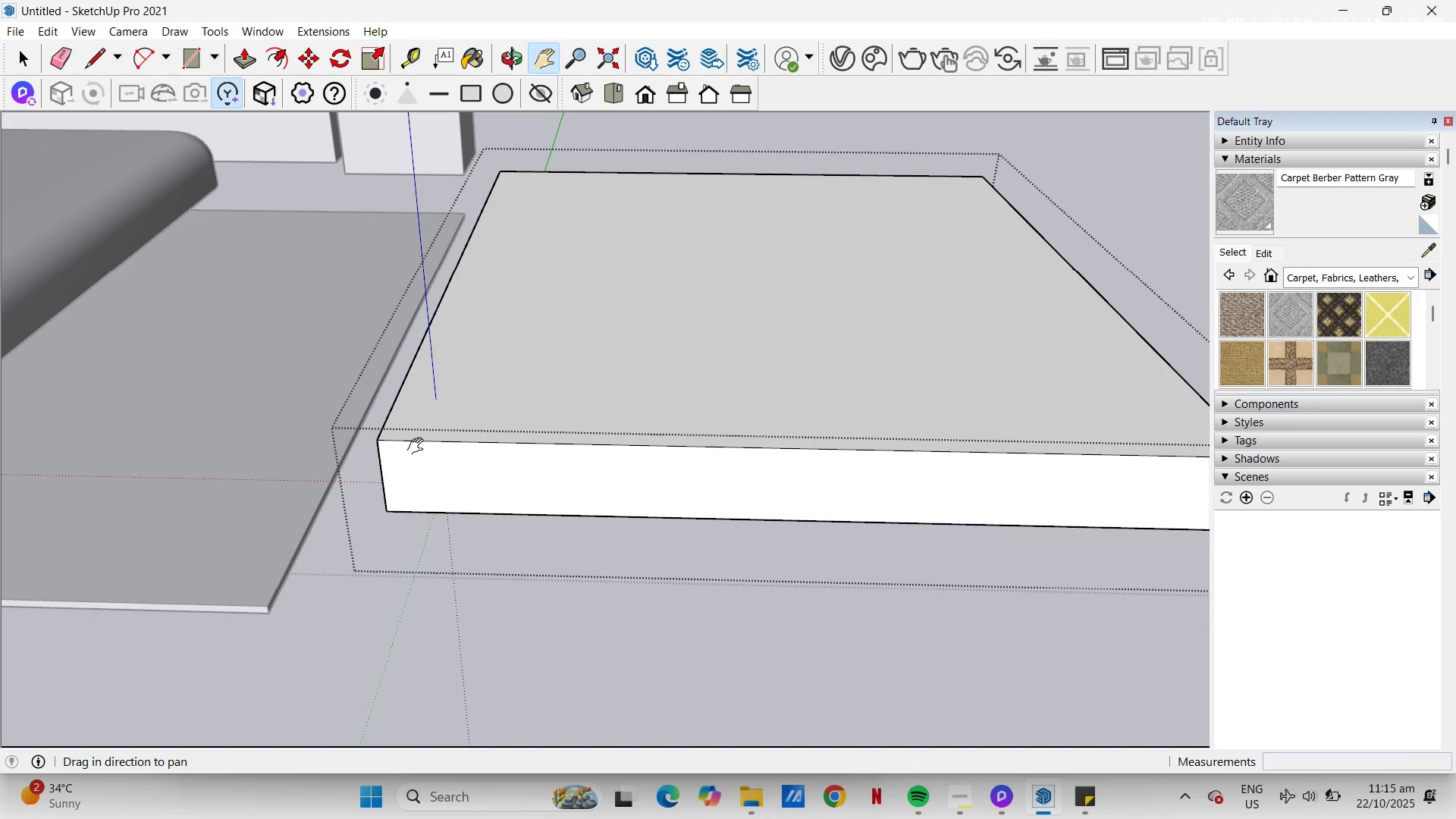 
key(P)
 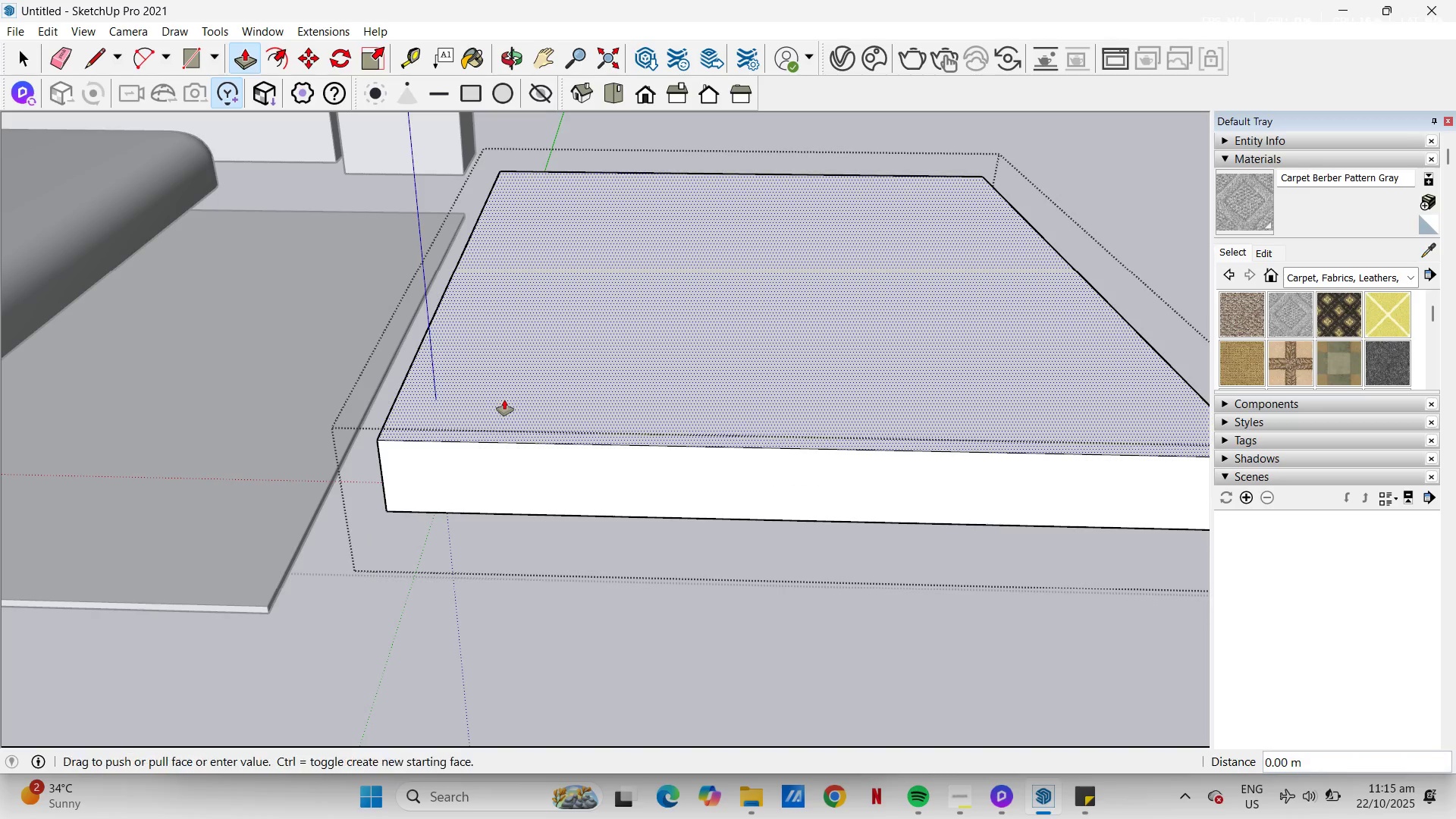 
left_click([504, 400])
 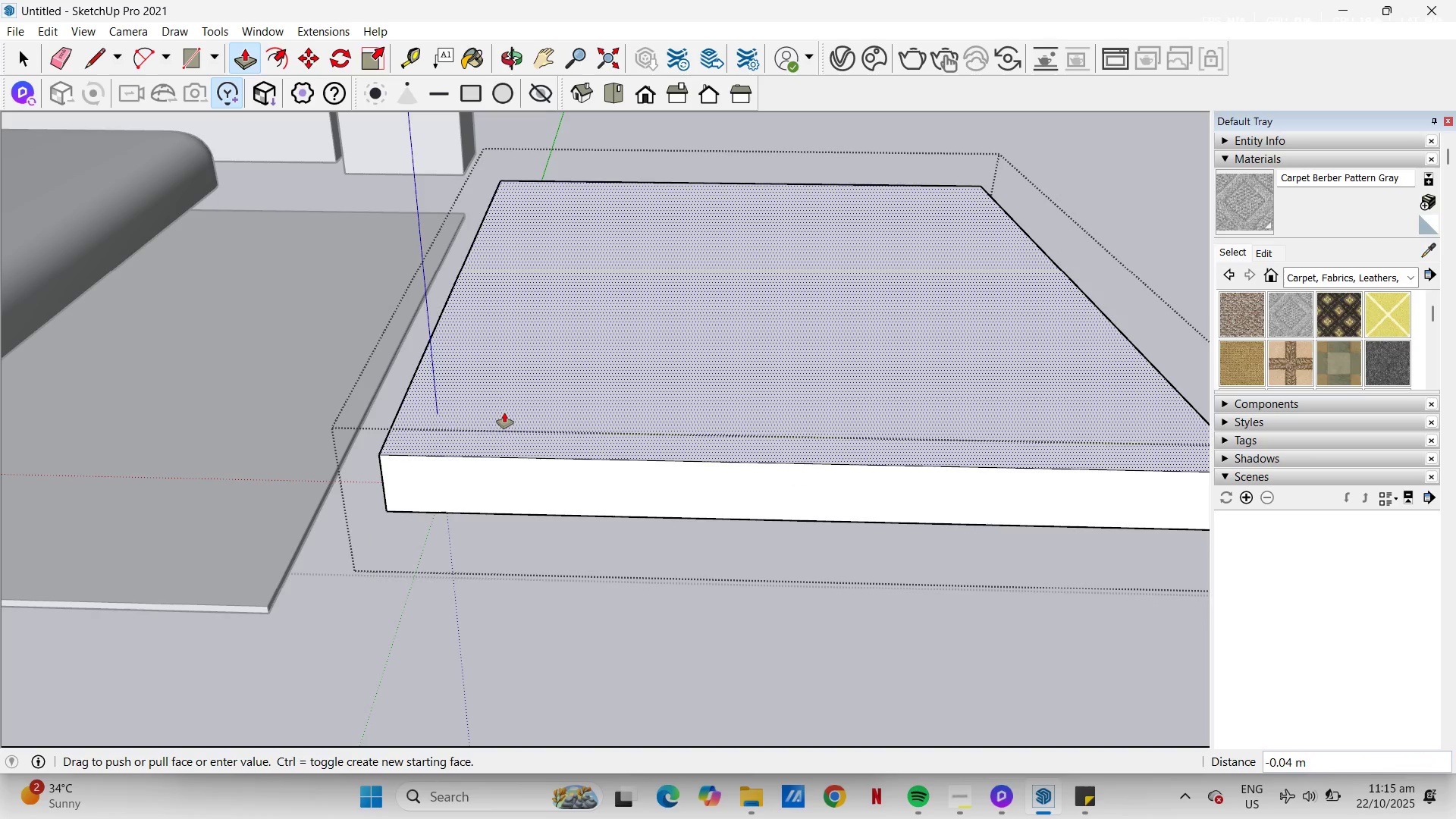 
key(NumpadDecimal)
 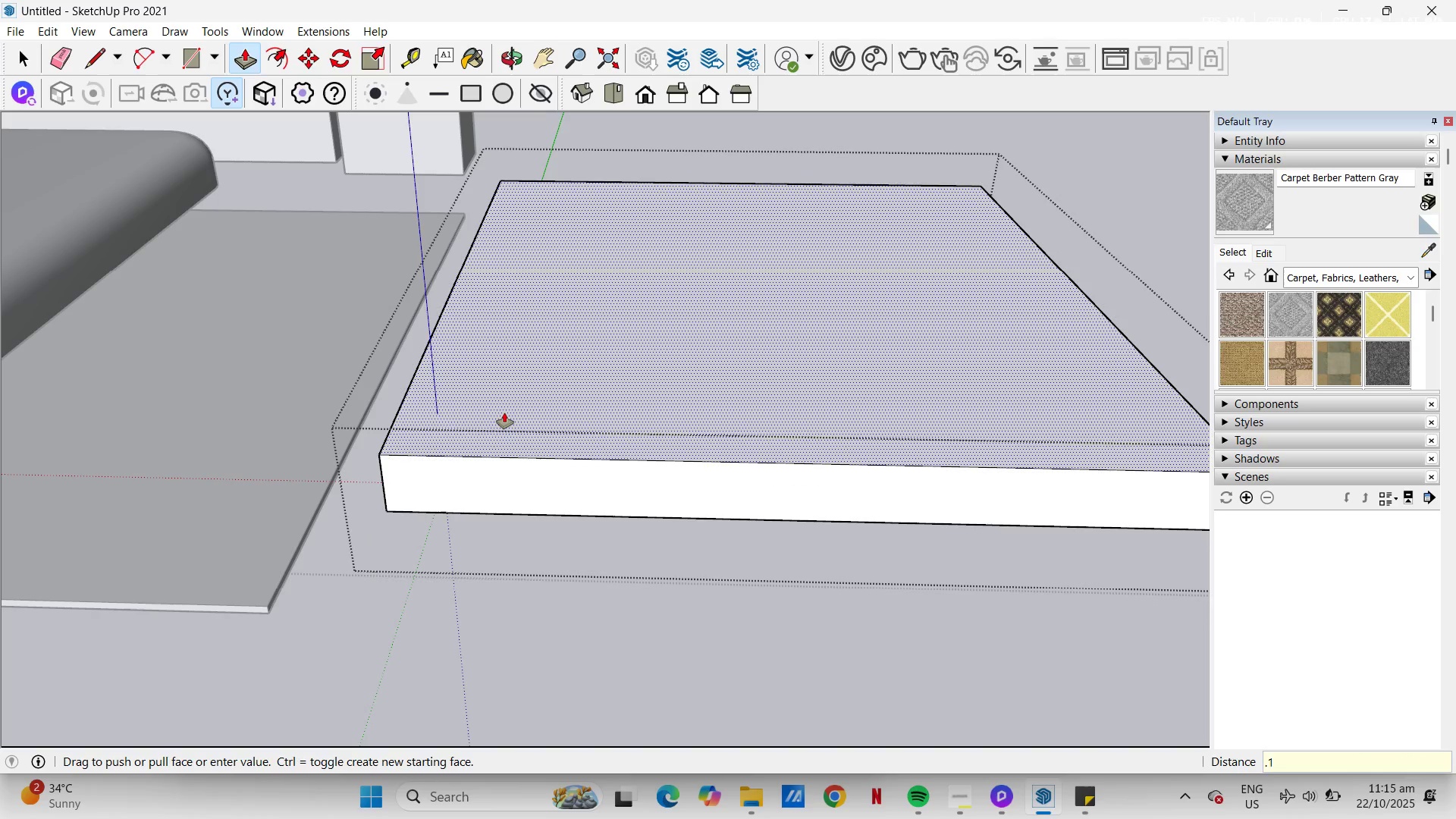 
key(Numpad1)
 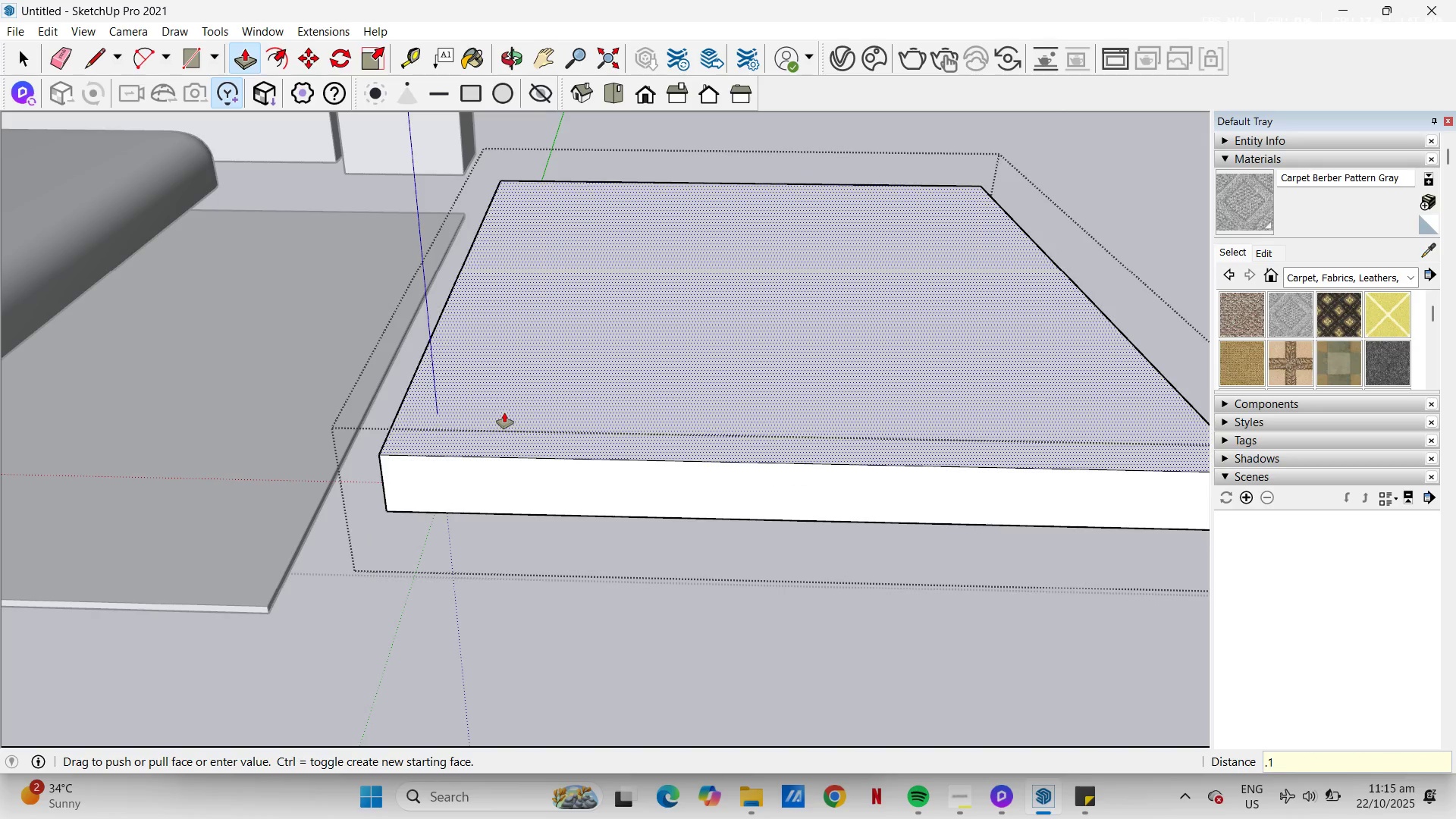 
key(NumpadEnter)
 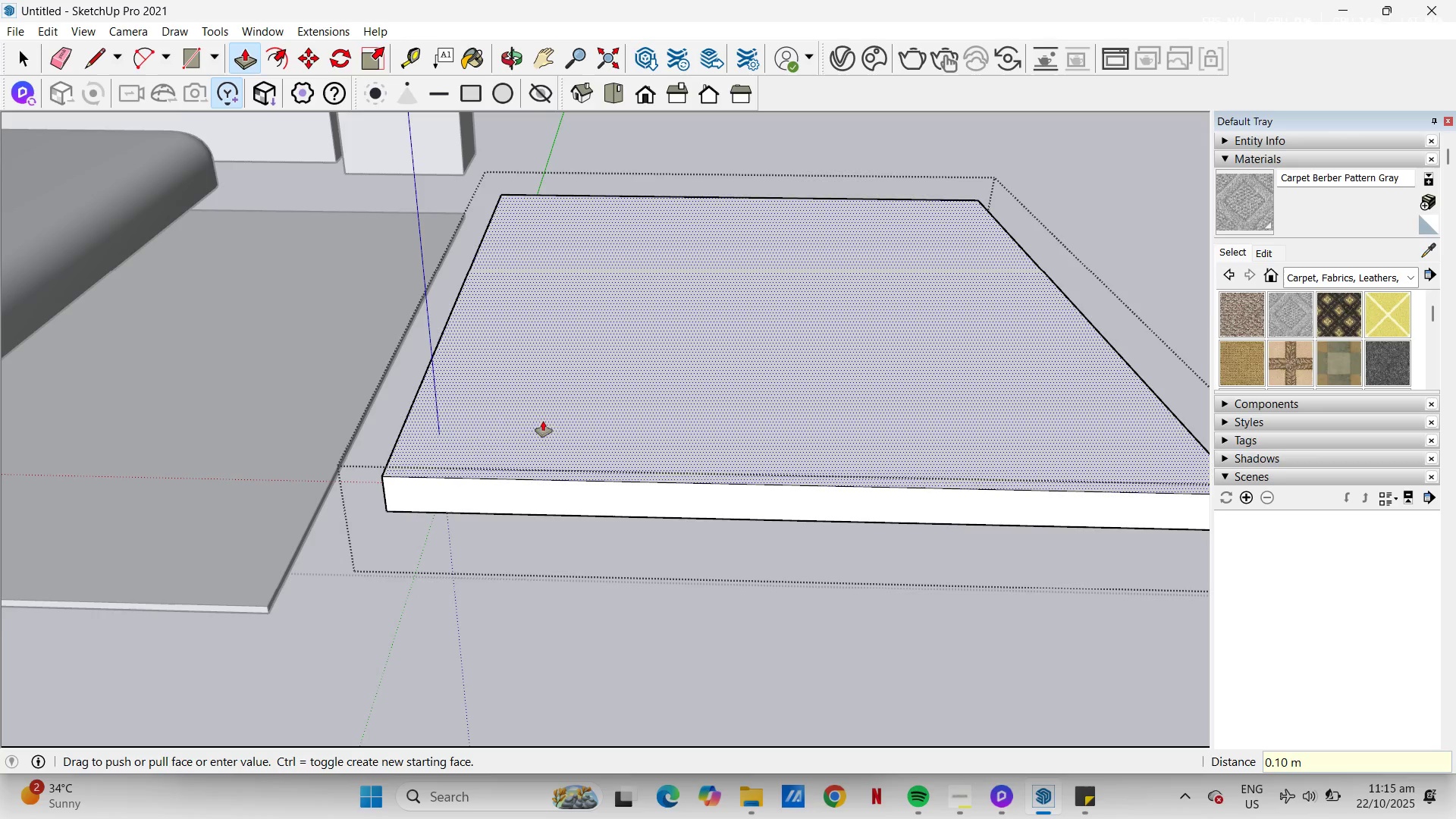 
scroll: coordinate [444, 450], scroll_direction: up, amount: 3.0
 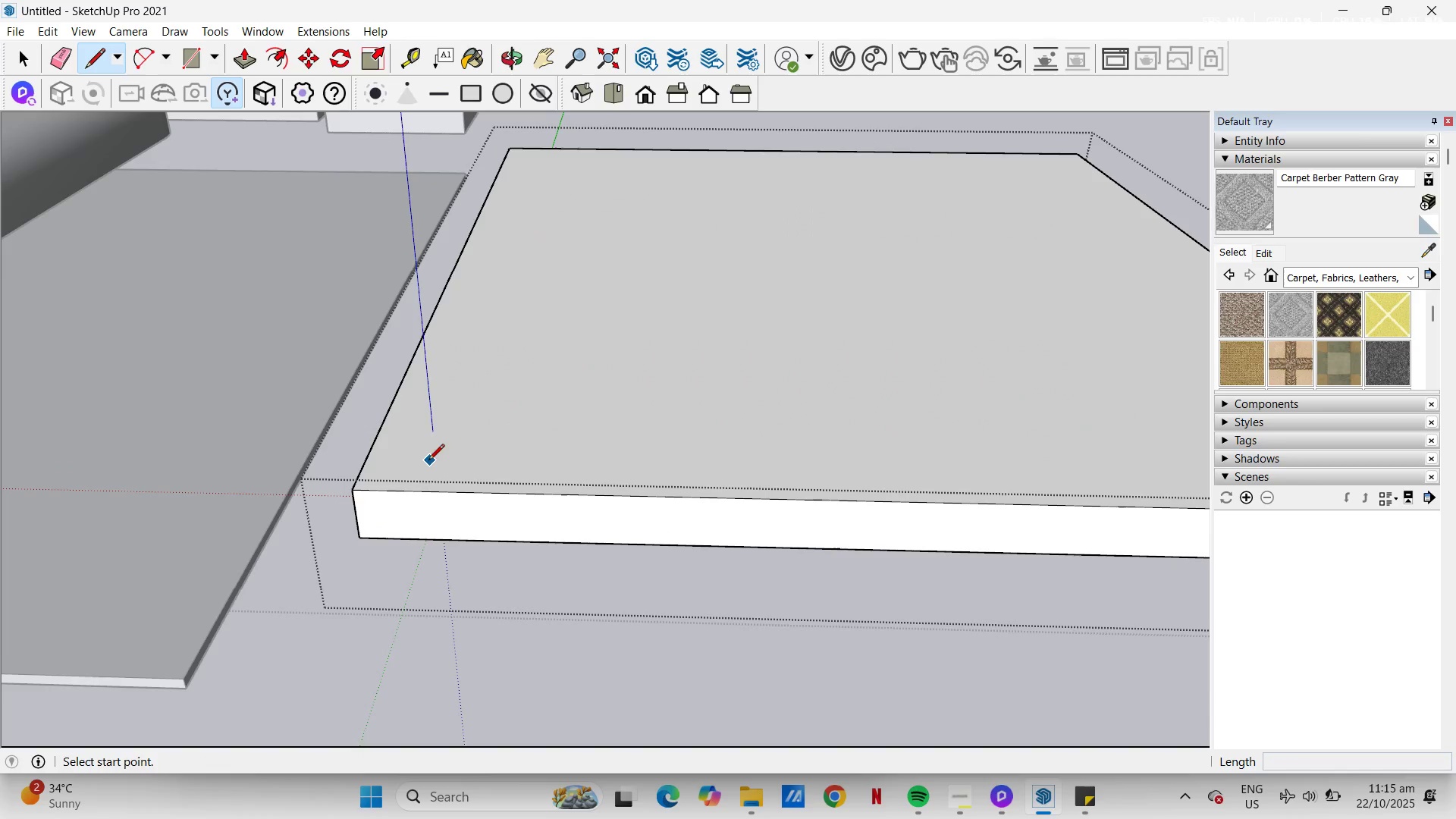 
key(L)
 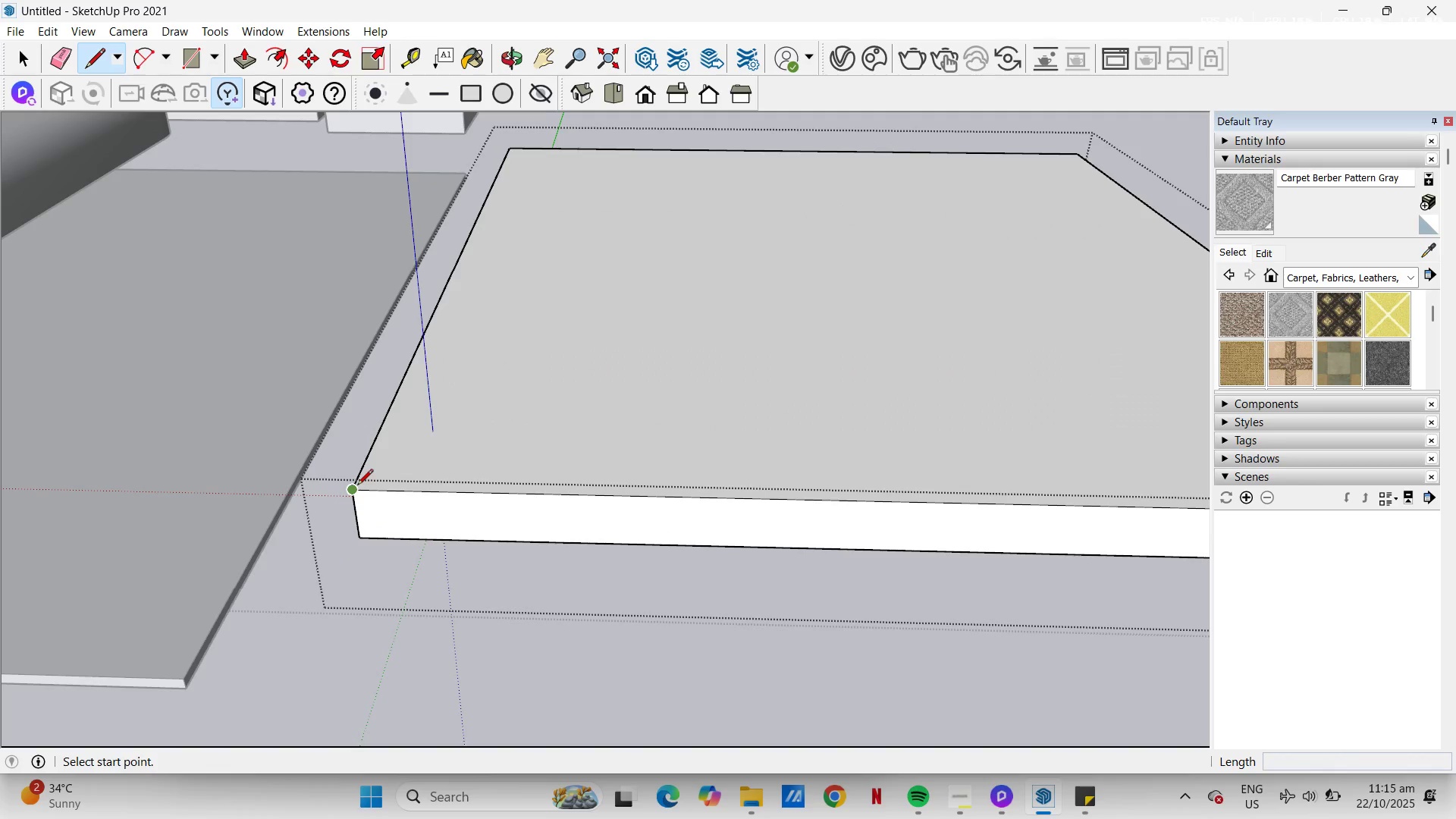 
wait(6.44)
 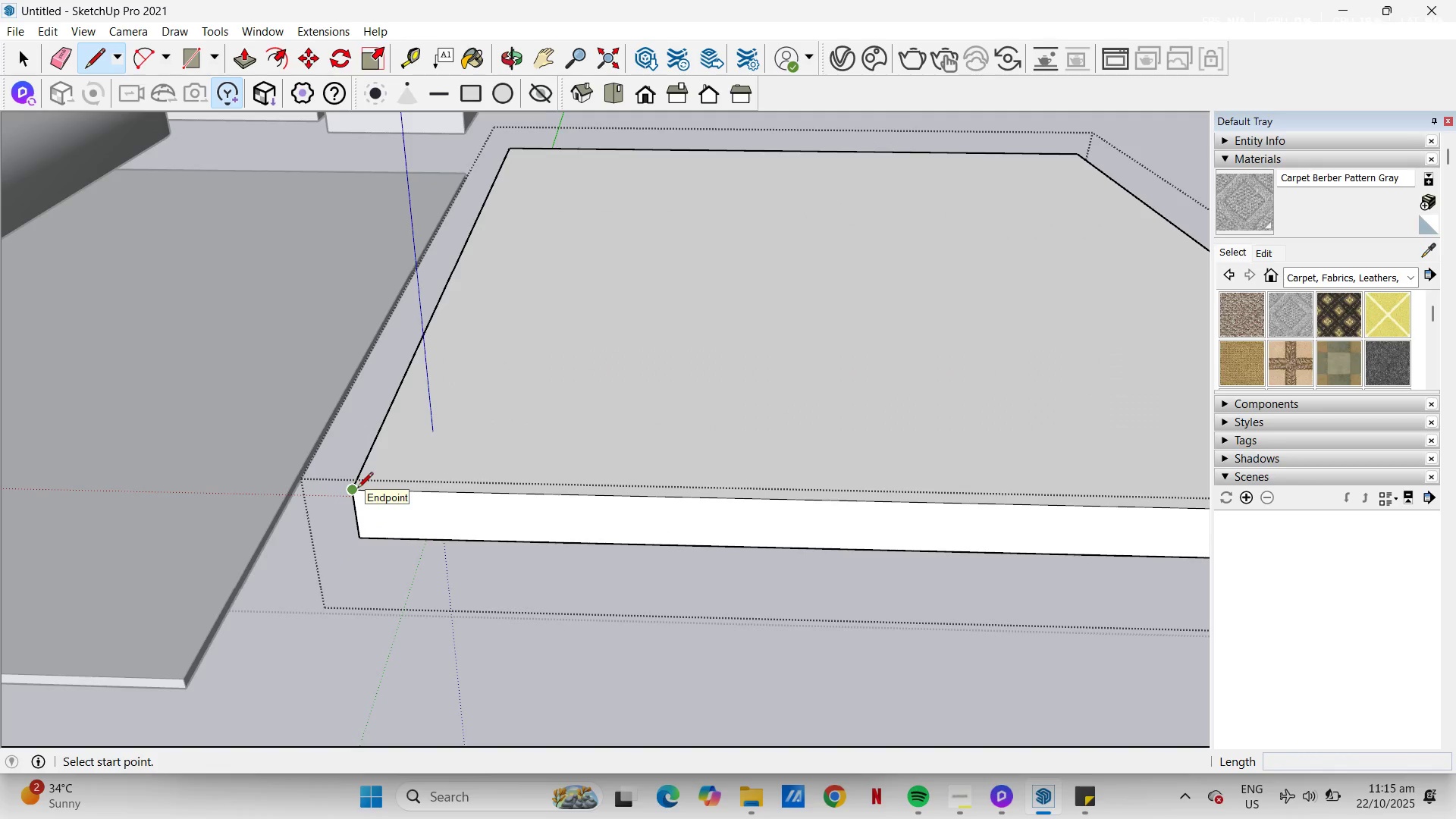 
key(T)
 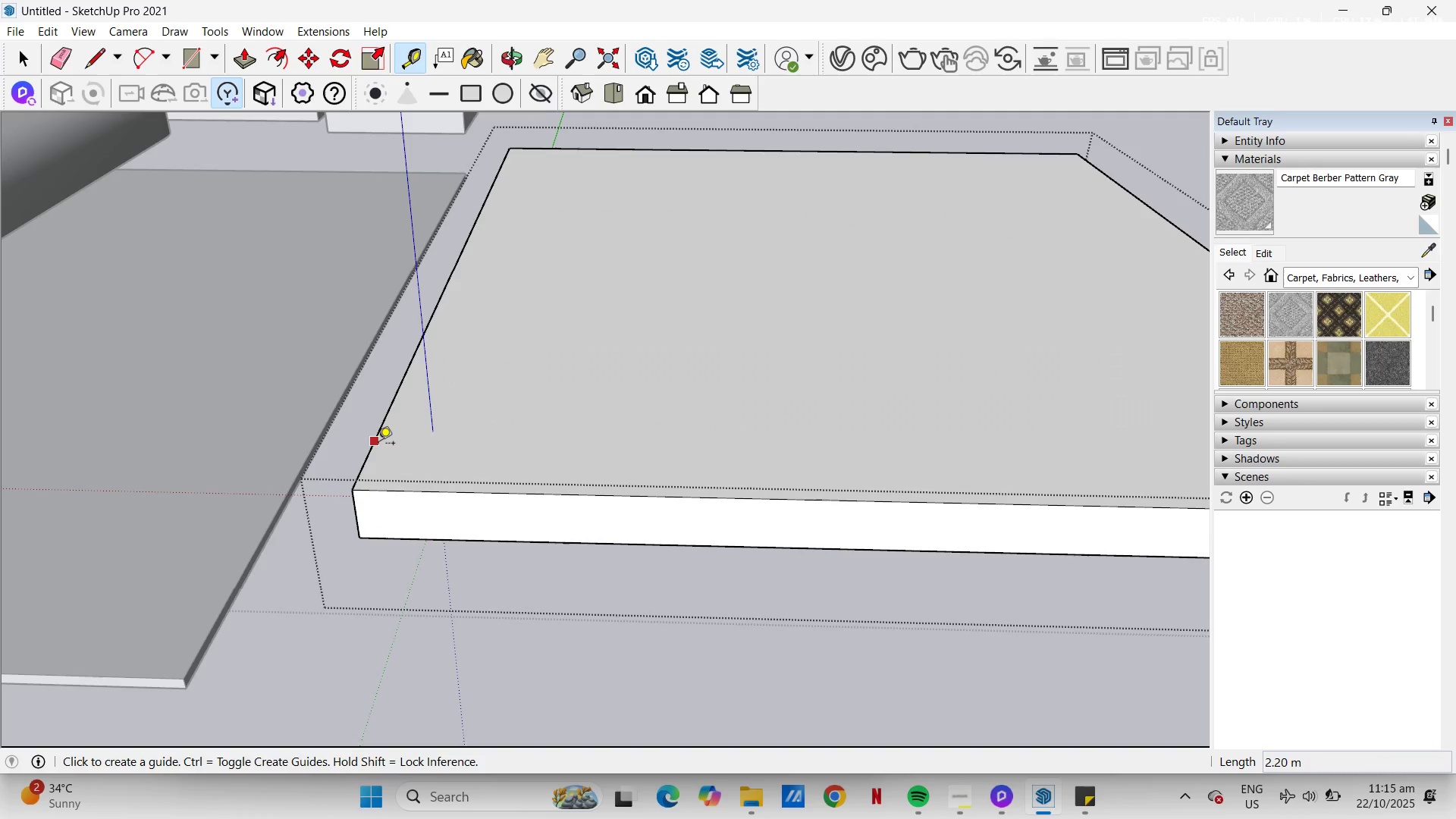 
left_click_drag(start_coordinate=[378, 444], to_coordinate=[382, 444])
 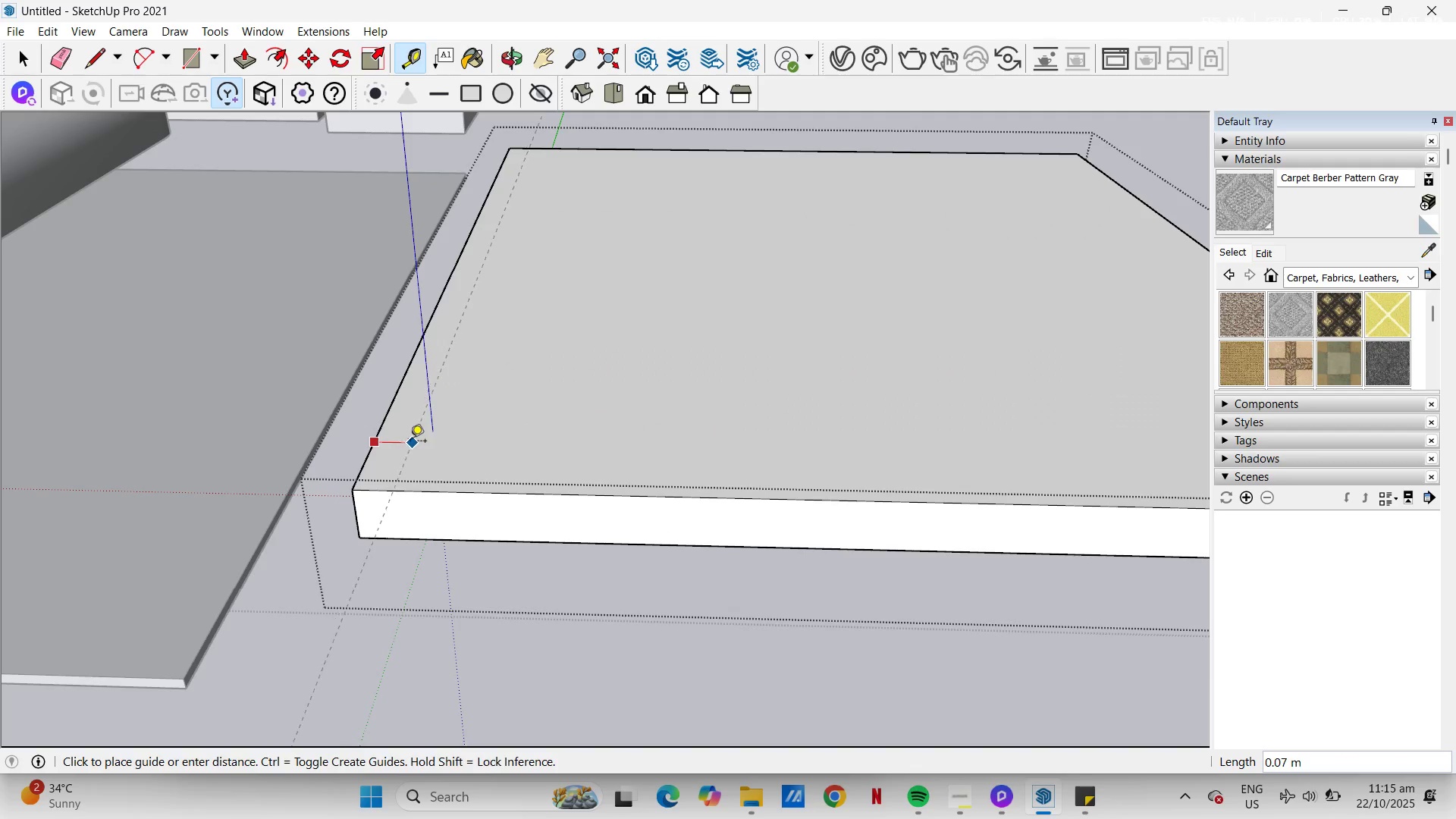 
key(NumpadDecimal)
 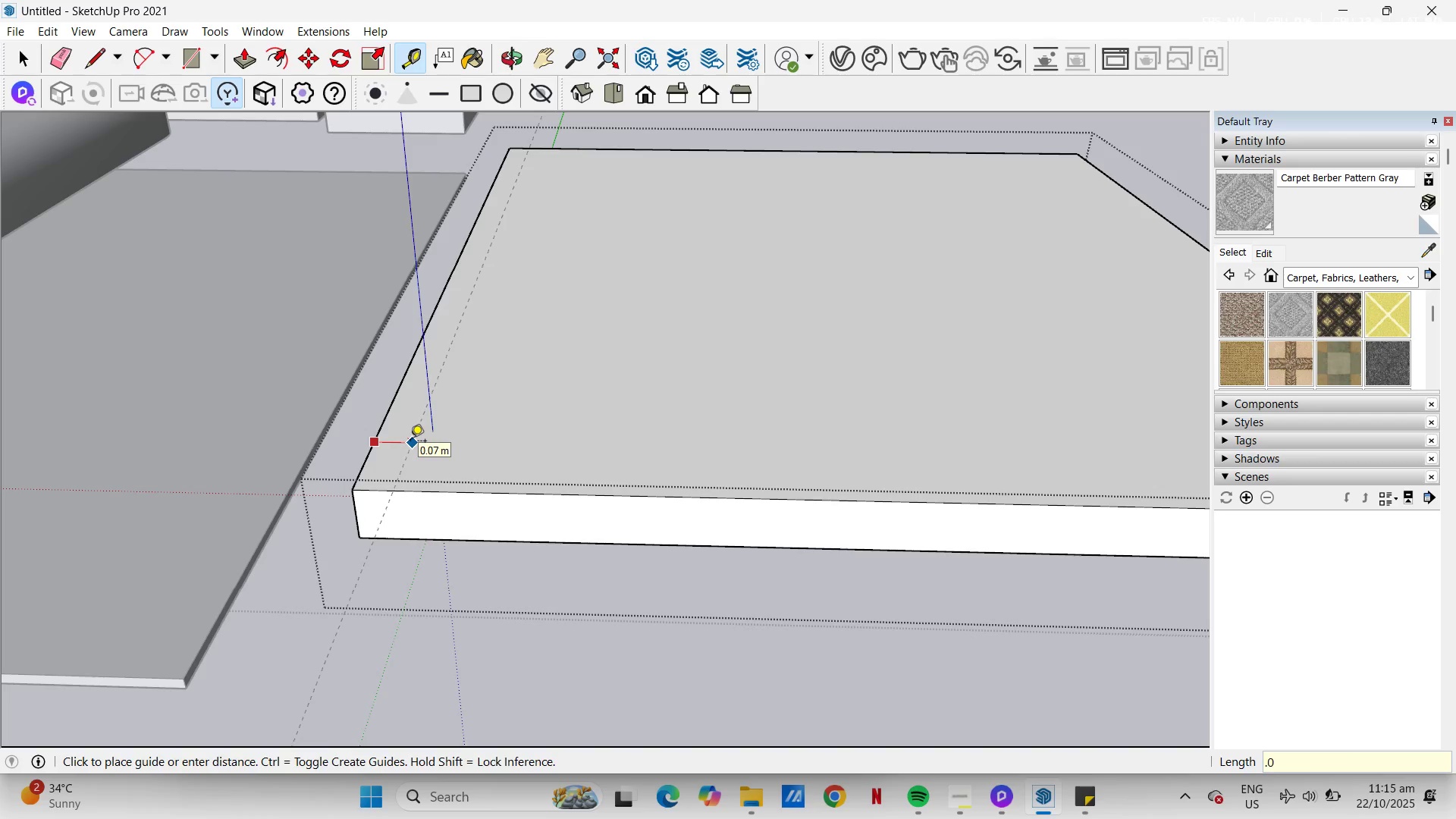 
key(Numpad0)
 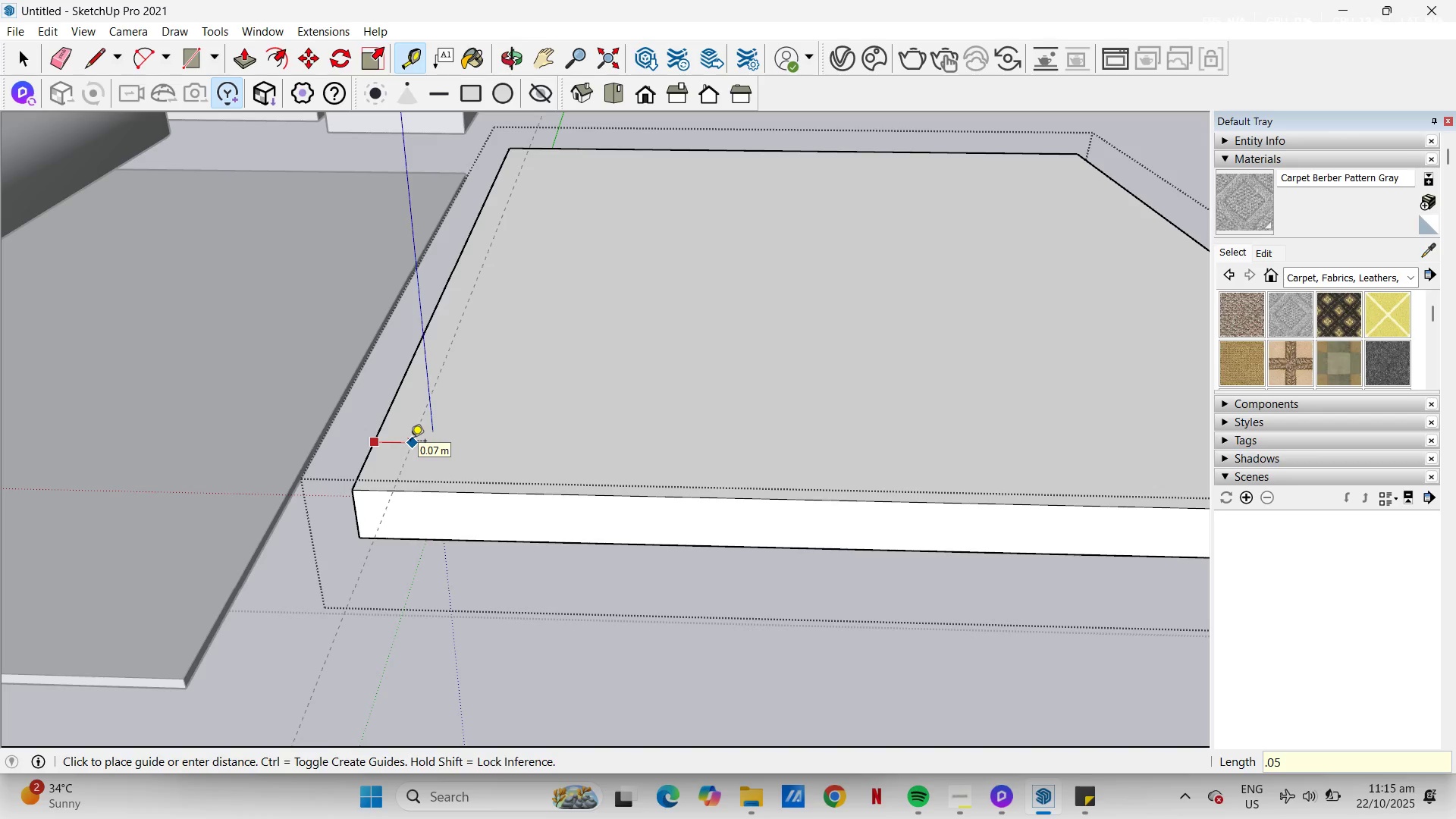 
key(Numpad5)
 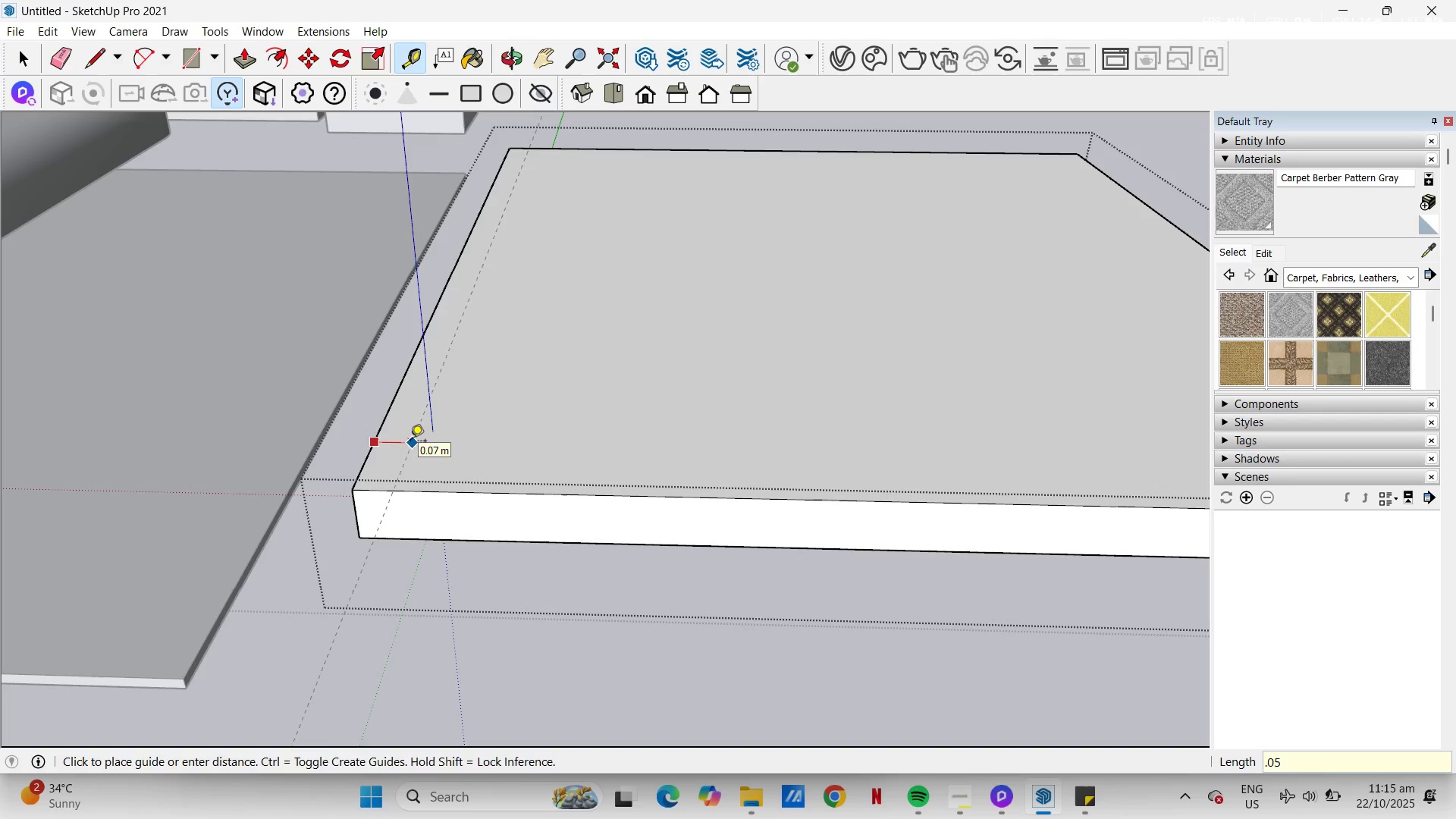 
wait(5.49)
 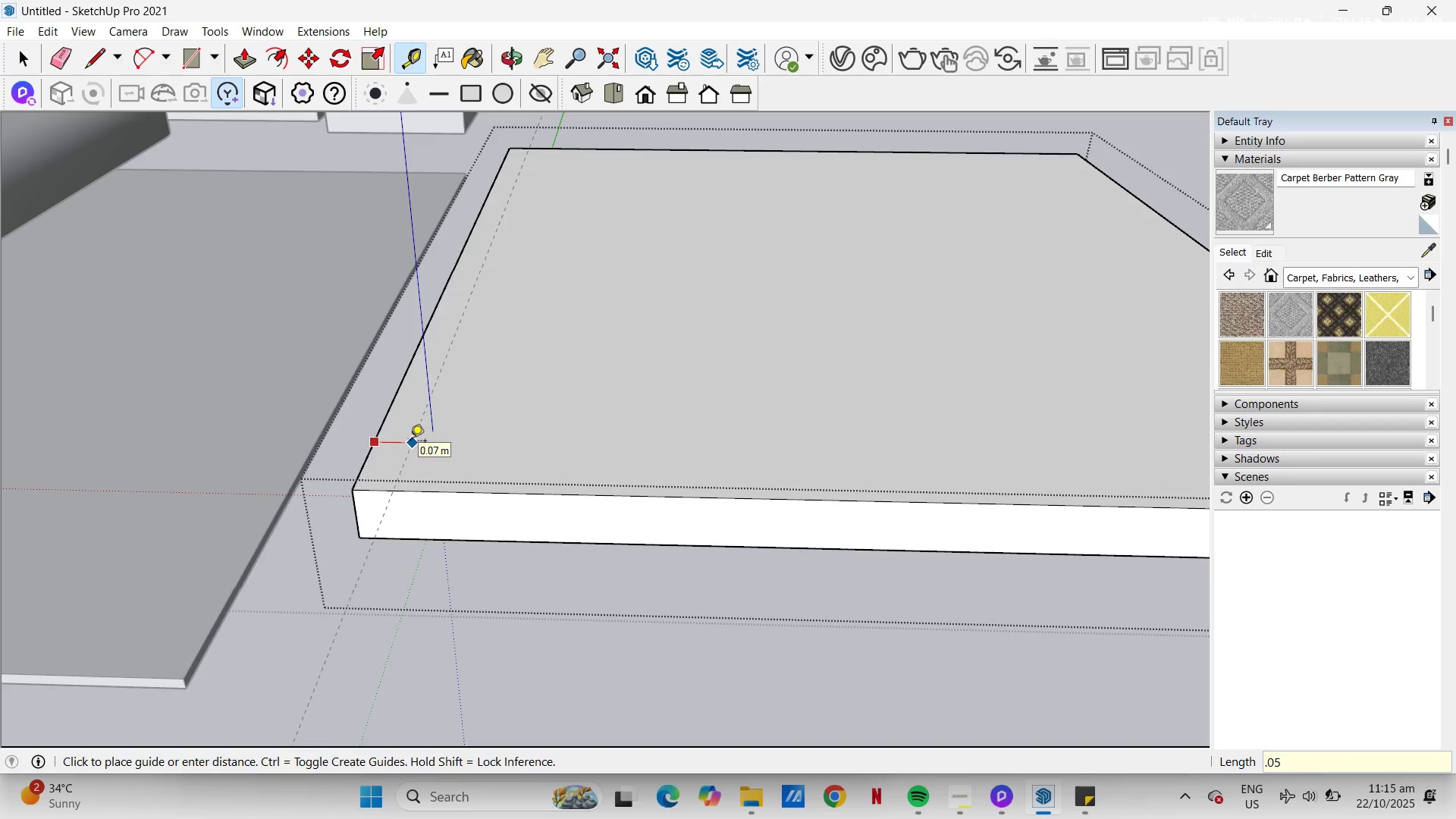 
key(NumpadEnter)
 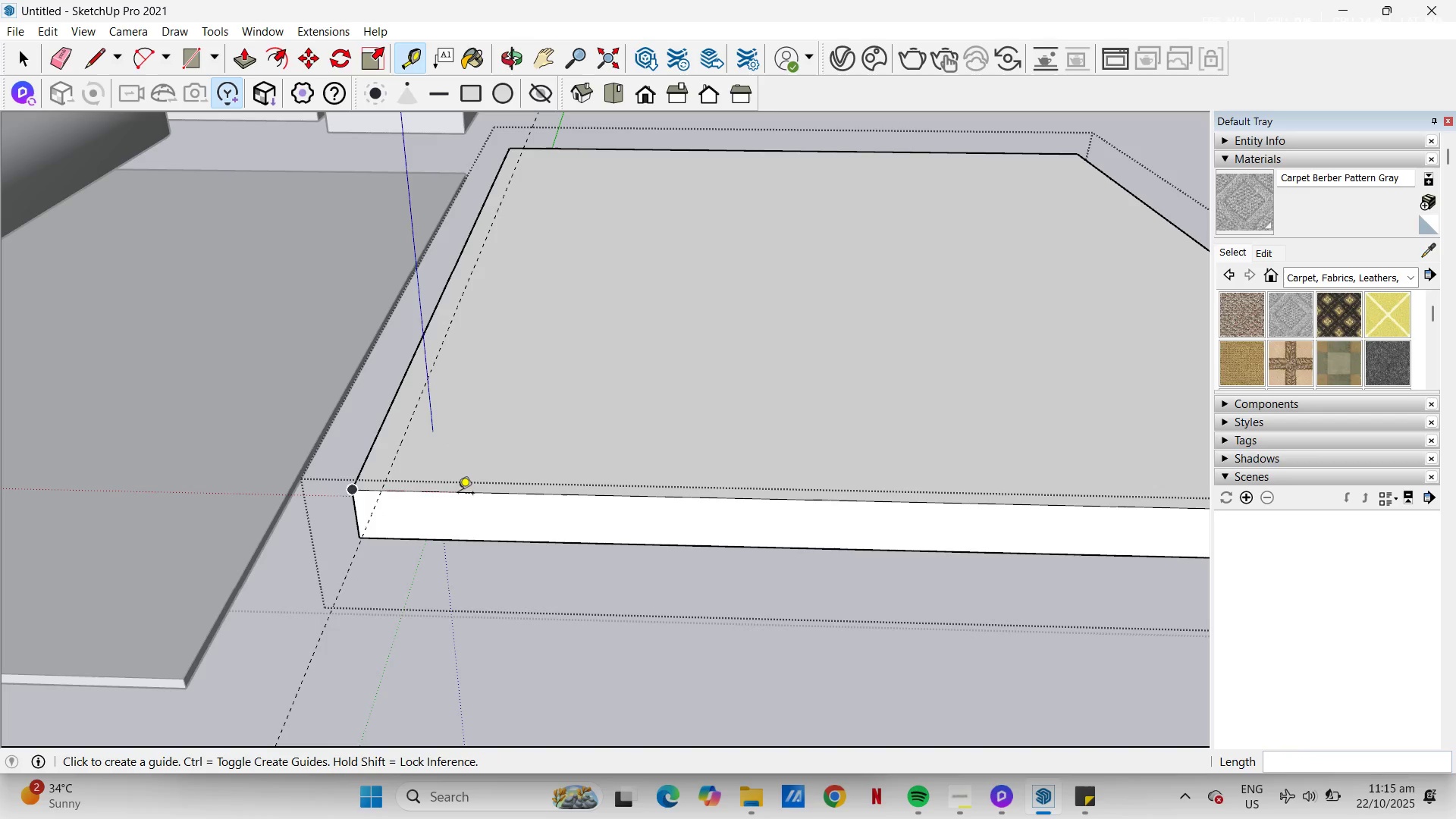 
left_click([458, 494])
 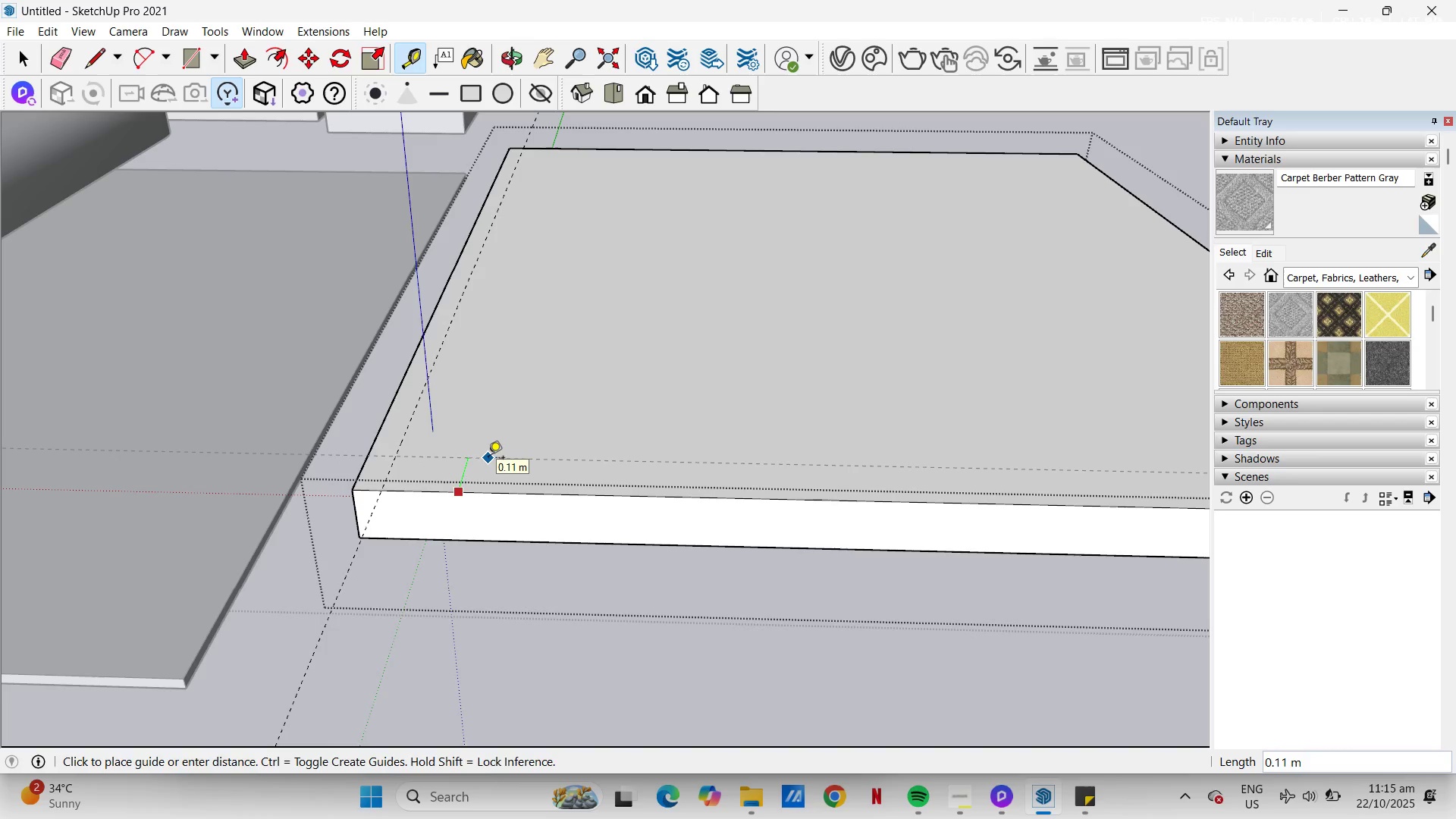 
key(NumpadDecimal)
 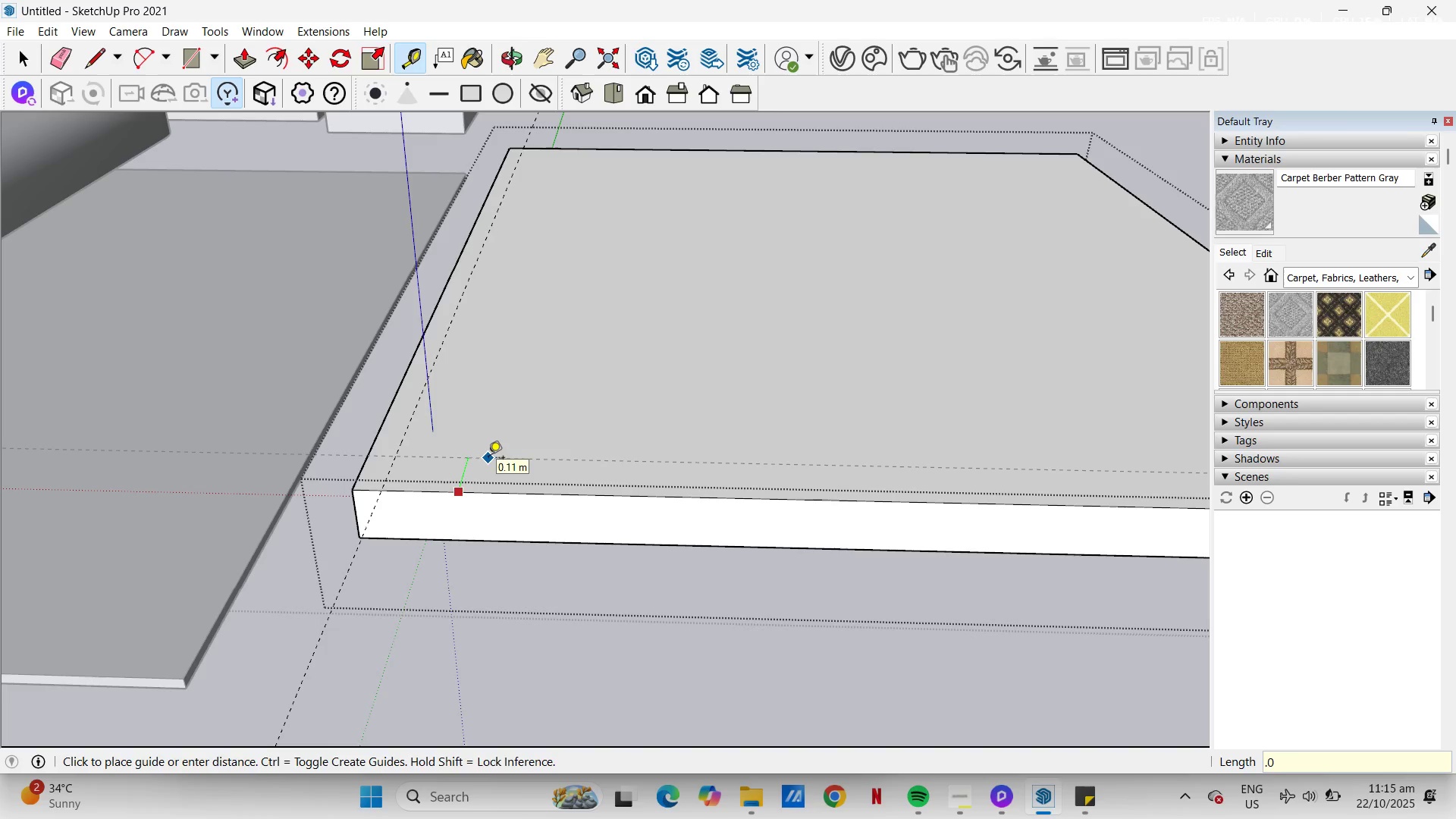 
key(Numpad0)
 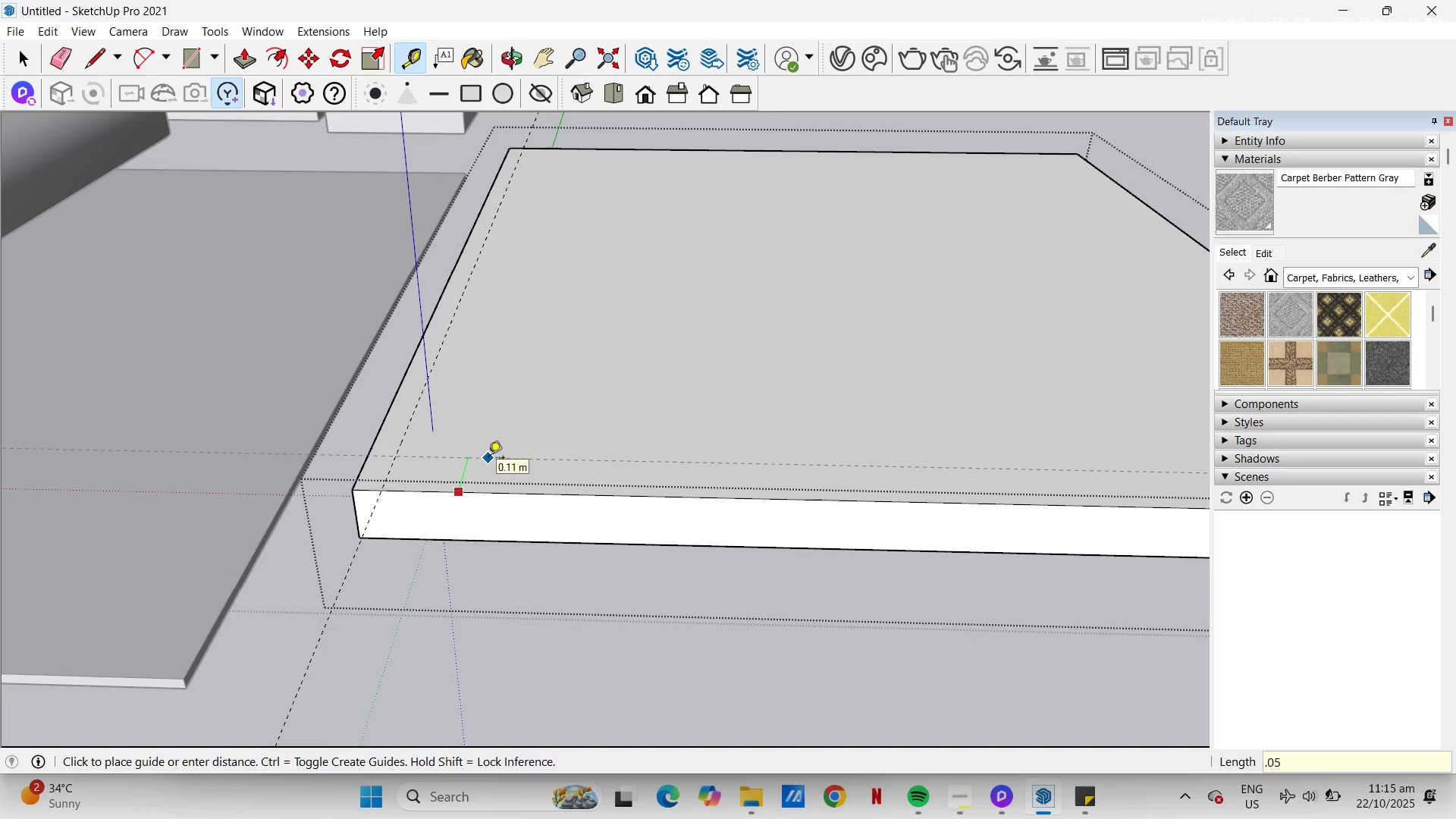 
key(Numpad5)
 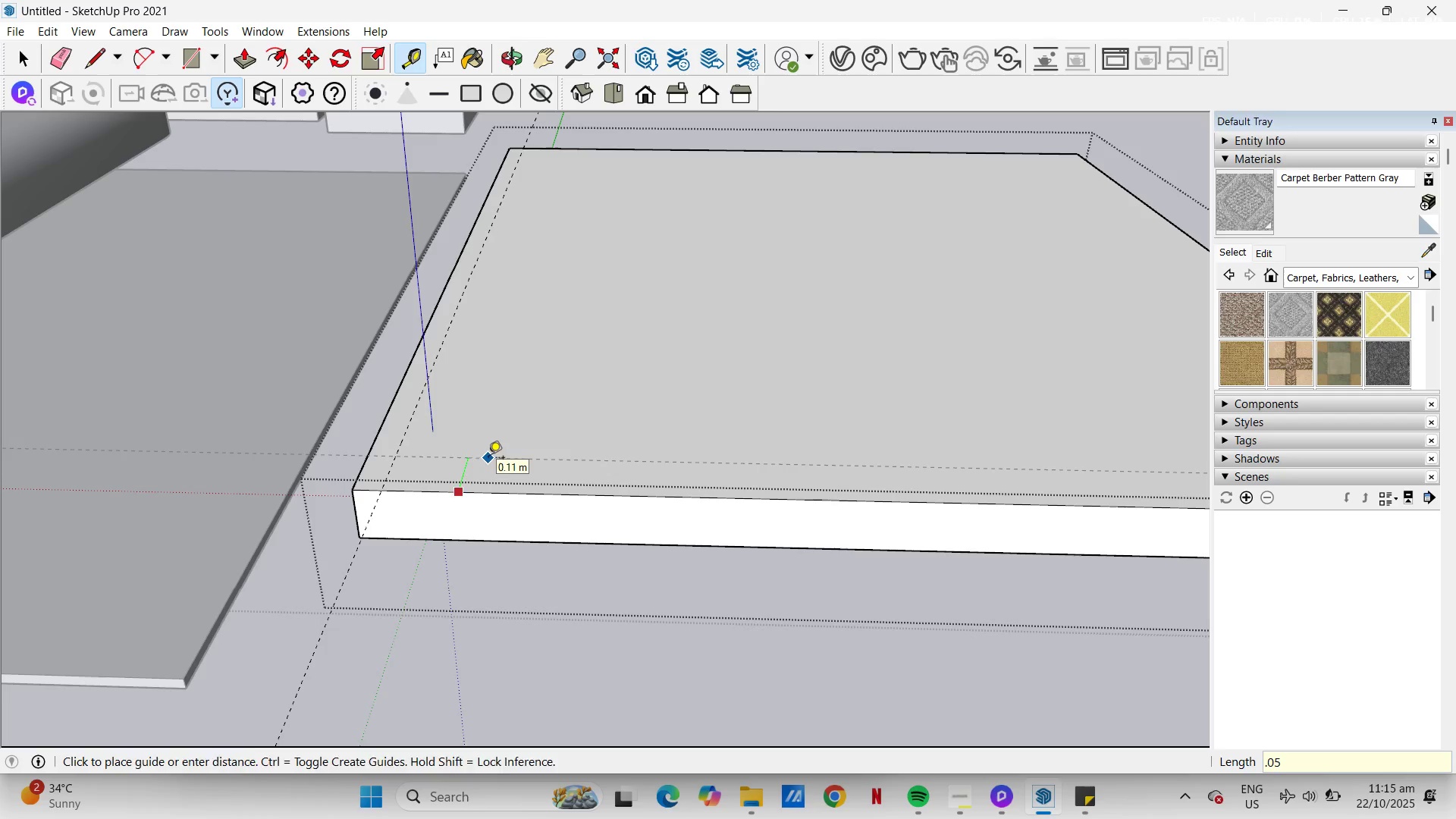 
key(NumpadEnter)
 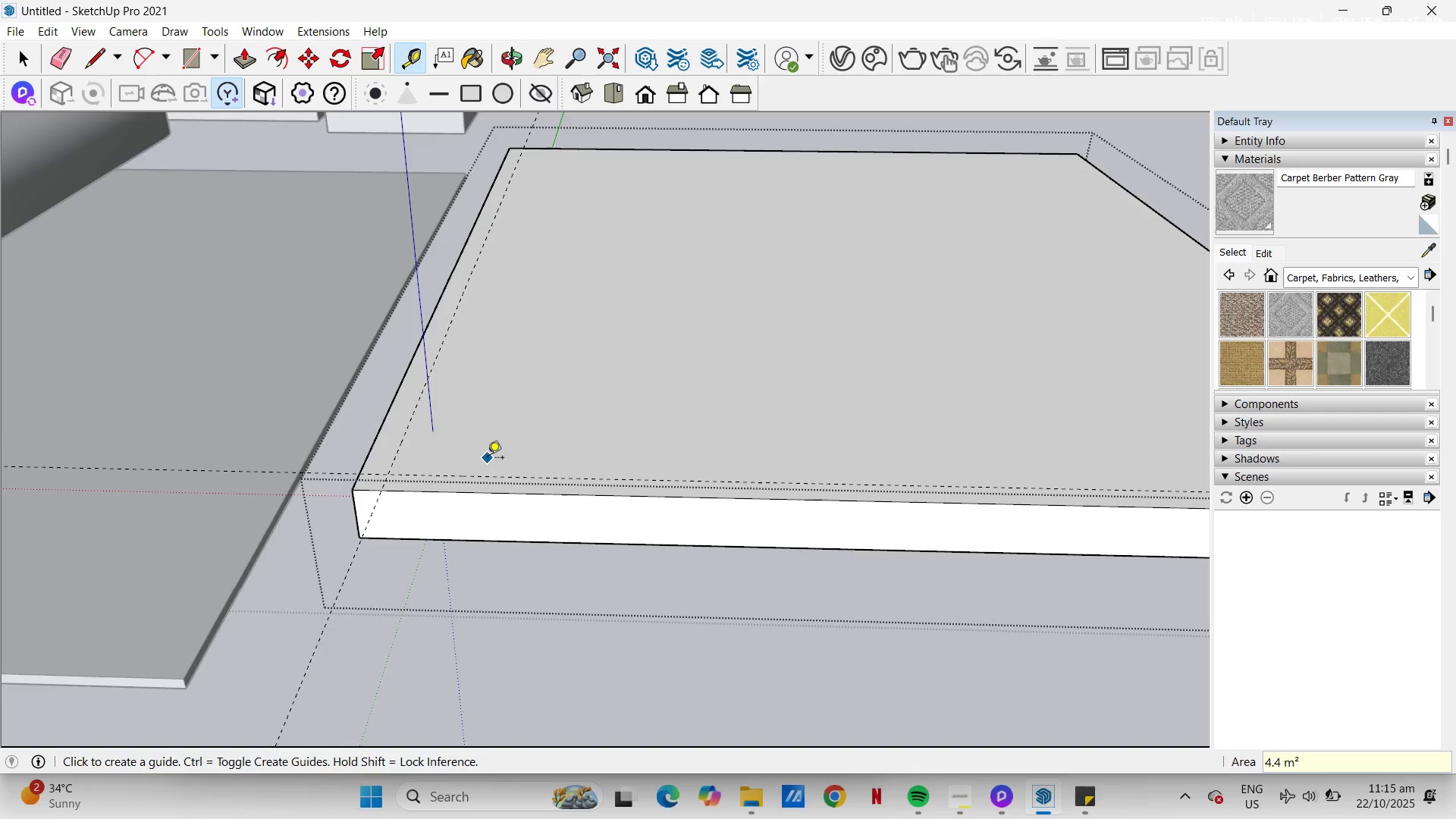 
scroll: coordinate [369, 479], scroll_direction: up, amount: 6.0
 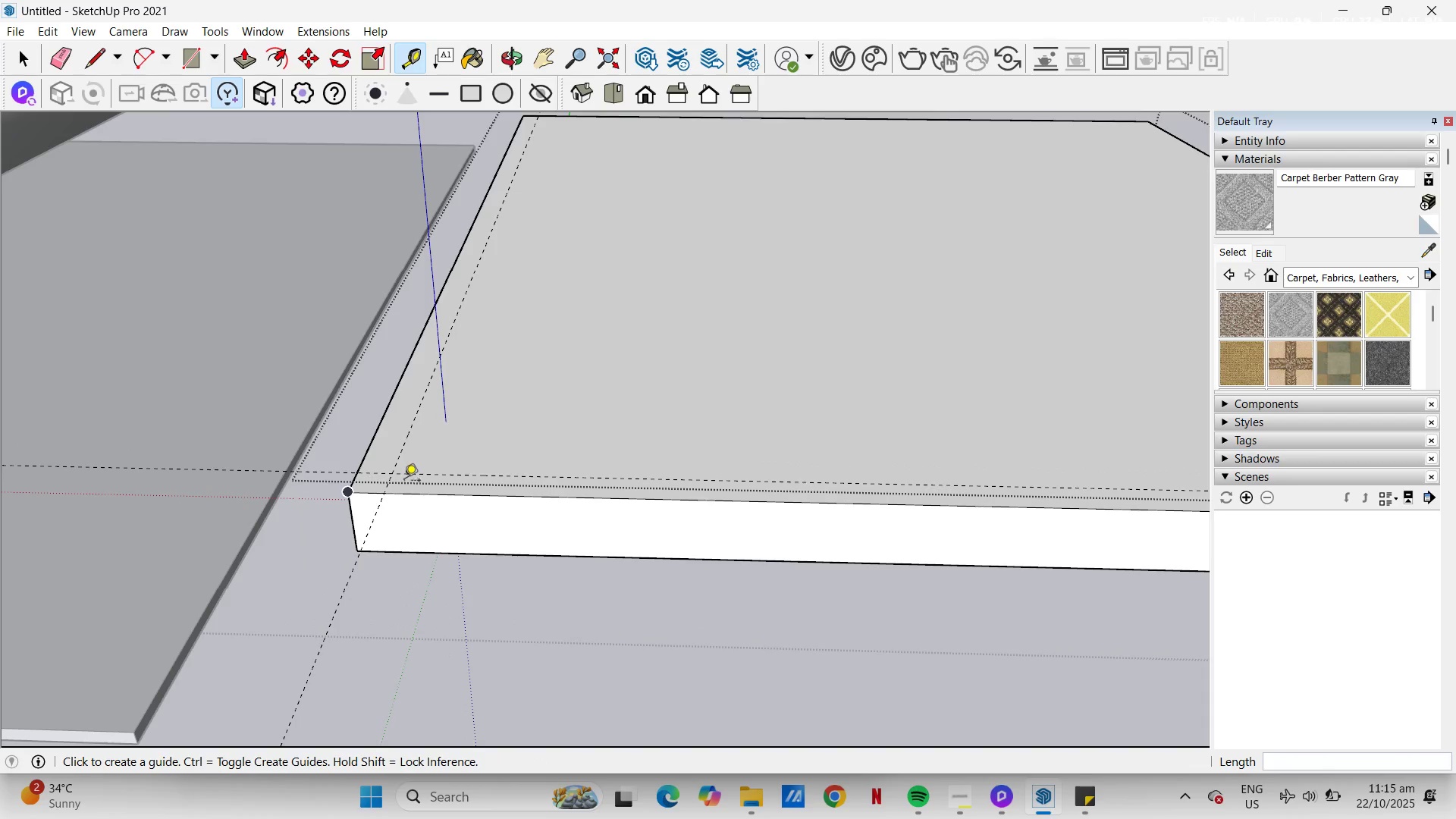 
key(L)
 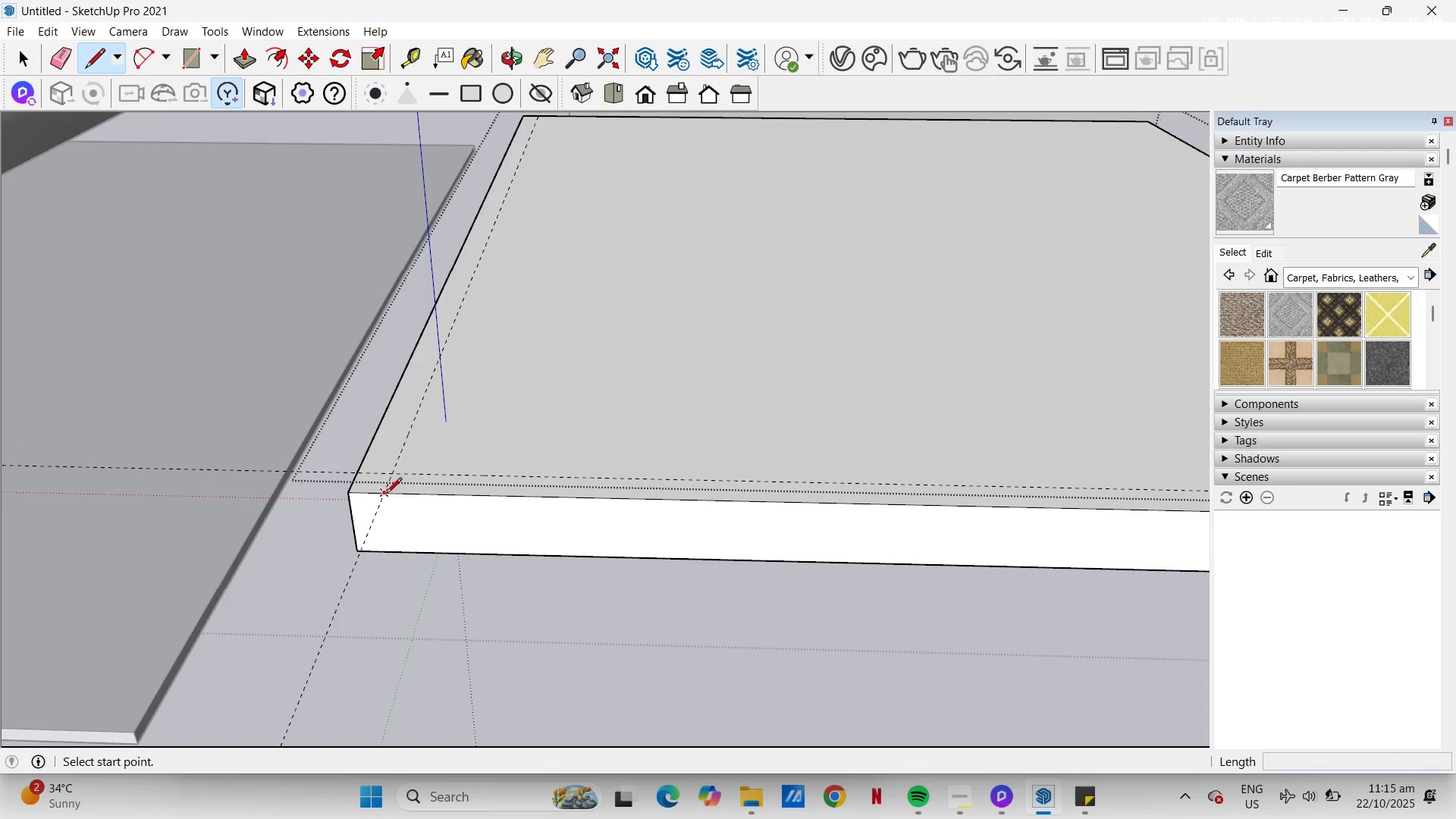 
left_click([386, 494])
 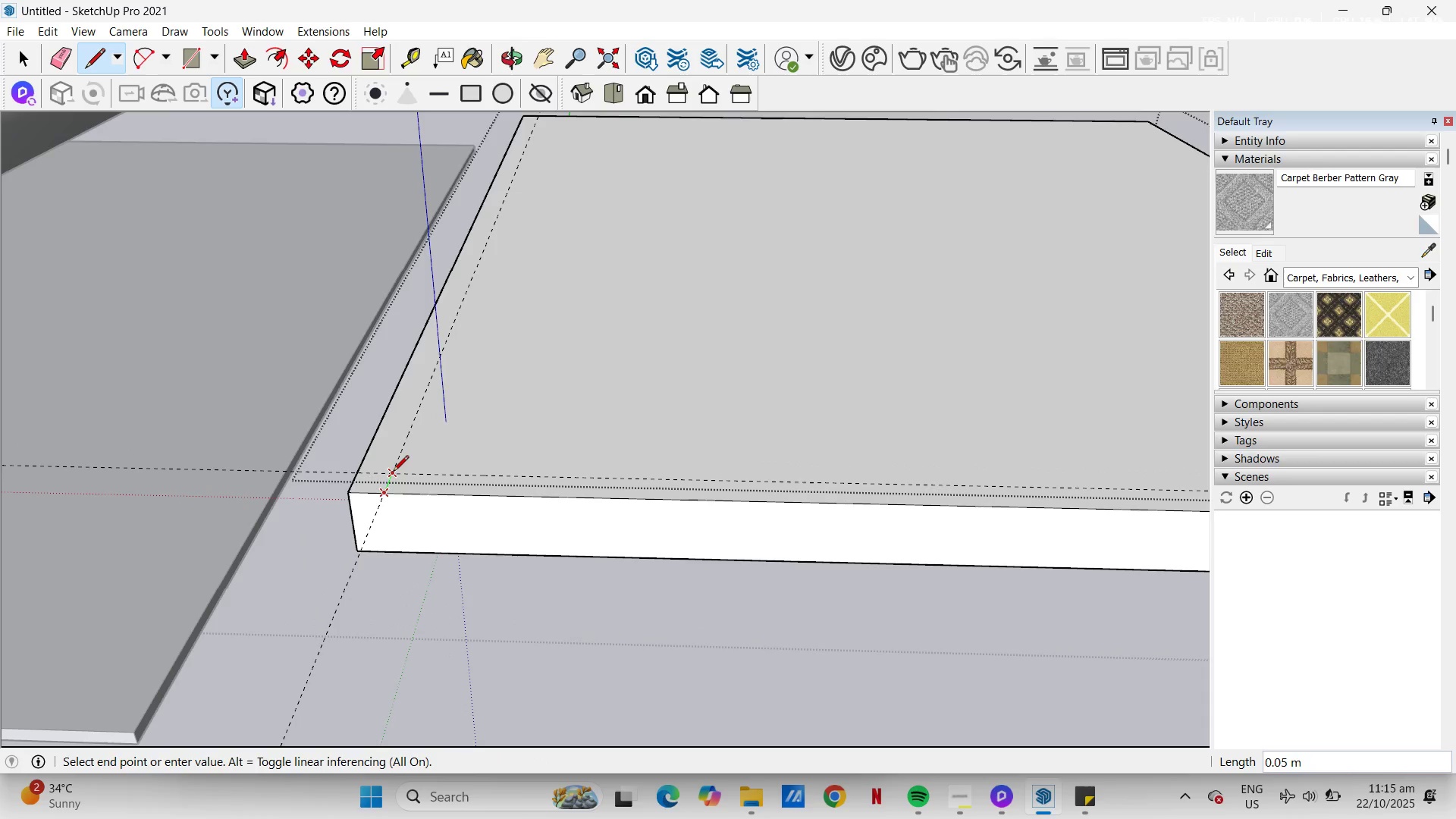 
left_click([393, 472])
 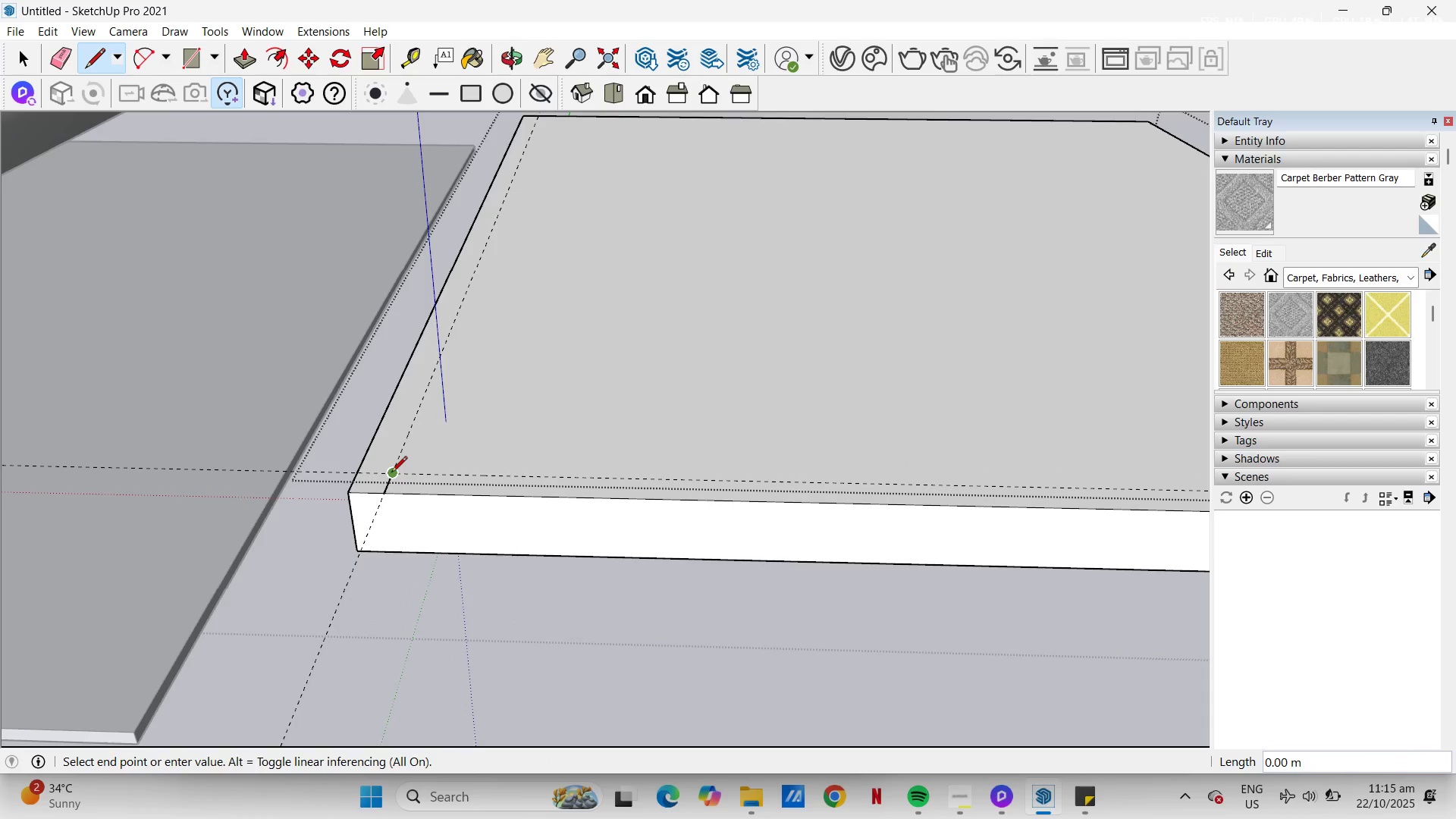 
left_click([391, 473])
 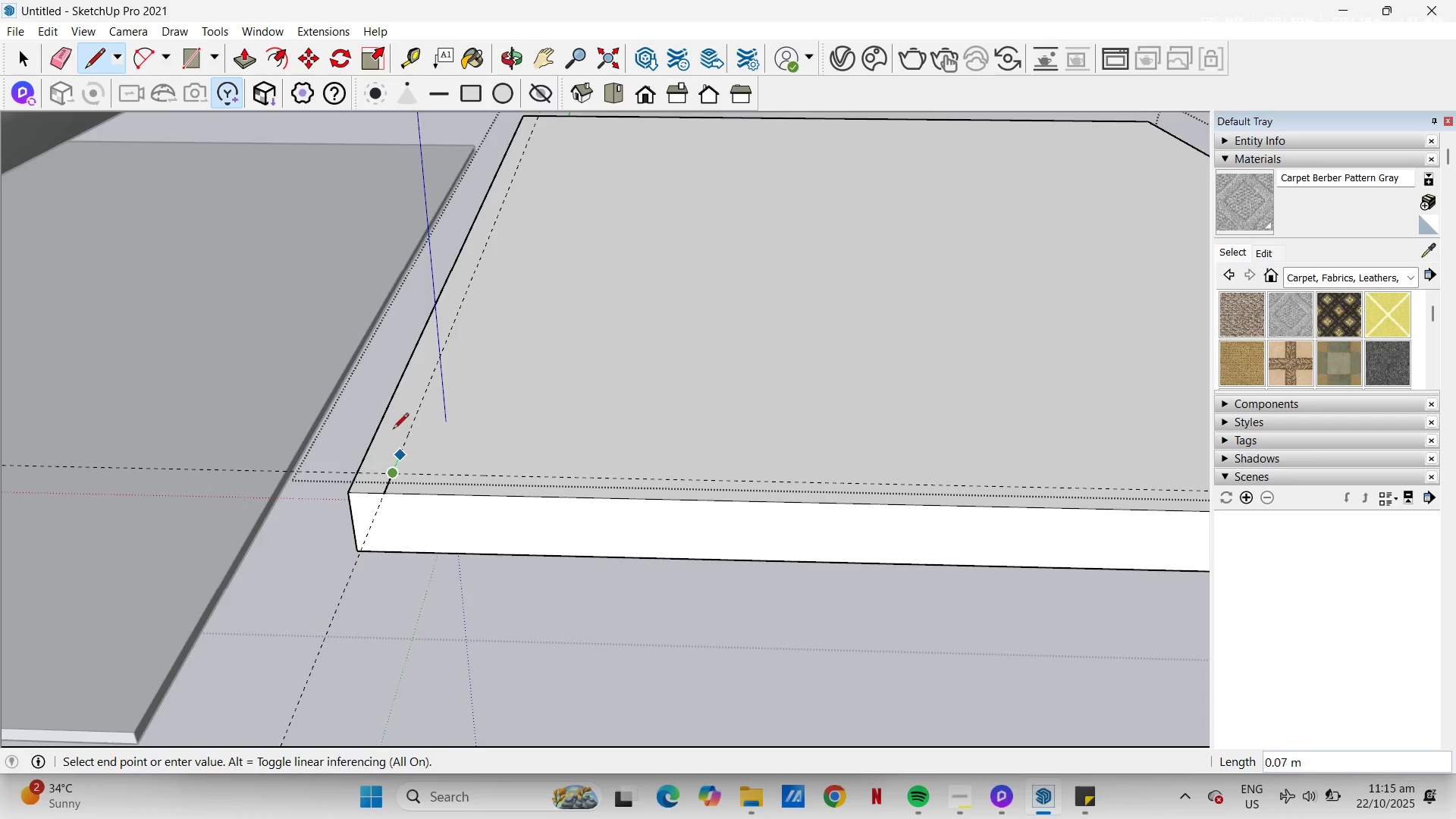 
mouse_move([397, 414])
 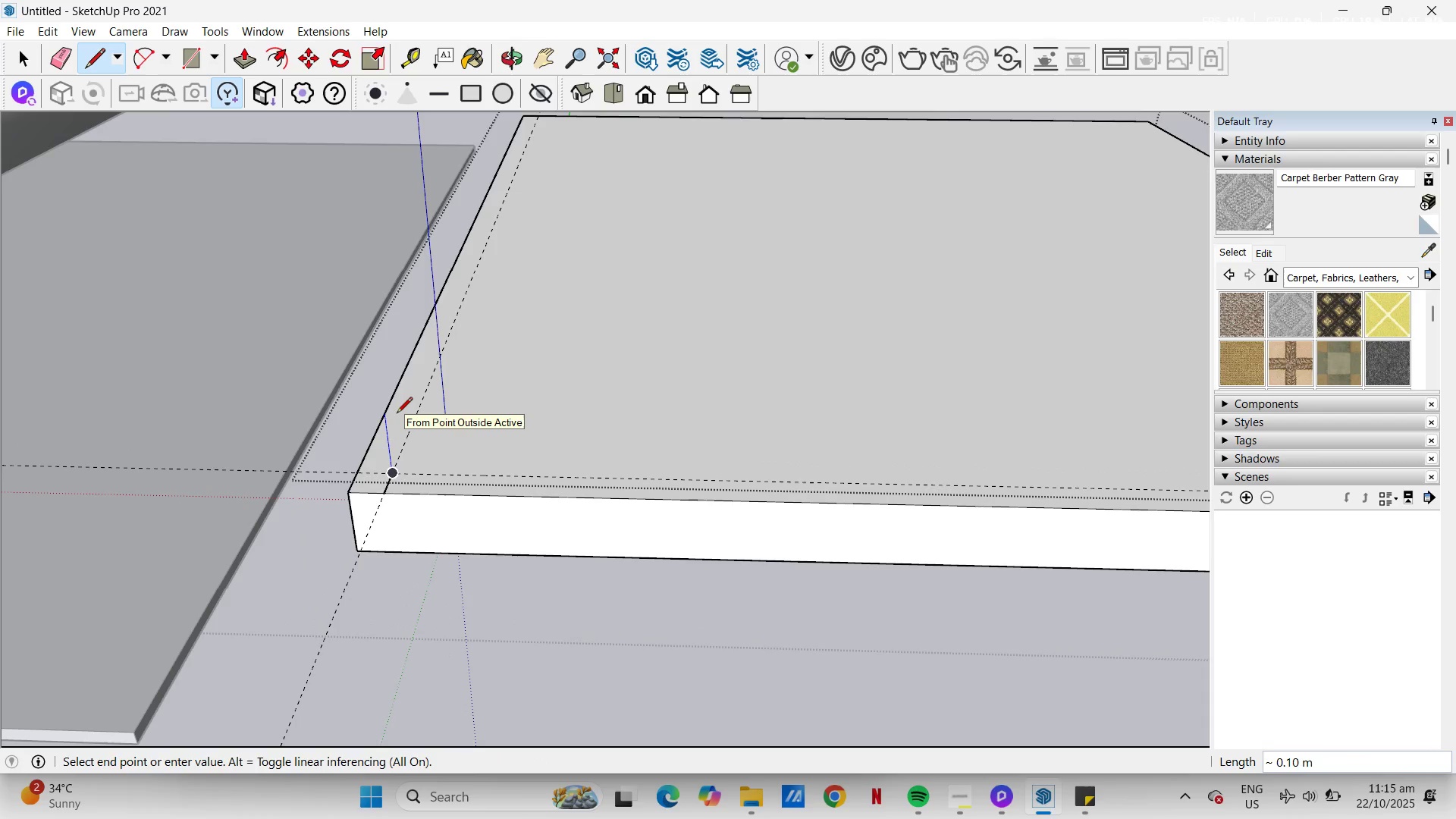 
key(NumpadDecimal)
 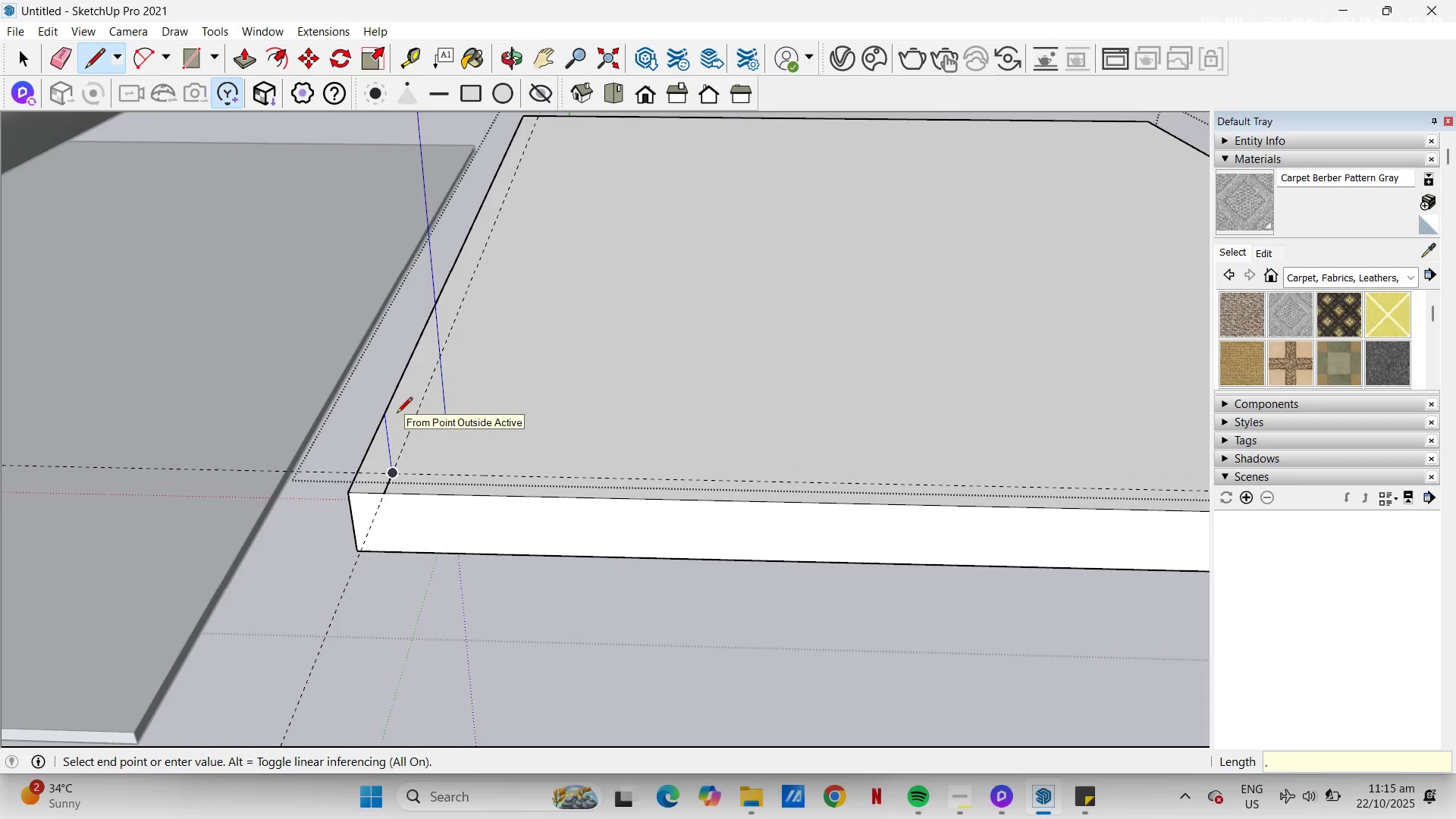 
key(Numpad1)
 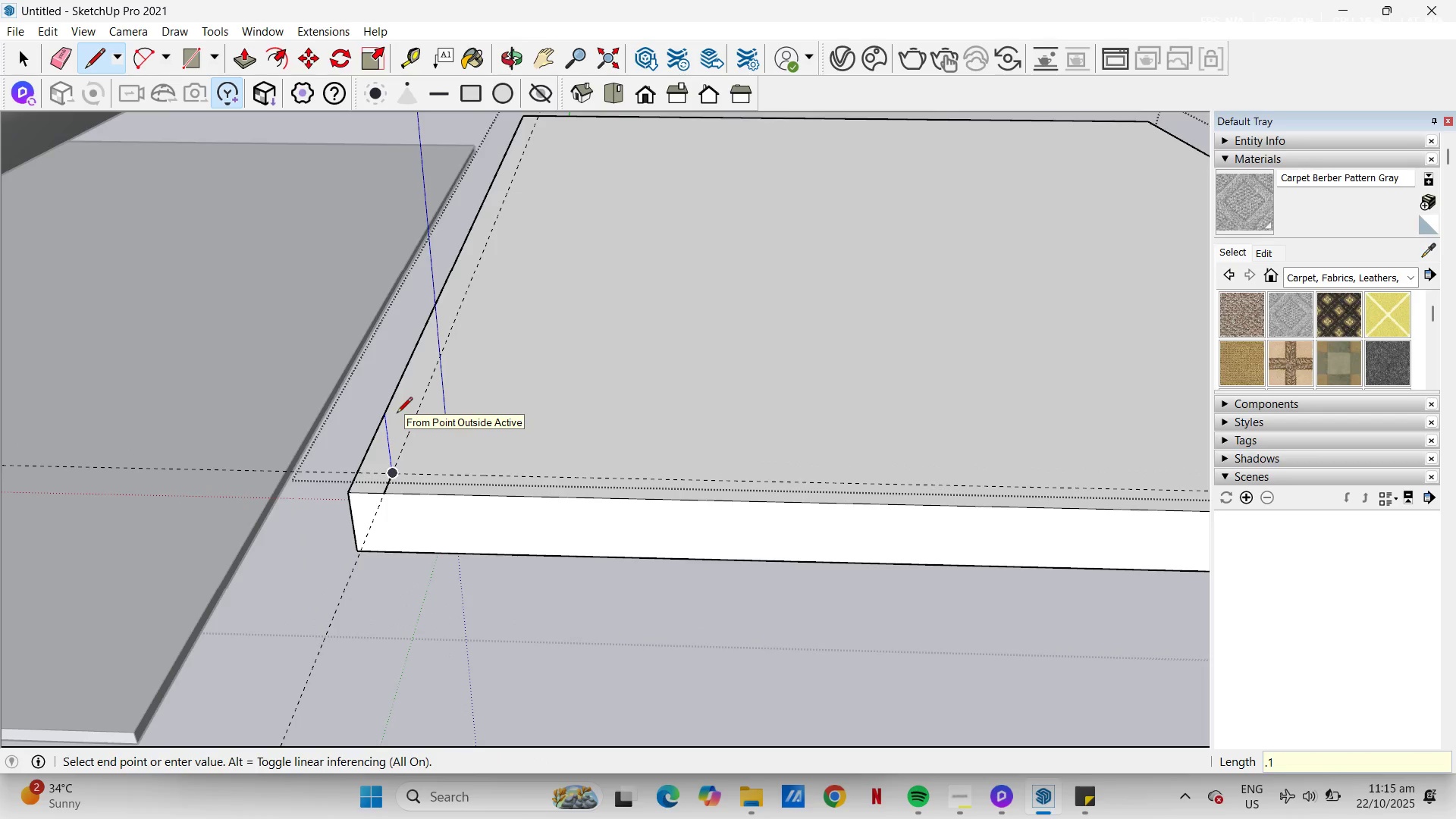 
key(NumpadEnter)
 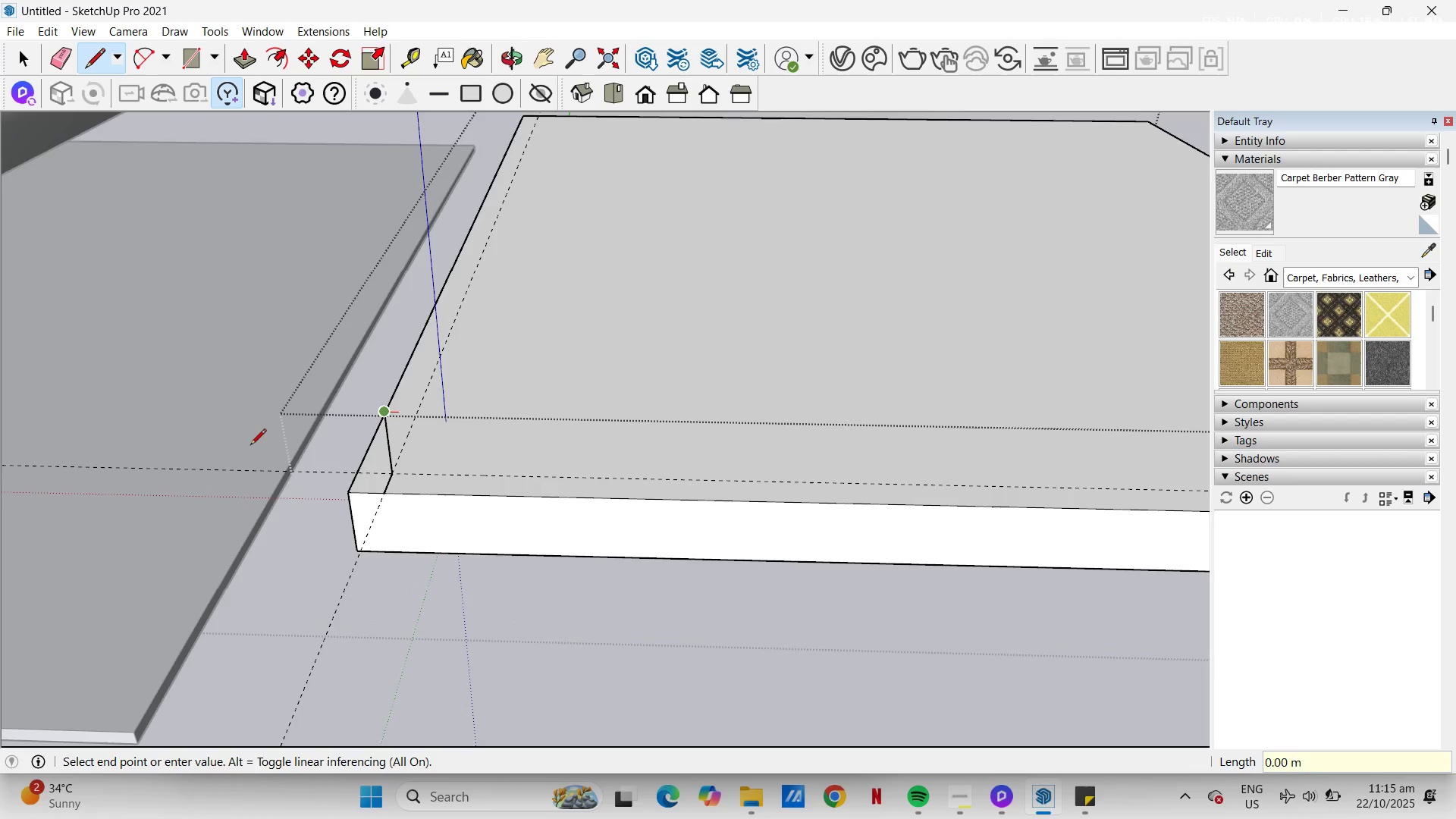 
scroll: coordinate [253, 446], scroll_direction: up, amount: 5.0
 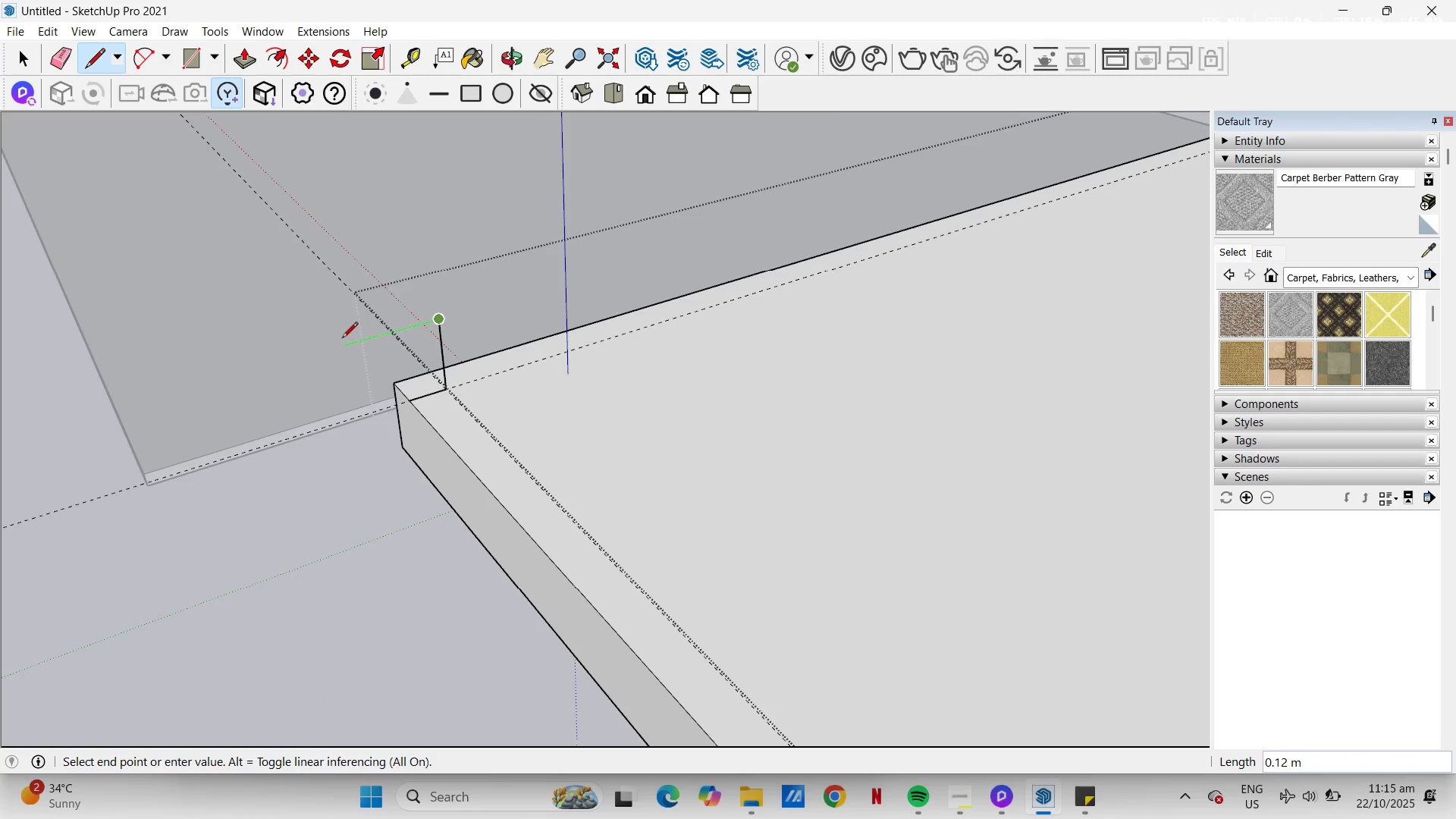 
key(NumpadDecimal)
 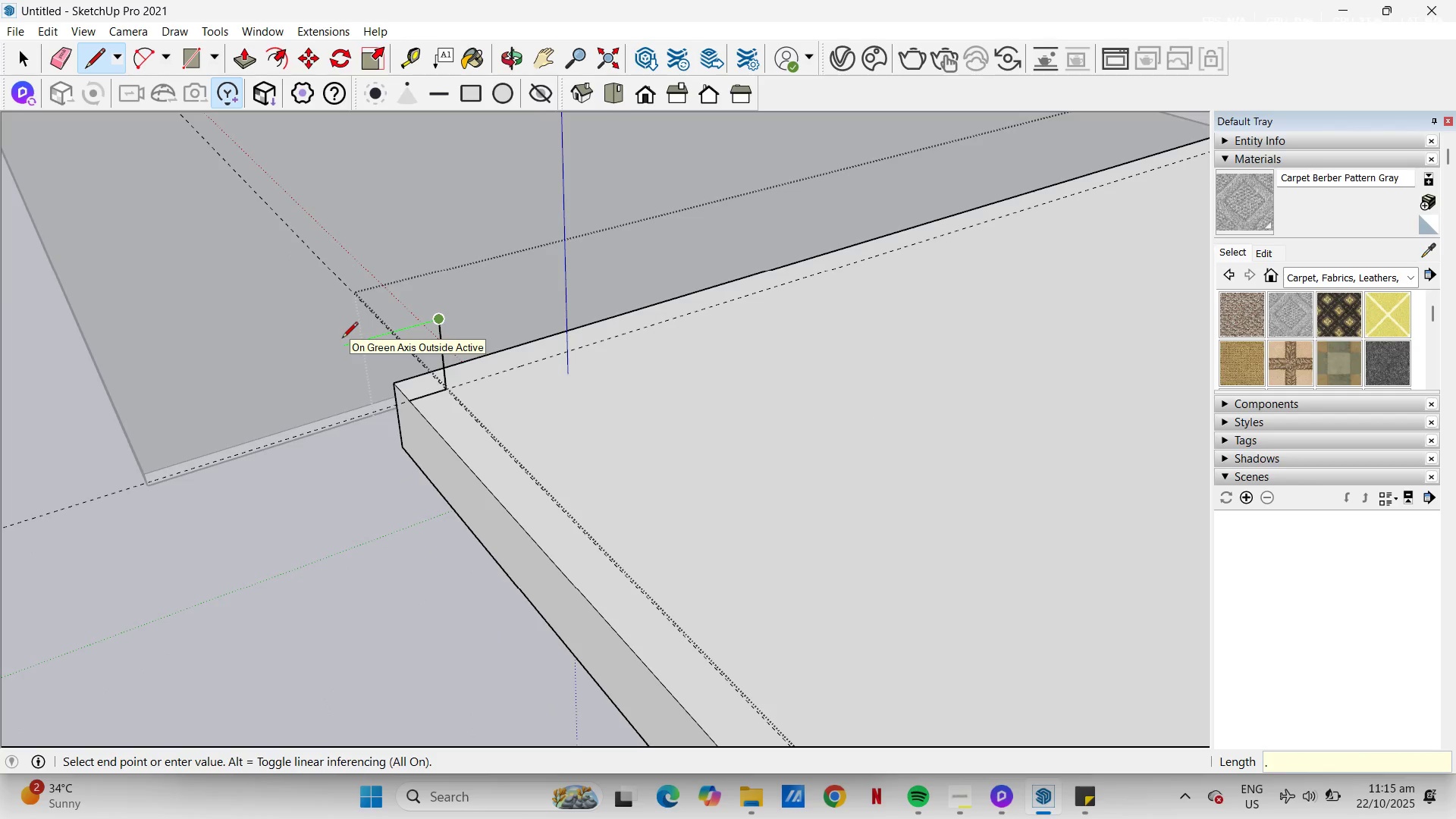 
key(Numpad0)
 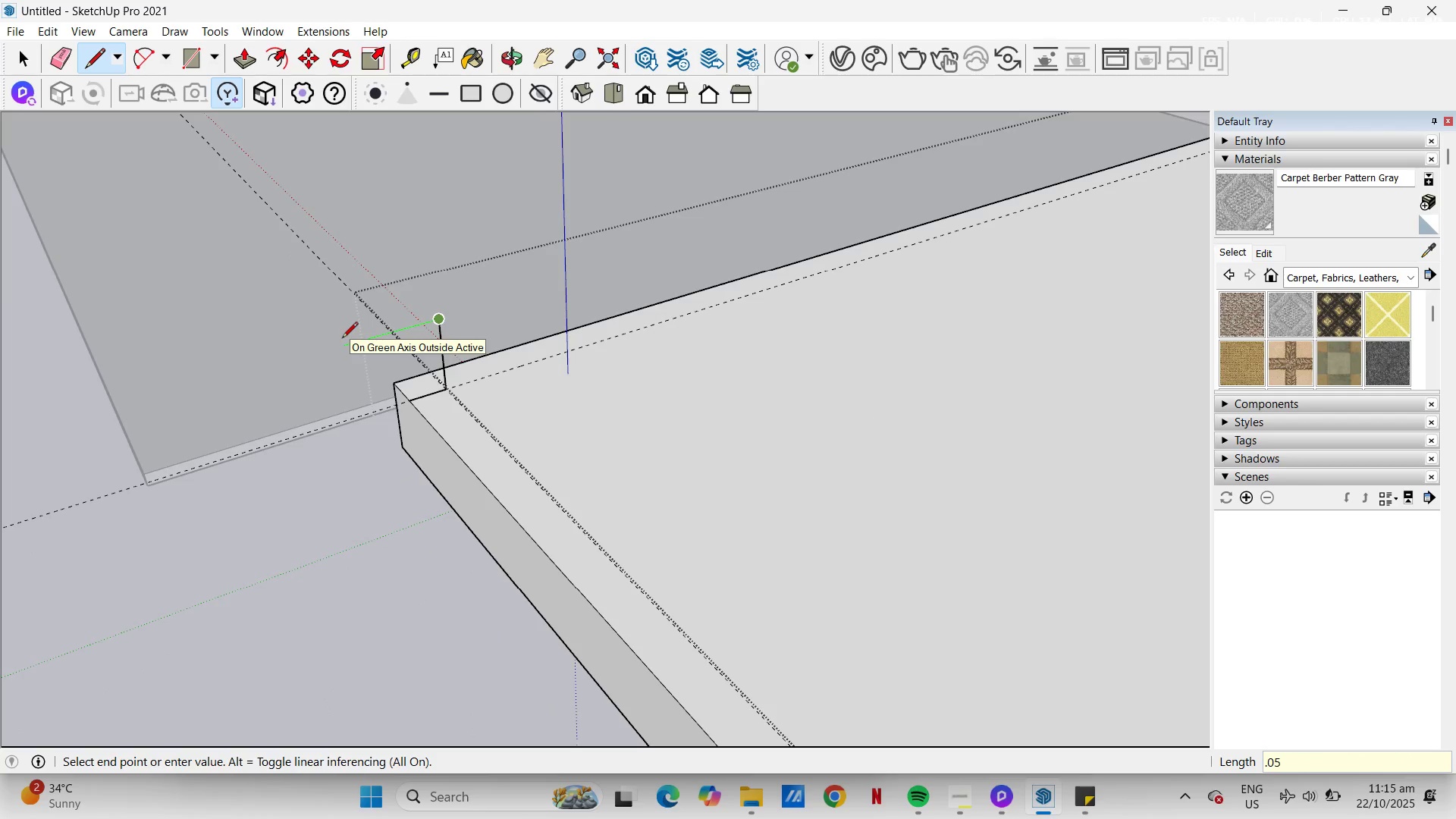 
key(Numpad5)
 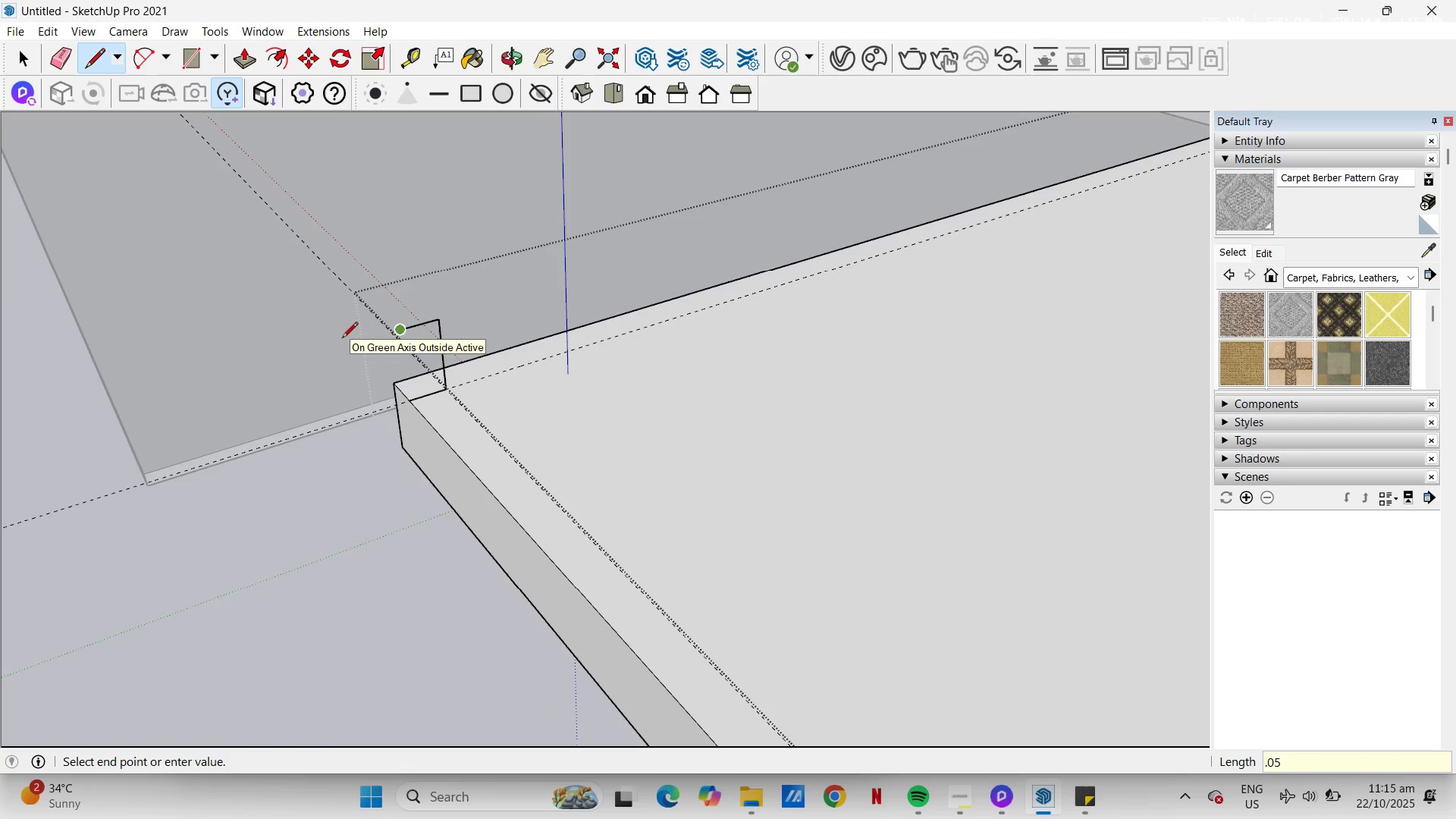 
key(NumpadEnter)
 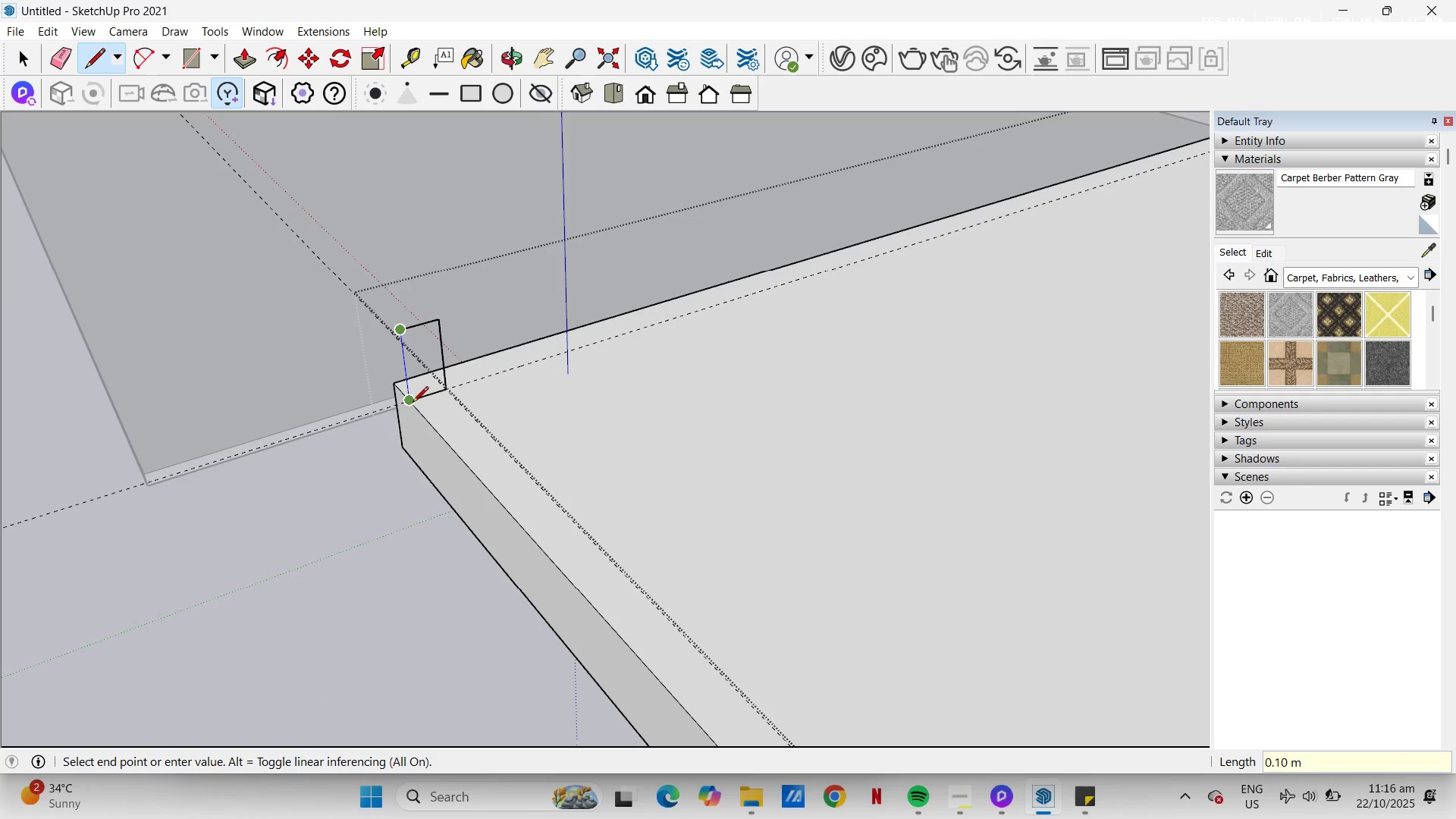 
left_click([411, 402])
 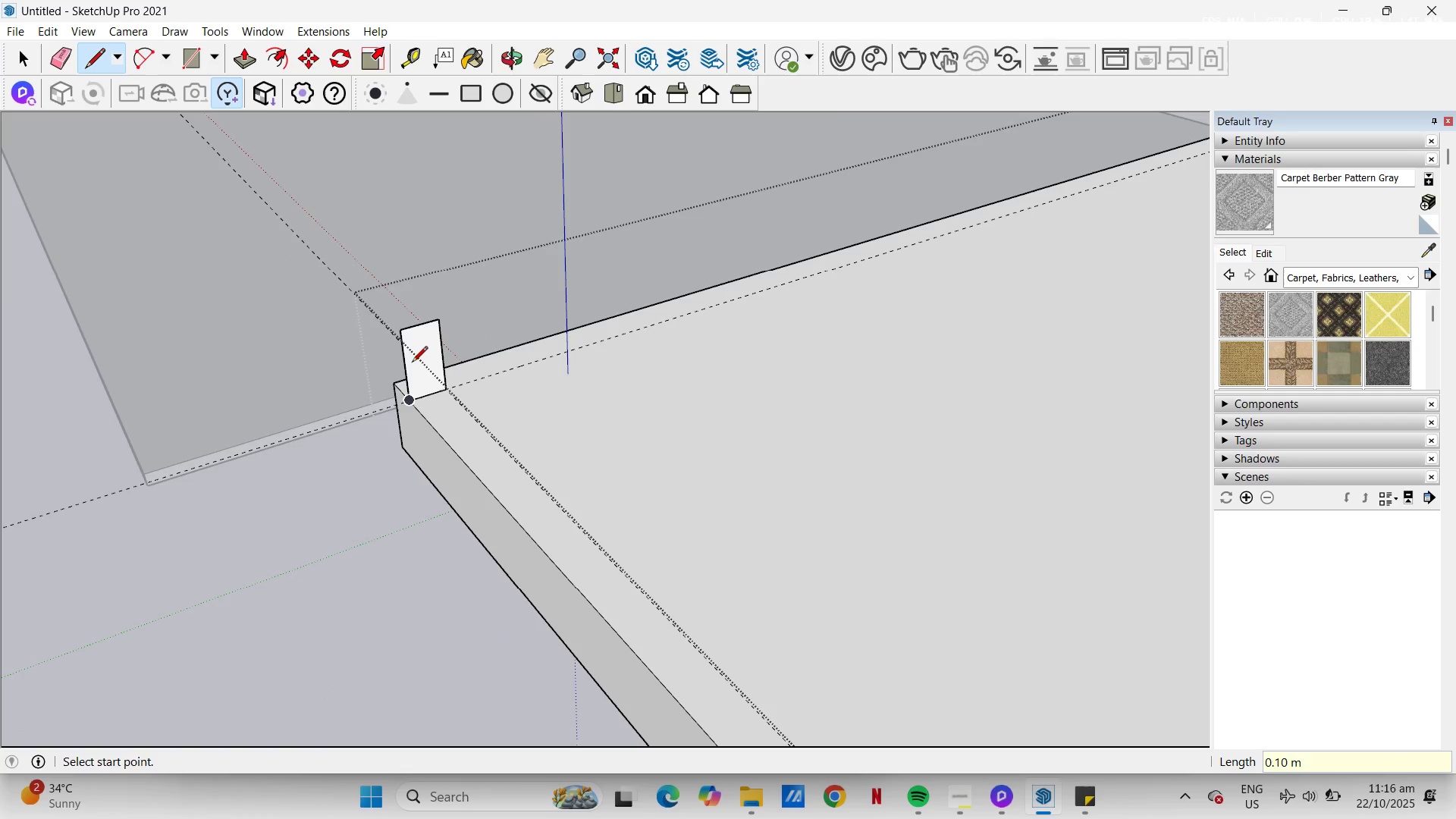 
scroll: coordinate [412, 363], scroll_direction: up, amount: 4.0
 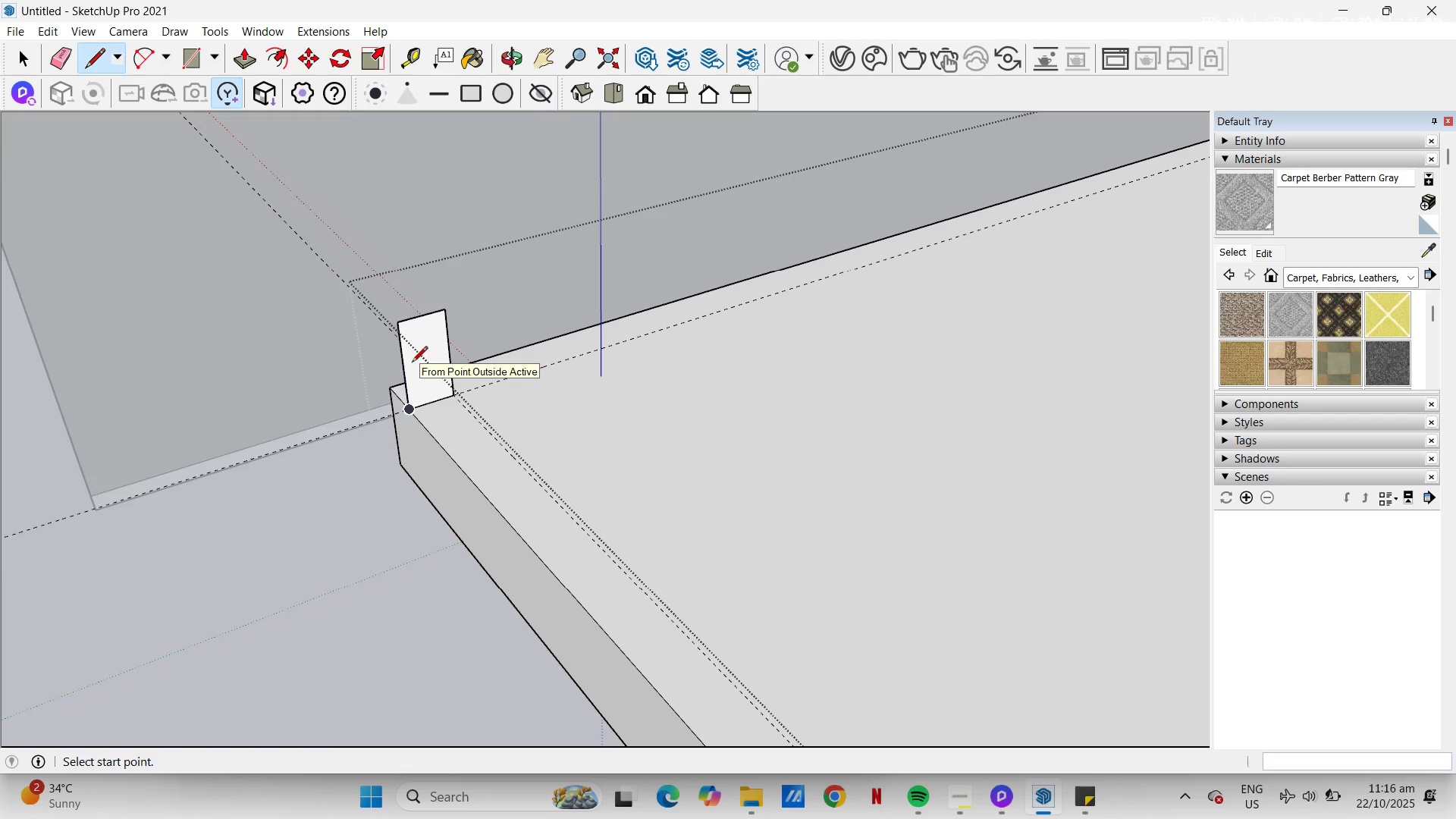 
key(A)
 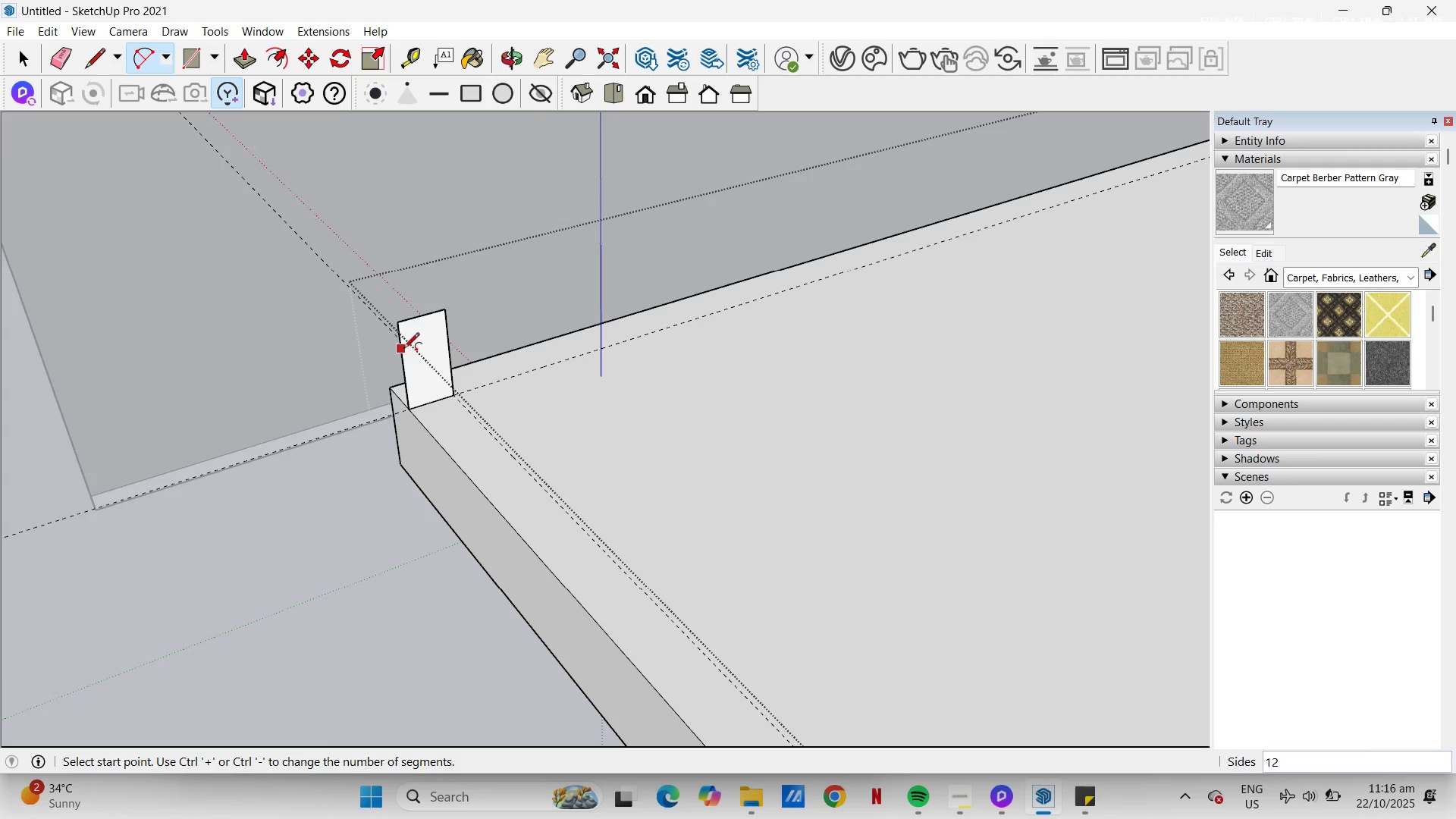 
left_click([403, 350])
 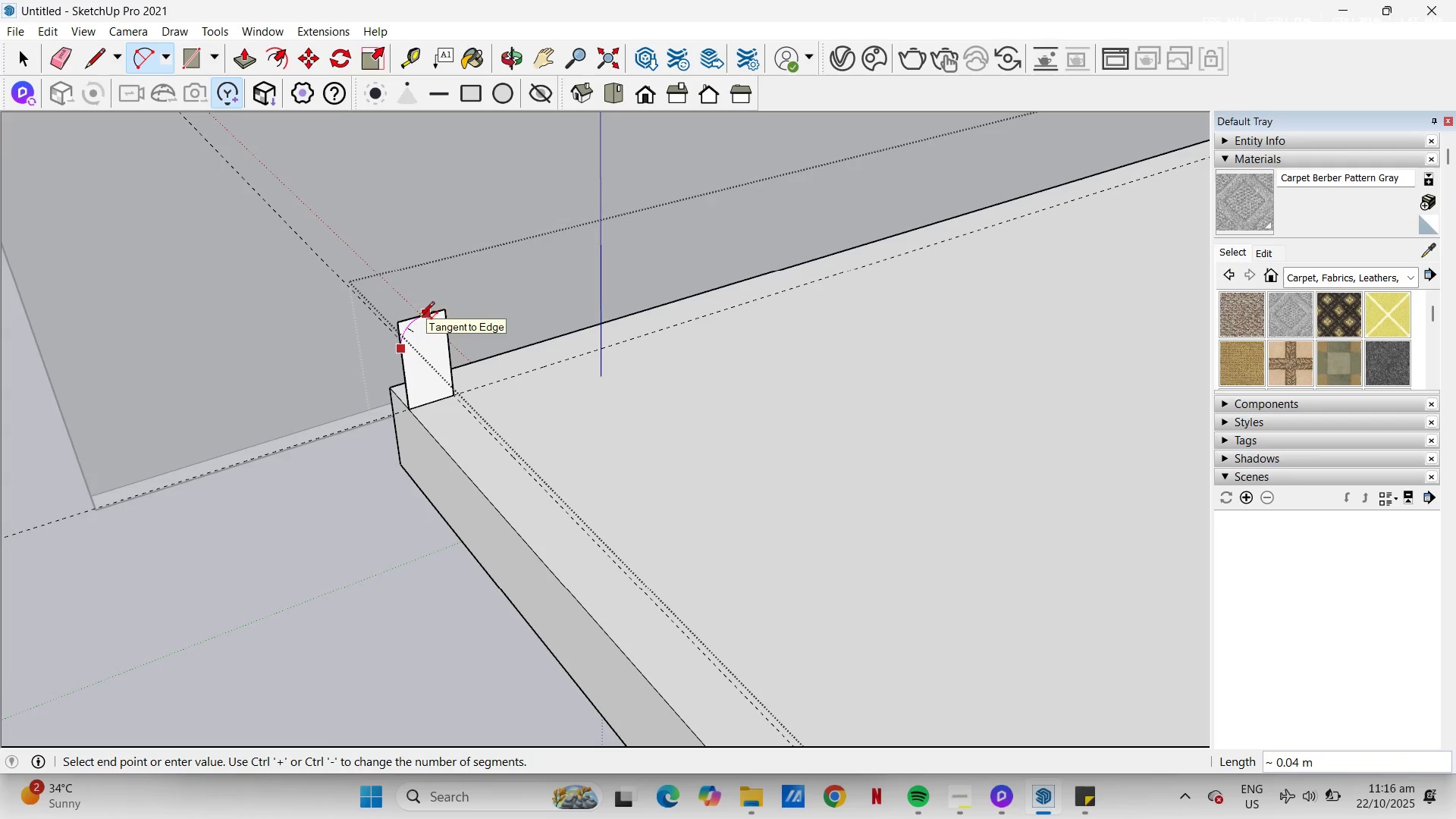 
left_click([419, 318])
 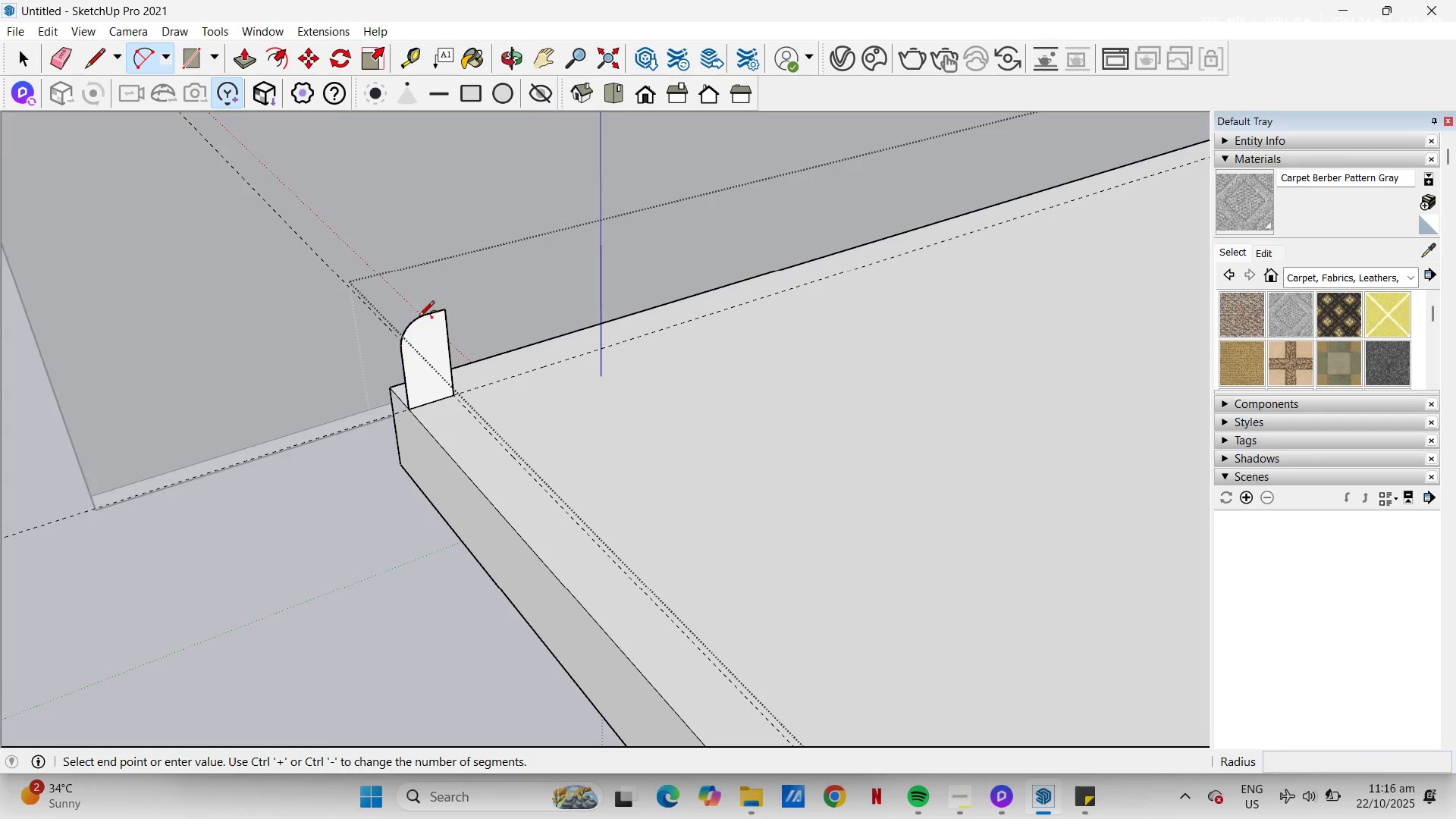 
left_click([419, 318])
 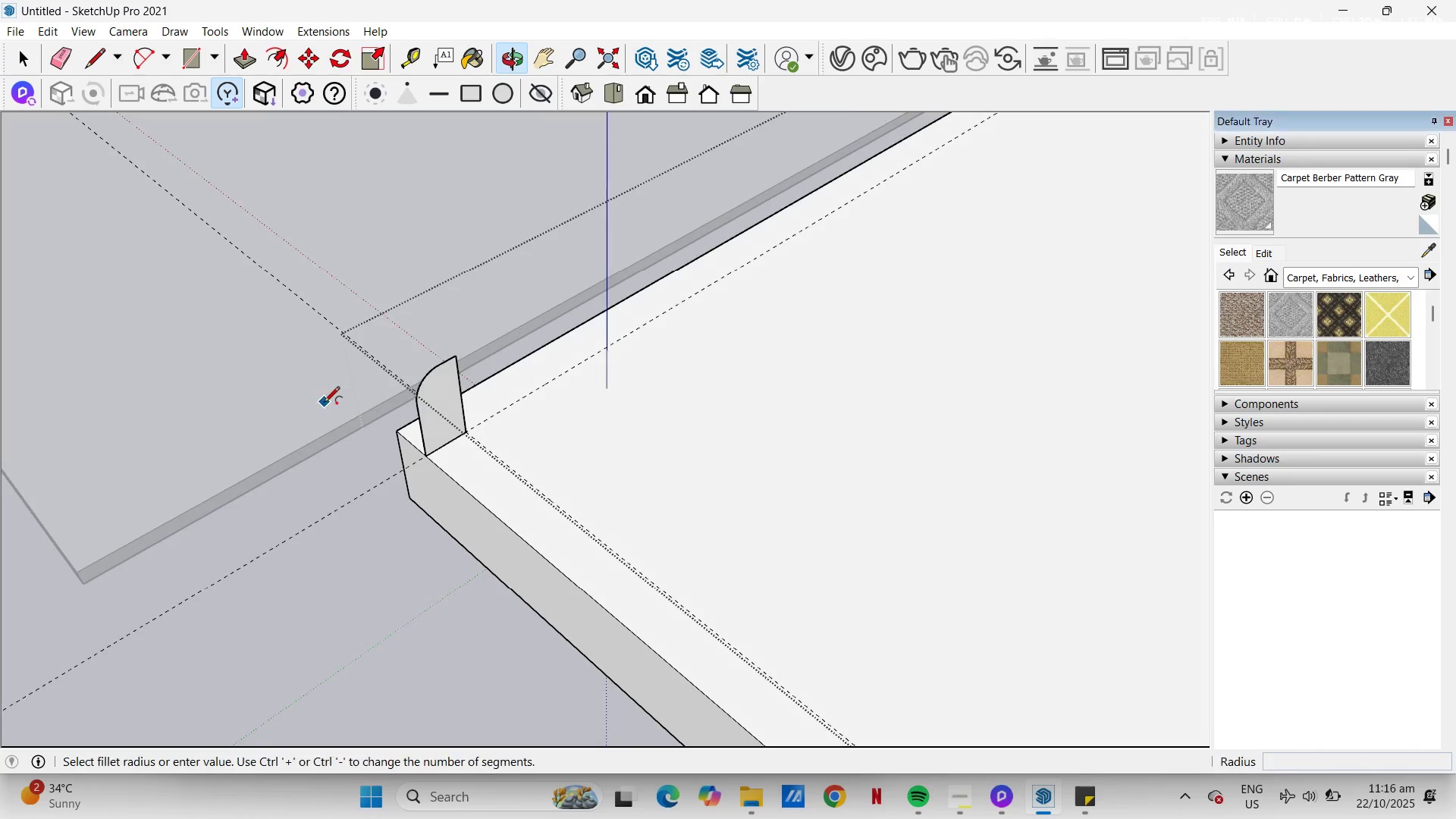 
key(E)
 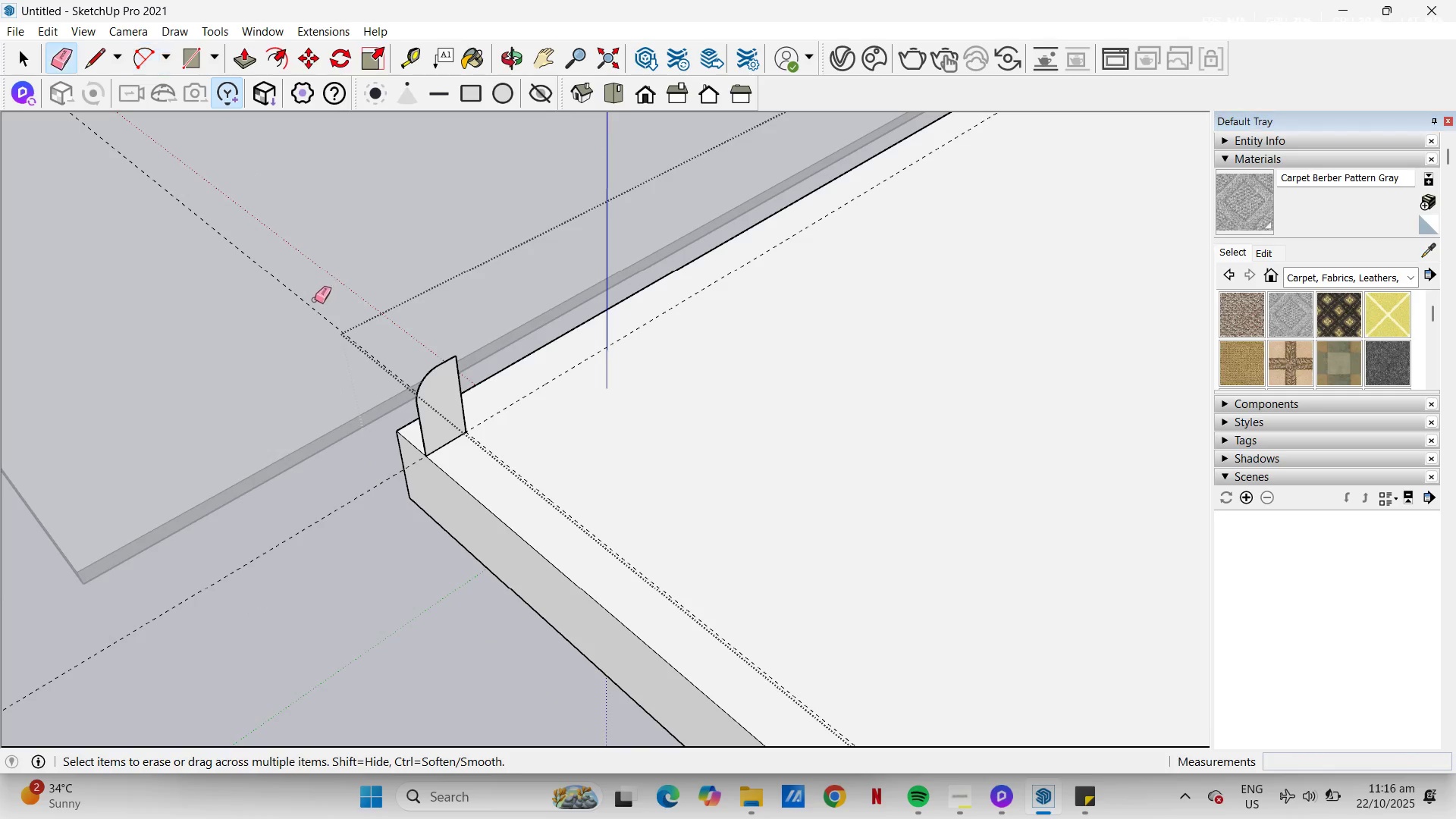 
left_click_drag(start_coordinate=[316, 294], to_coordinate=[306, 331])
 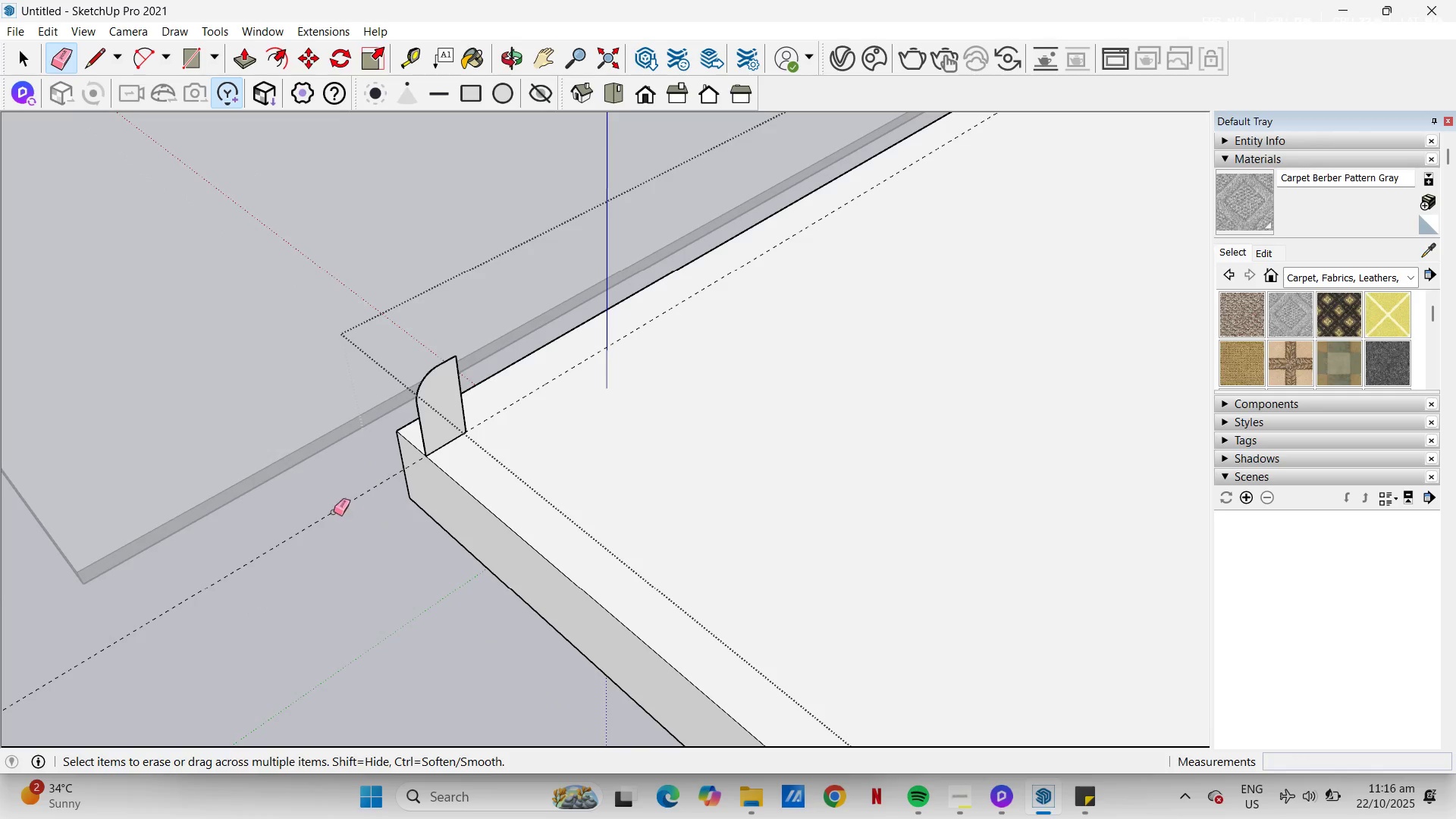 
left_click_drag(start_coordinate=[331, 502], to_coordinate=[331, 490])
 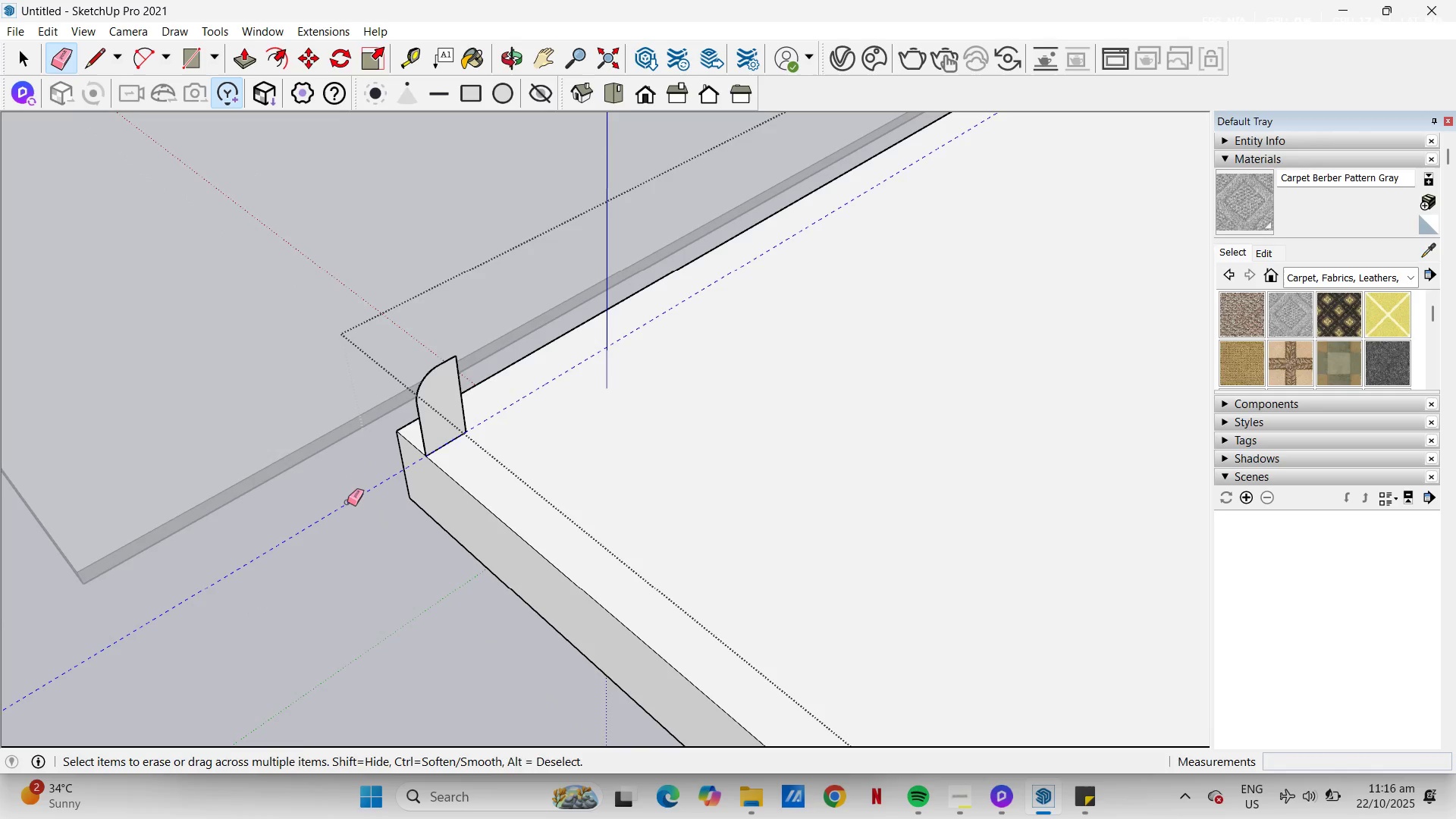 
left_click_drag(start_coordinate=[344, 496], to_coordinate=[350, 505])
 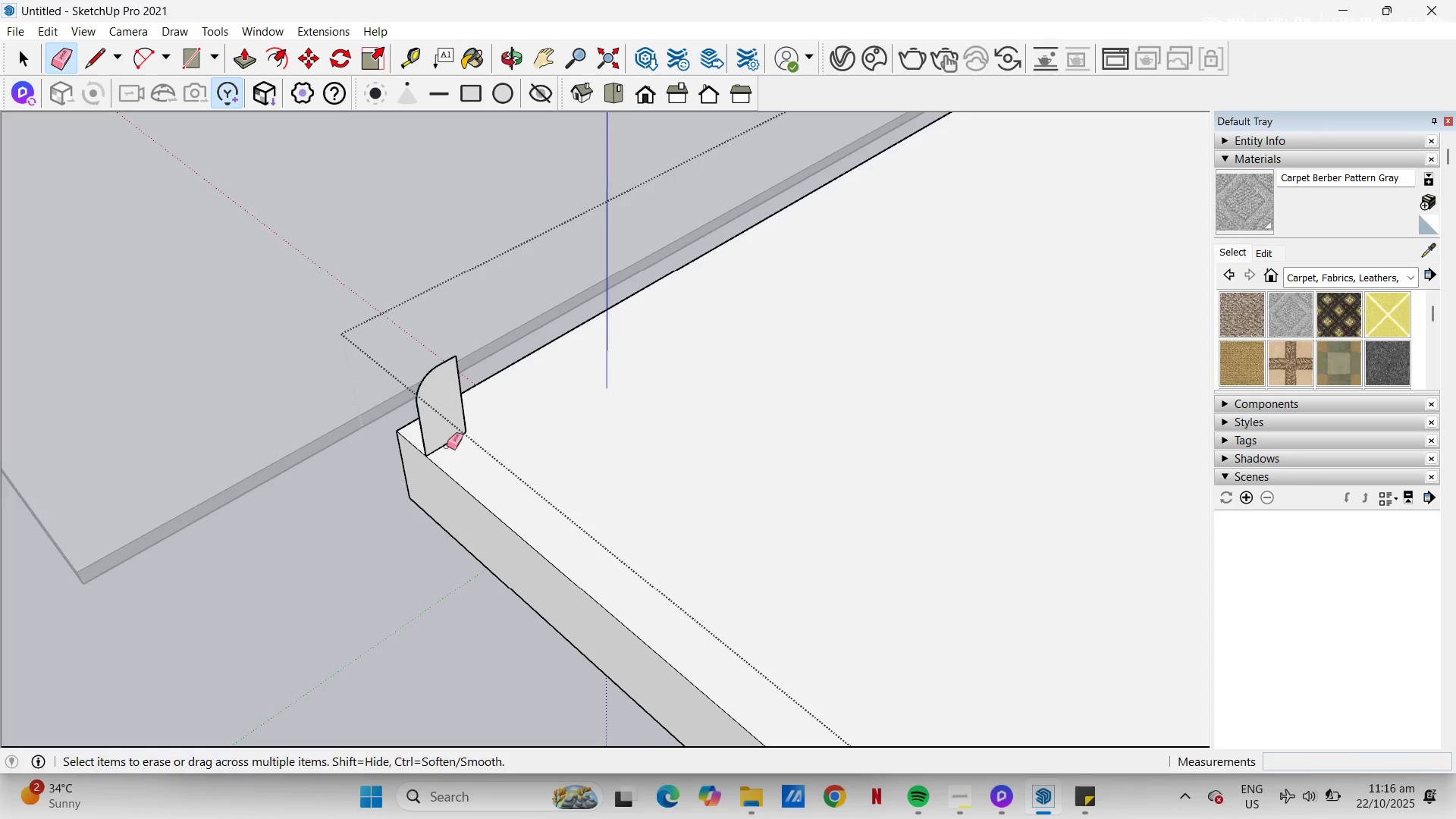 
key(Space)
 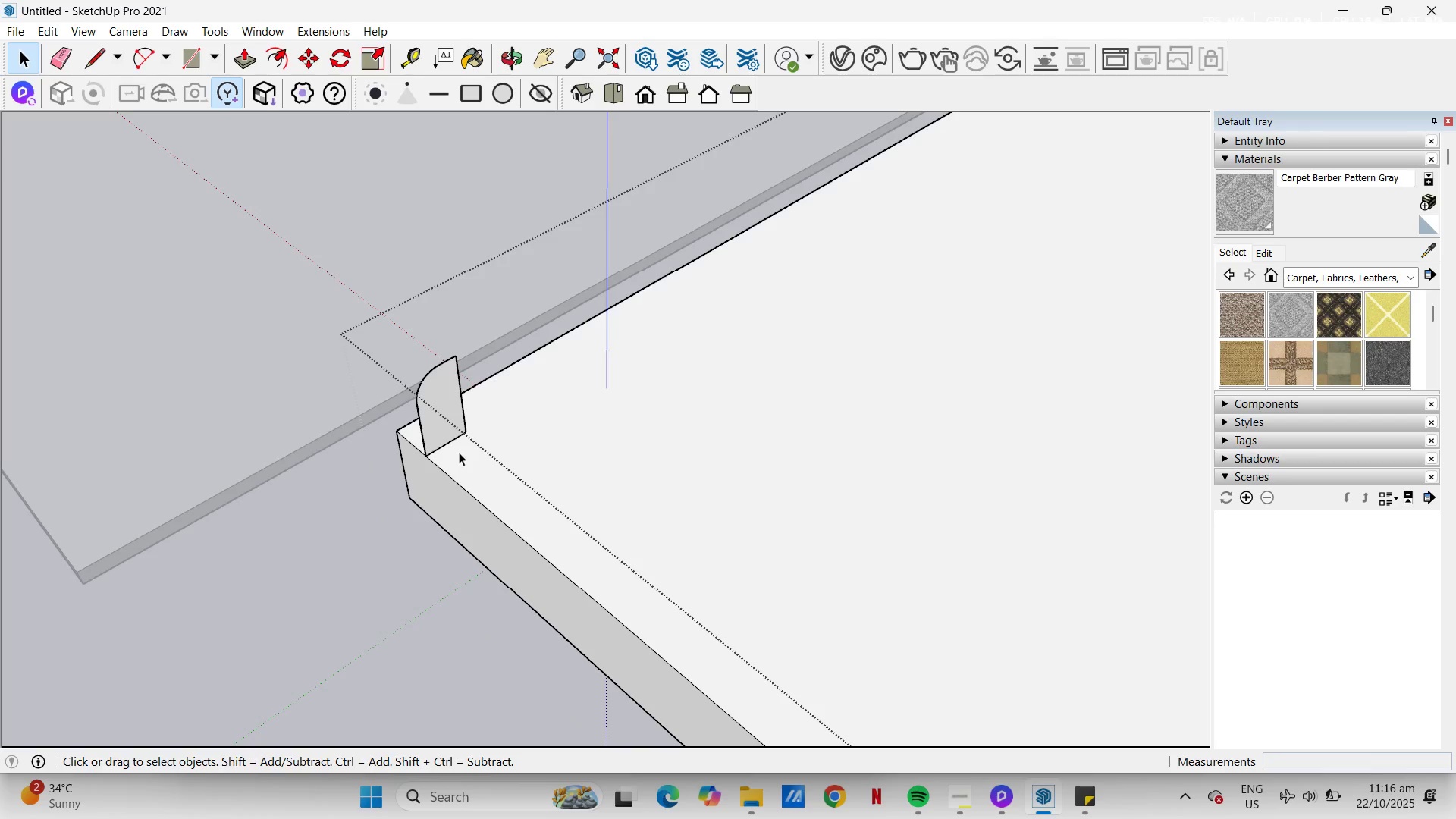 
left_click([459, 452])
 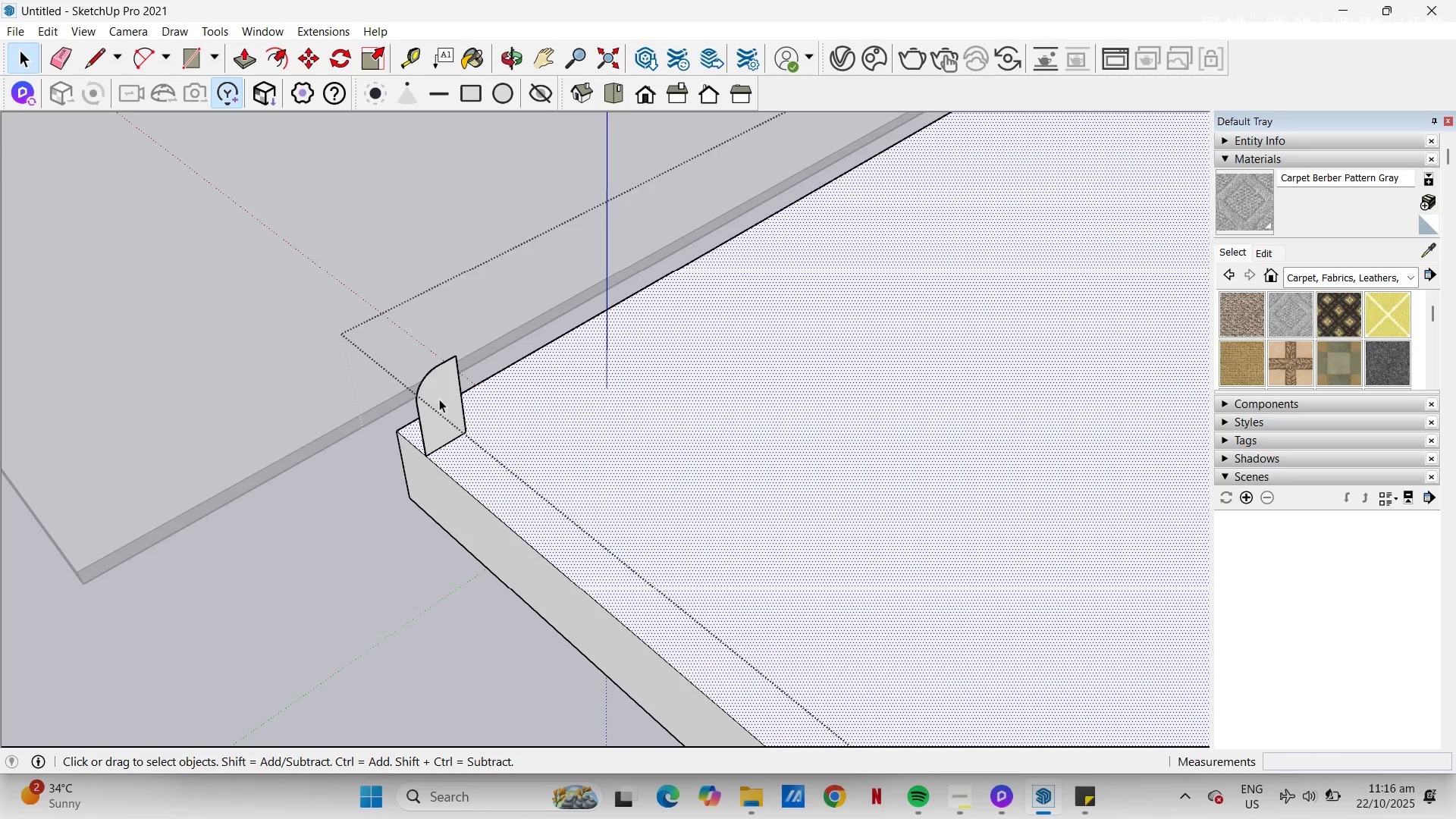 
left_click([439, 398])
 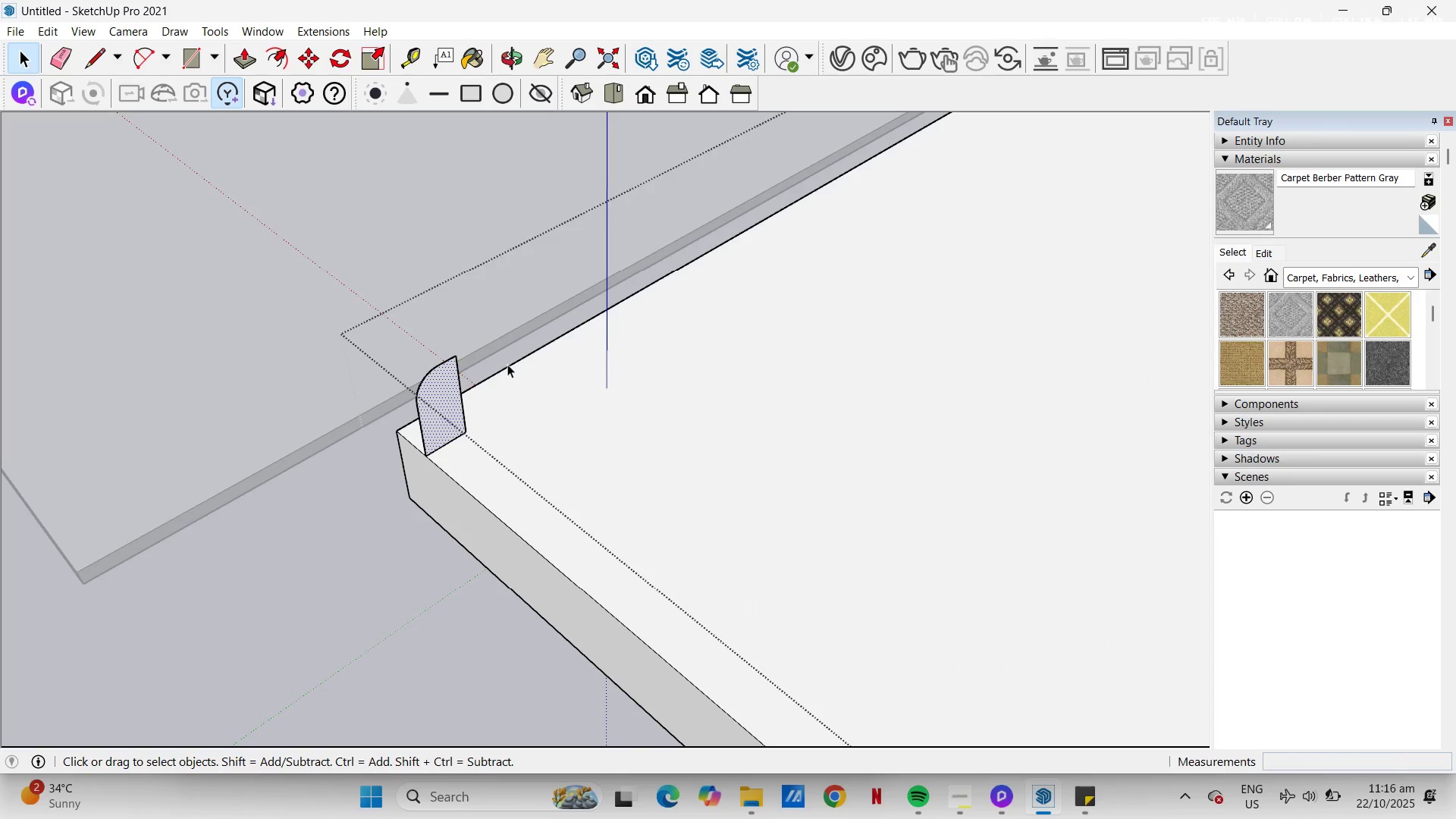 
left_click([507, 369])
 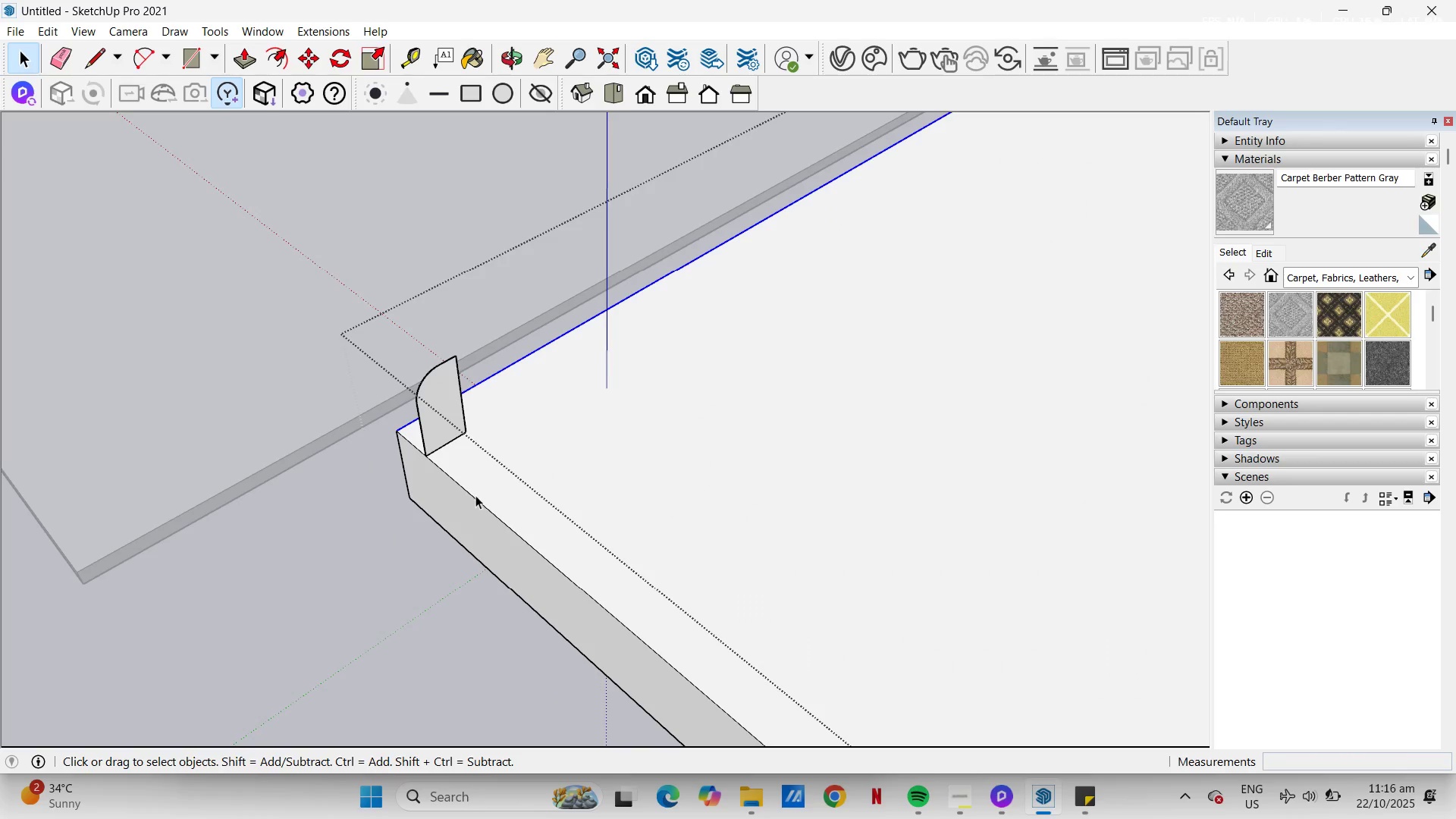 
hold_key(key=ControlLeft, duration=1.94)
left_click([471, 496])
 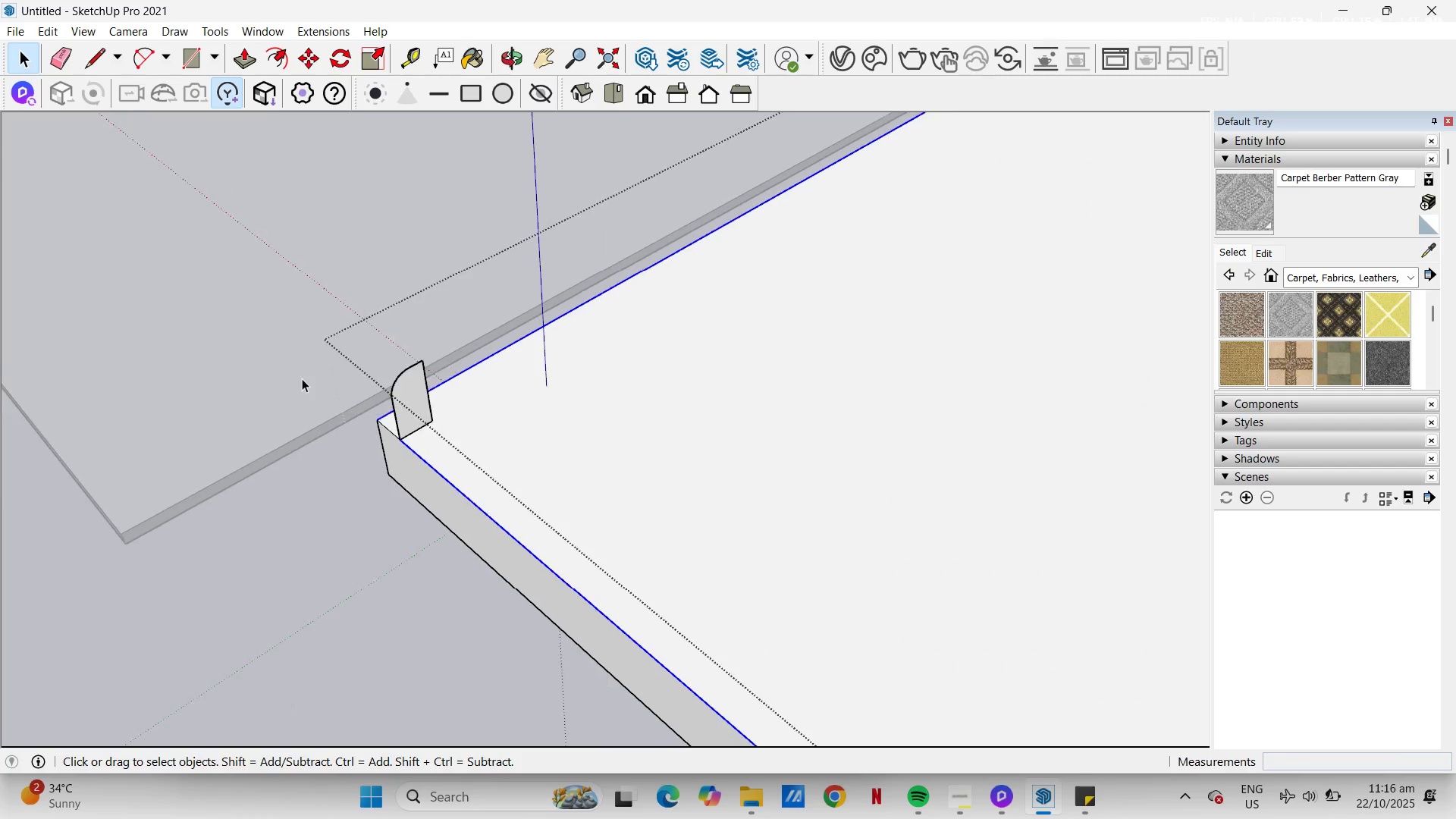 
scroll: coordinate [410, 346], scroll_direction: down, amount: 20.0
 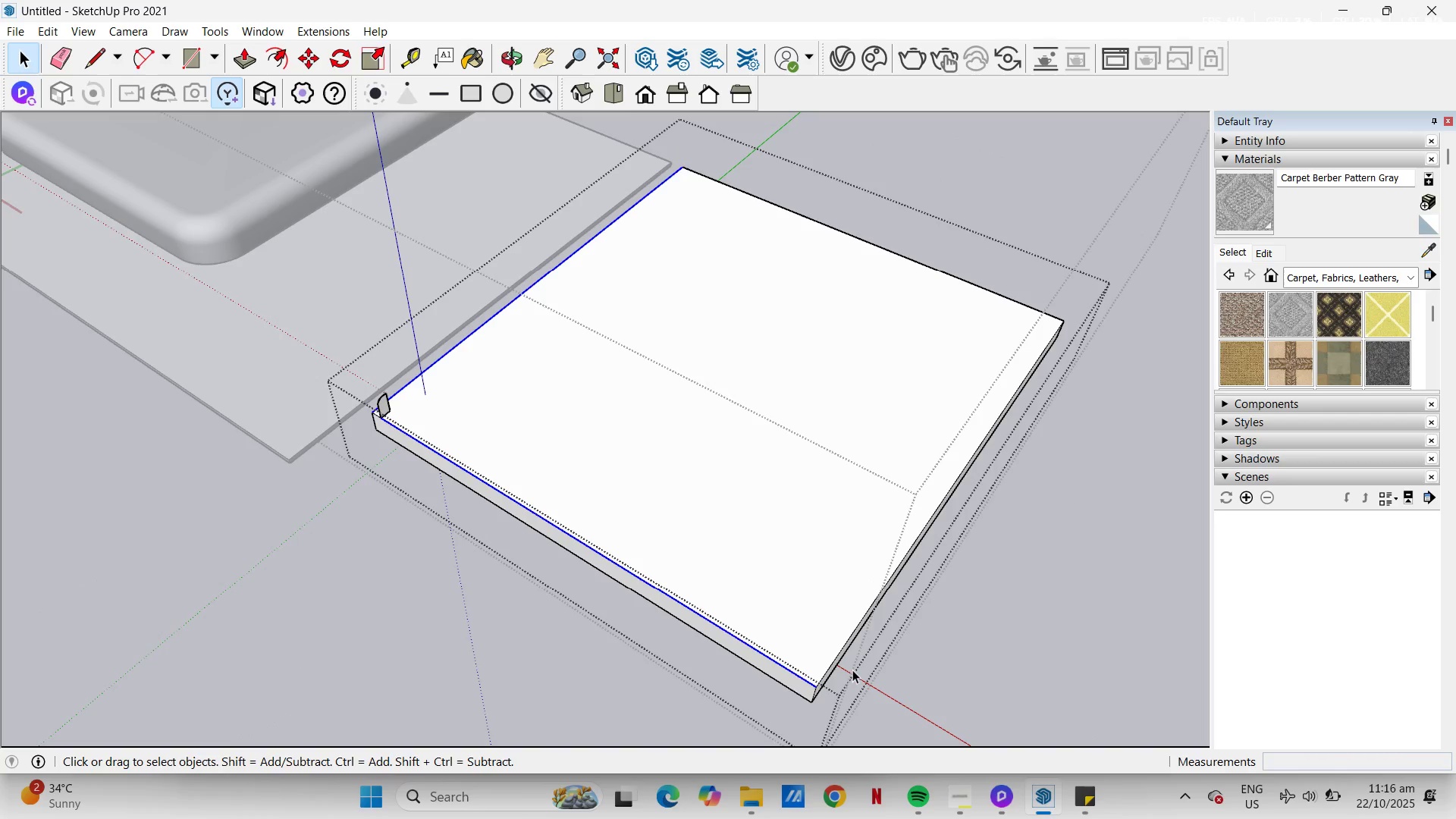 
hold_key(key=ControlLeft, duration=2.72)
left_click([1005, 295])
 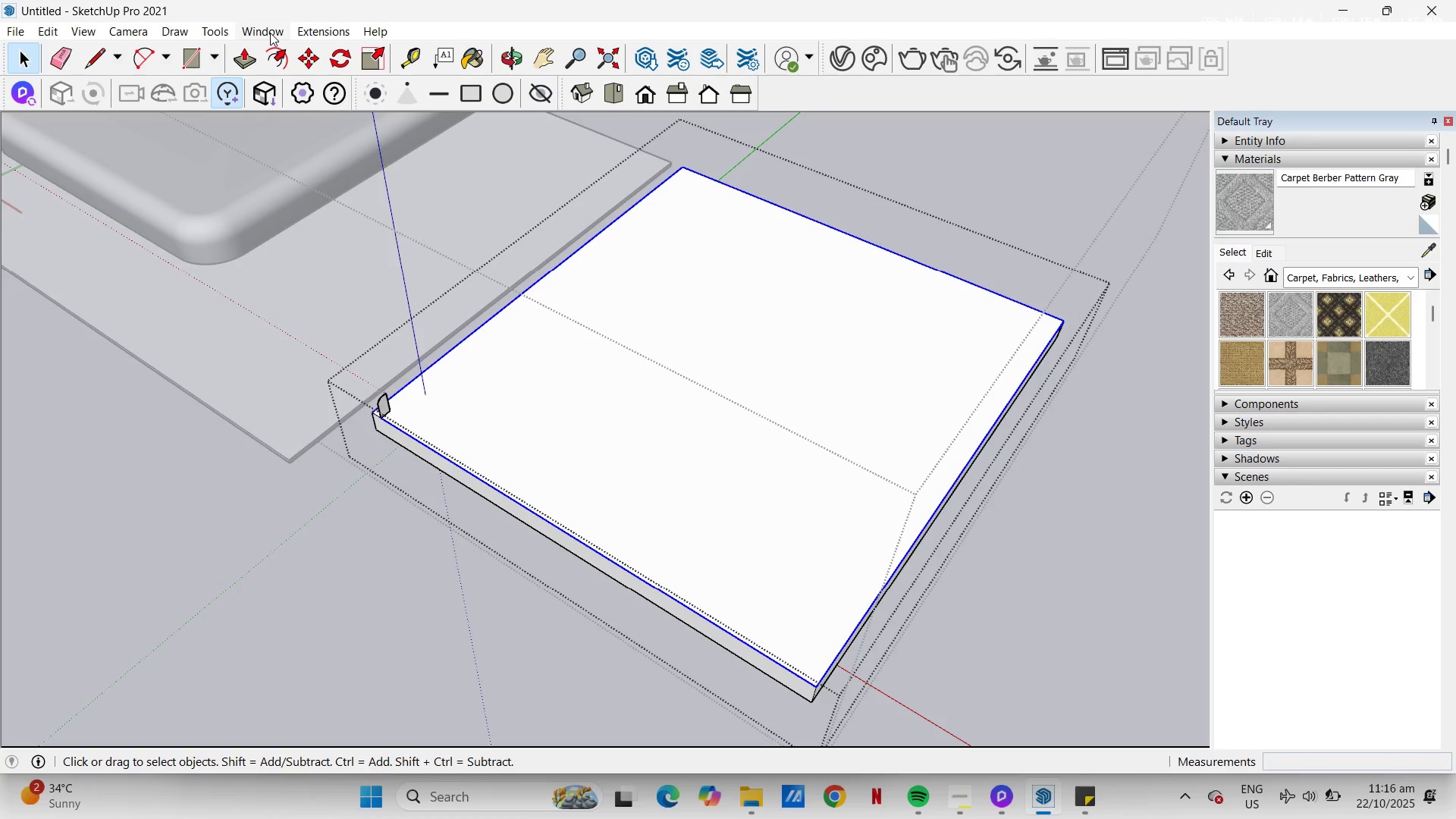 
left_click([228, 29])
 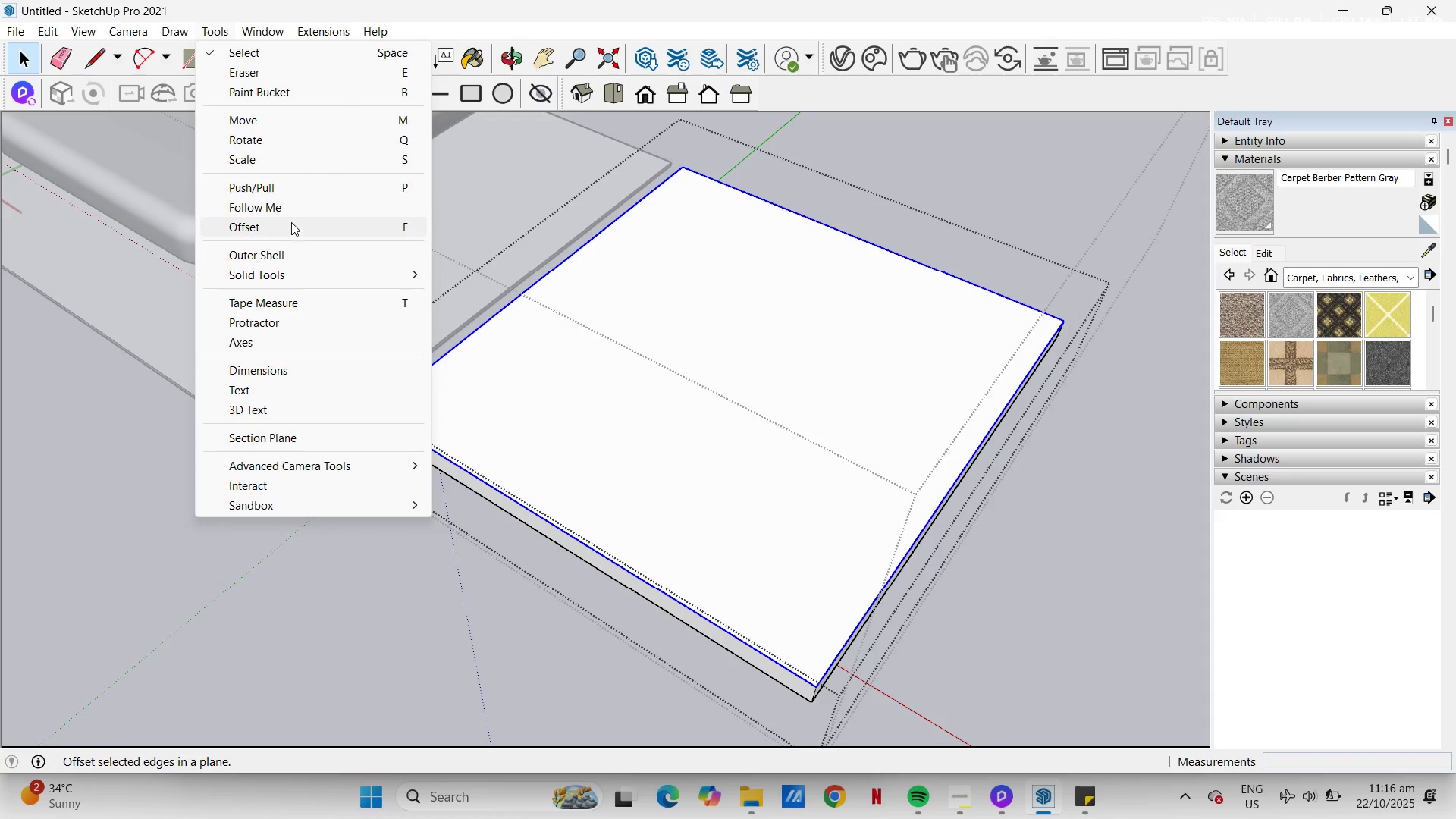 
left_click([287, 210])
 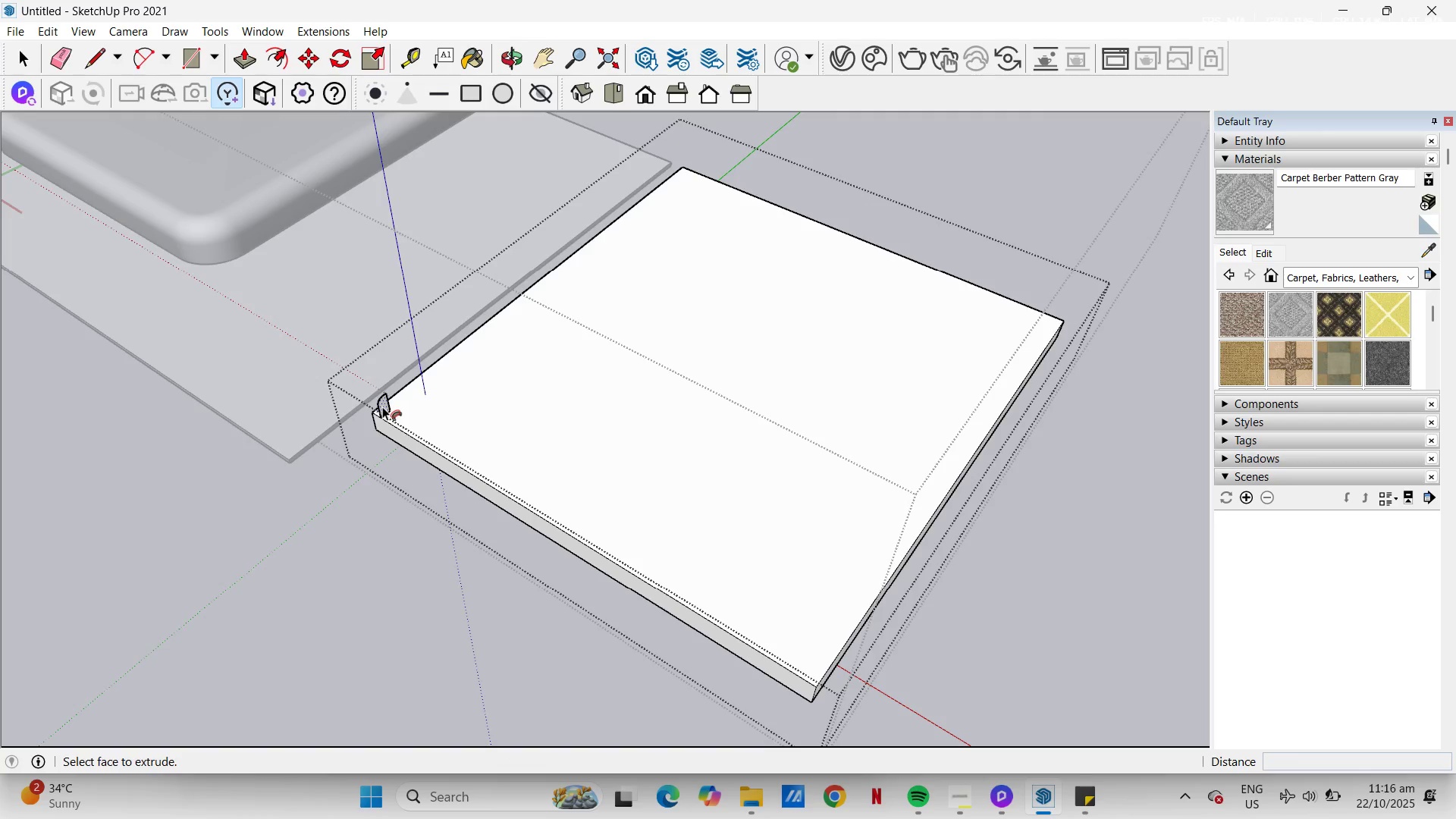 
left_click([382, 406])
 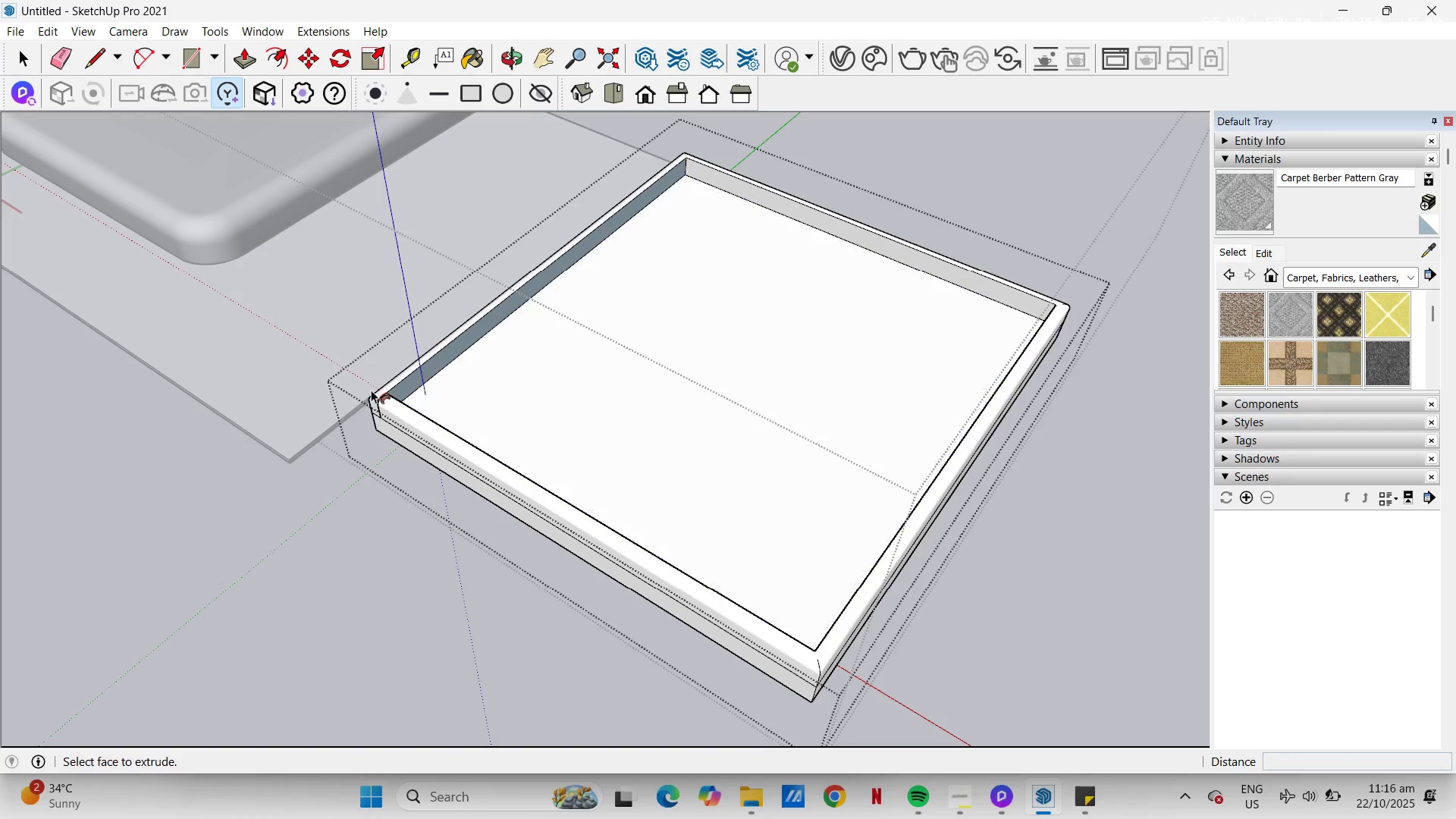 
scroll: coordinate [381, 416], scroll_direction: up, amount: 11.0
 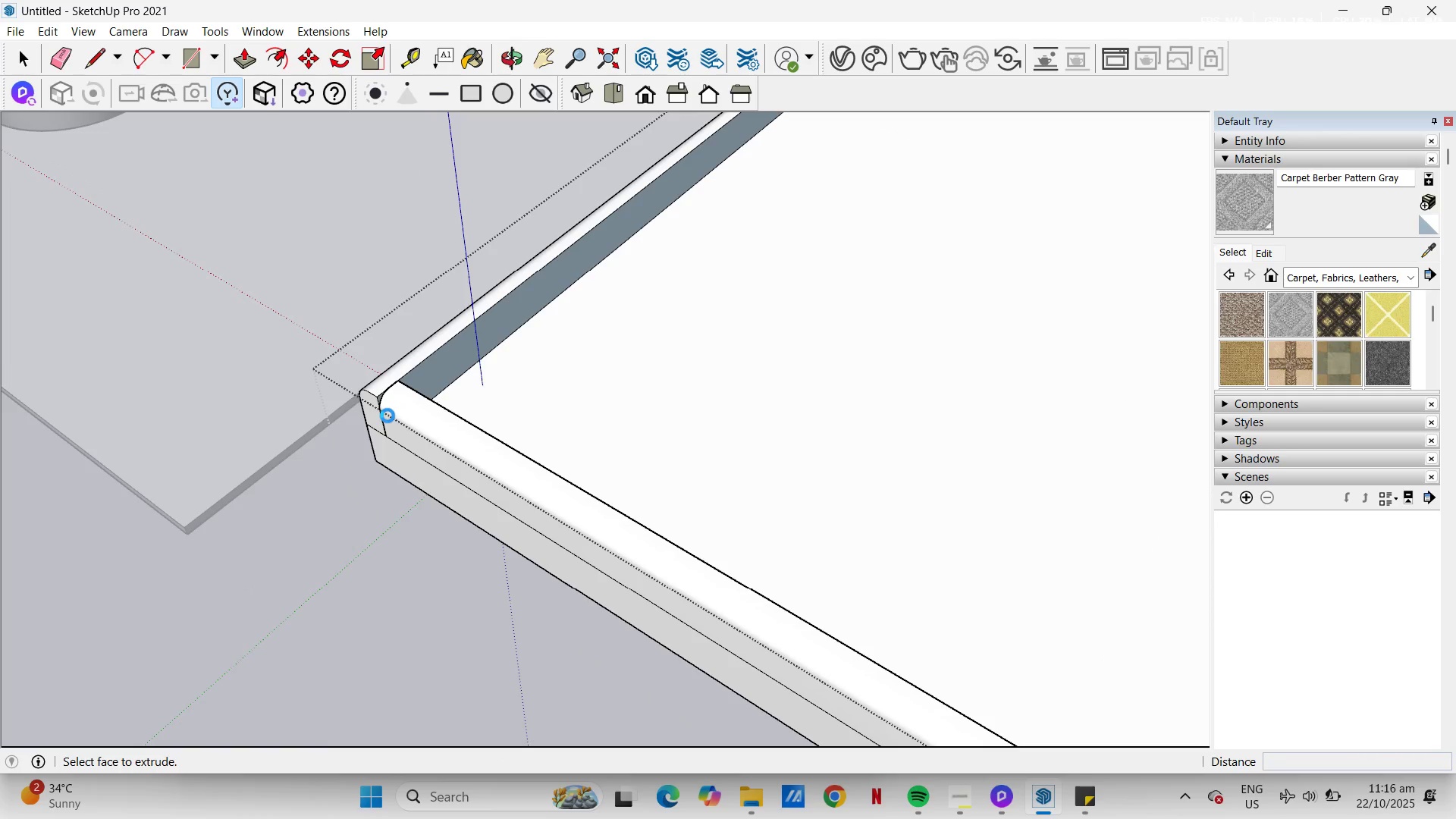 
key(Control+Z)
 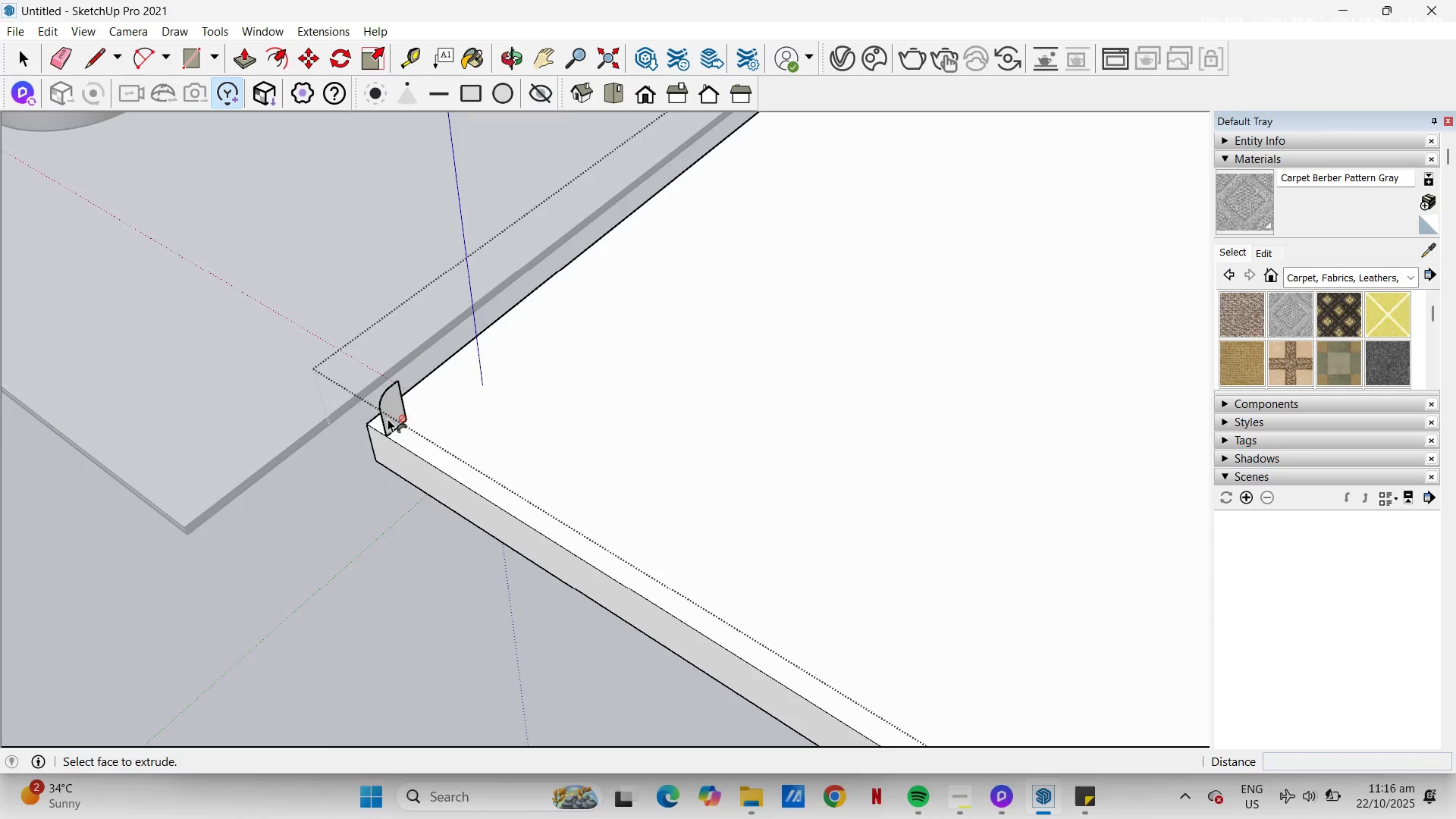 
scroll: coordinate [384, 426], scroll_direction: up, amount: 11.0
 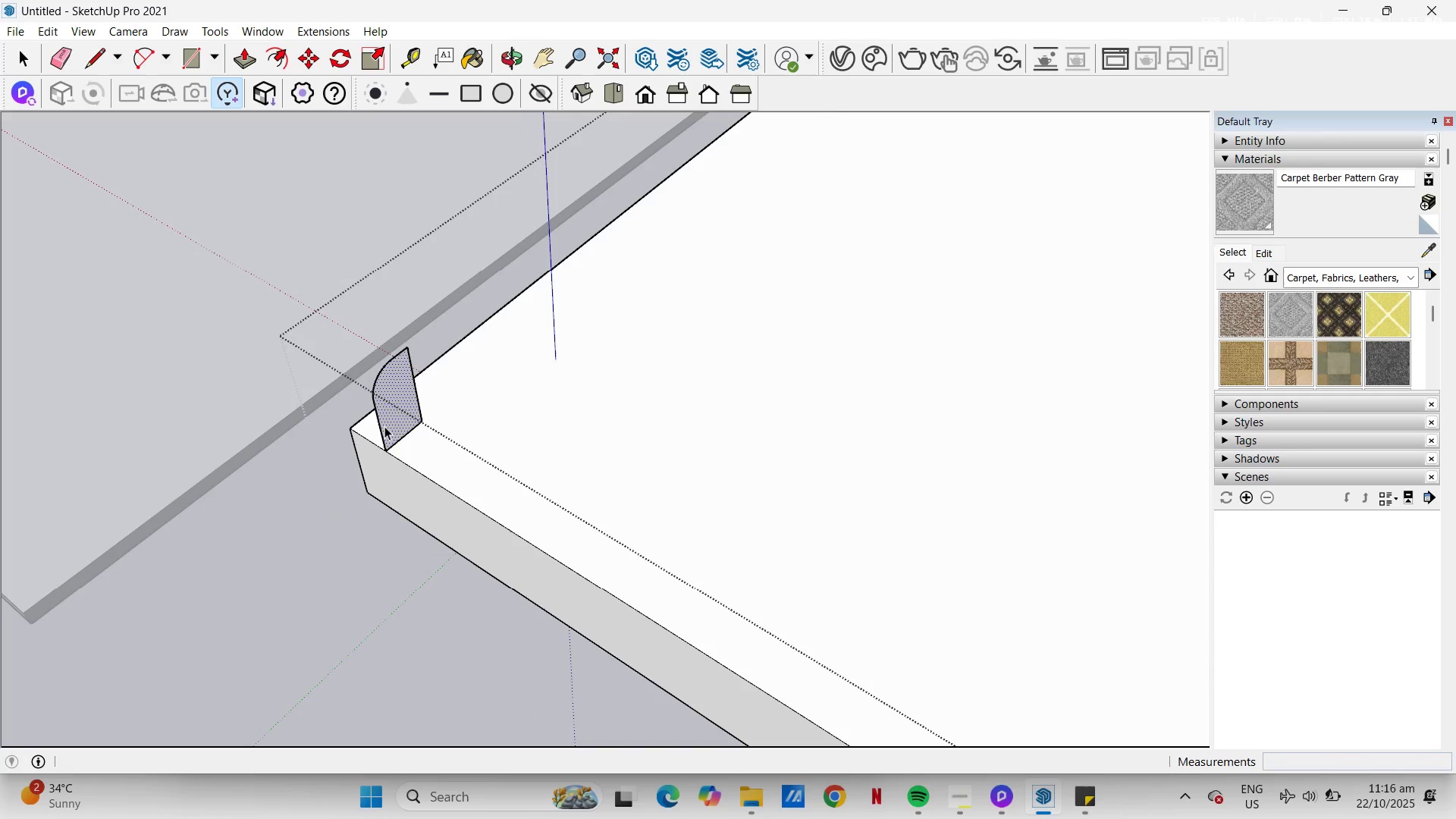 
key(Space)
 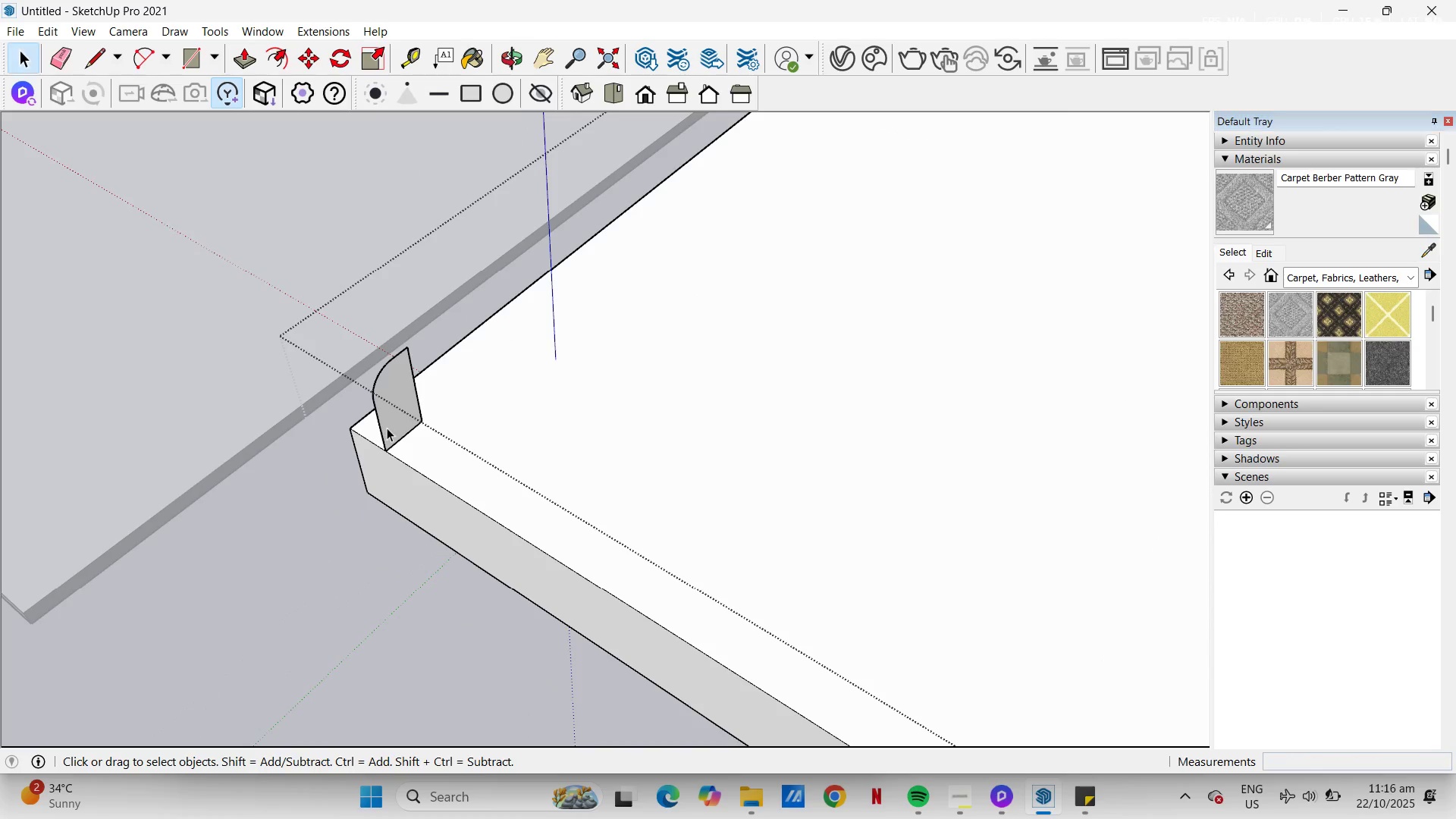 
left_click([387, 428])
 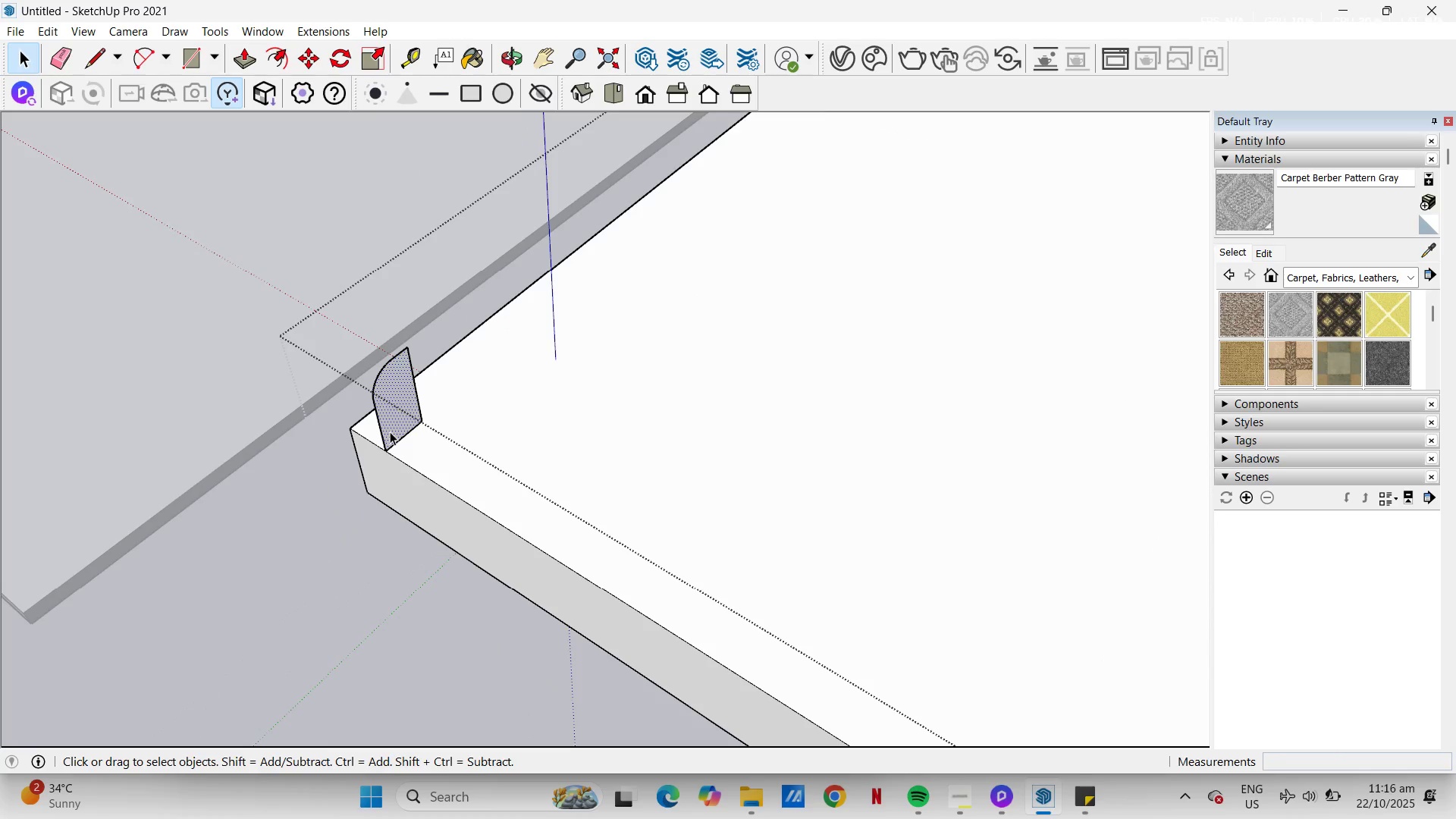 
key(Control+C)
 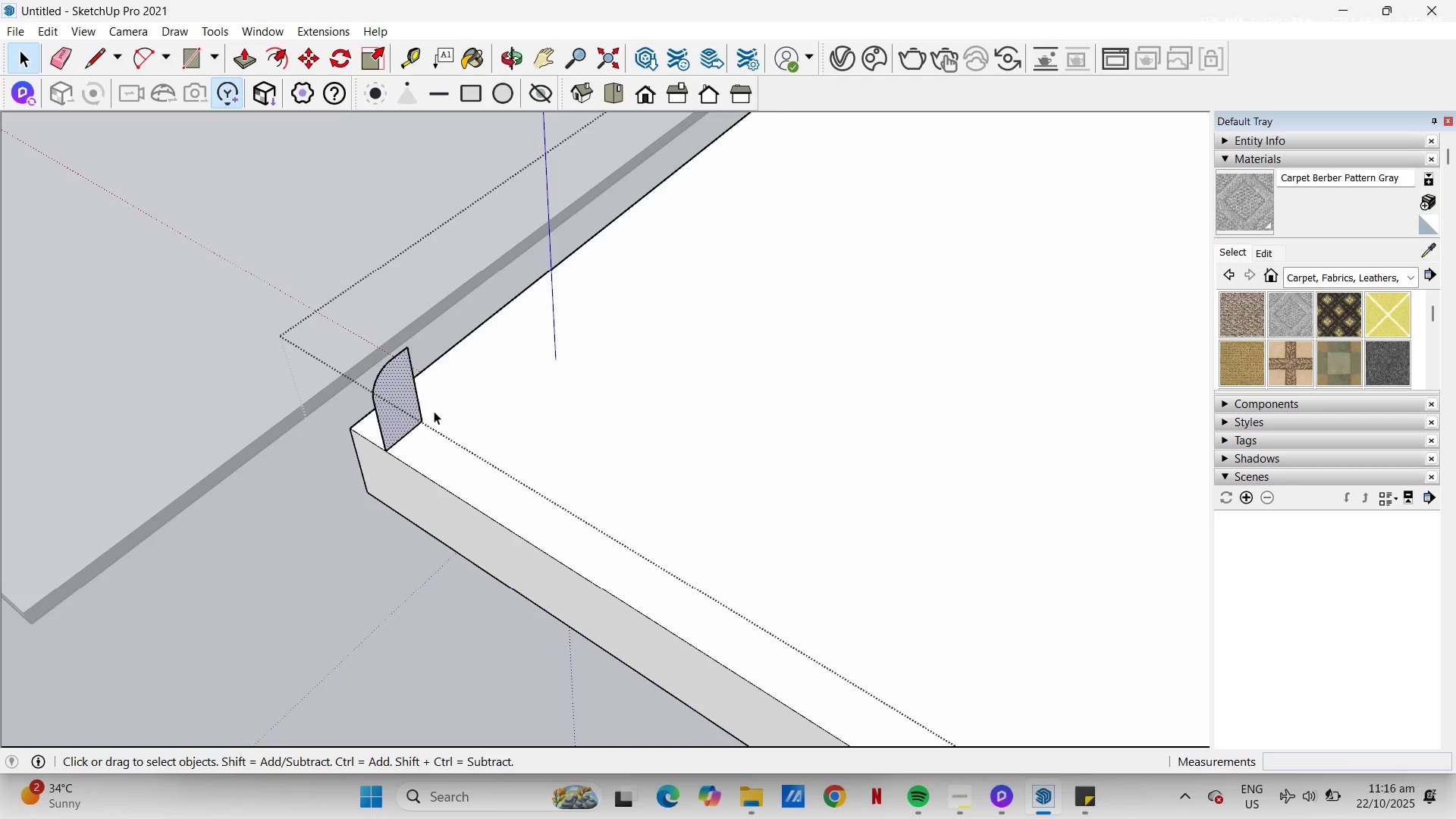 
key(E)
 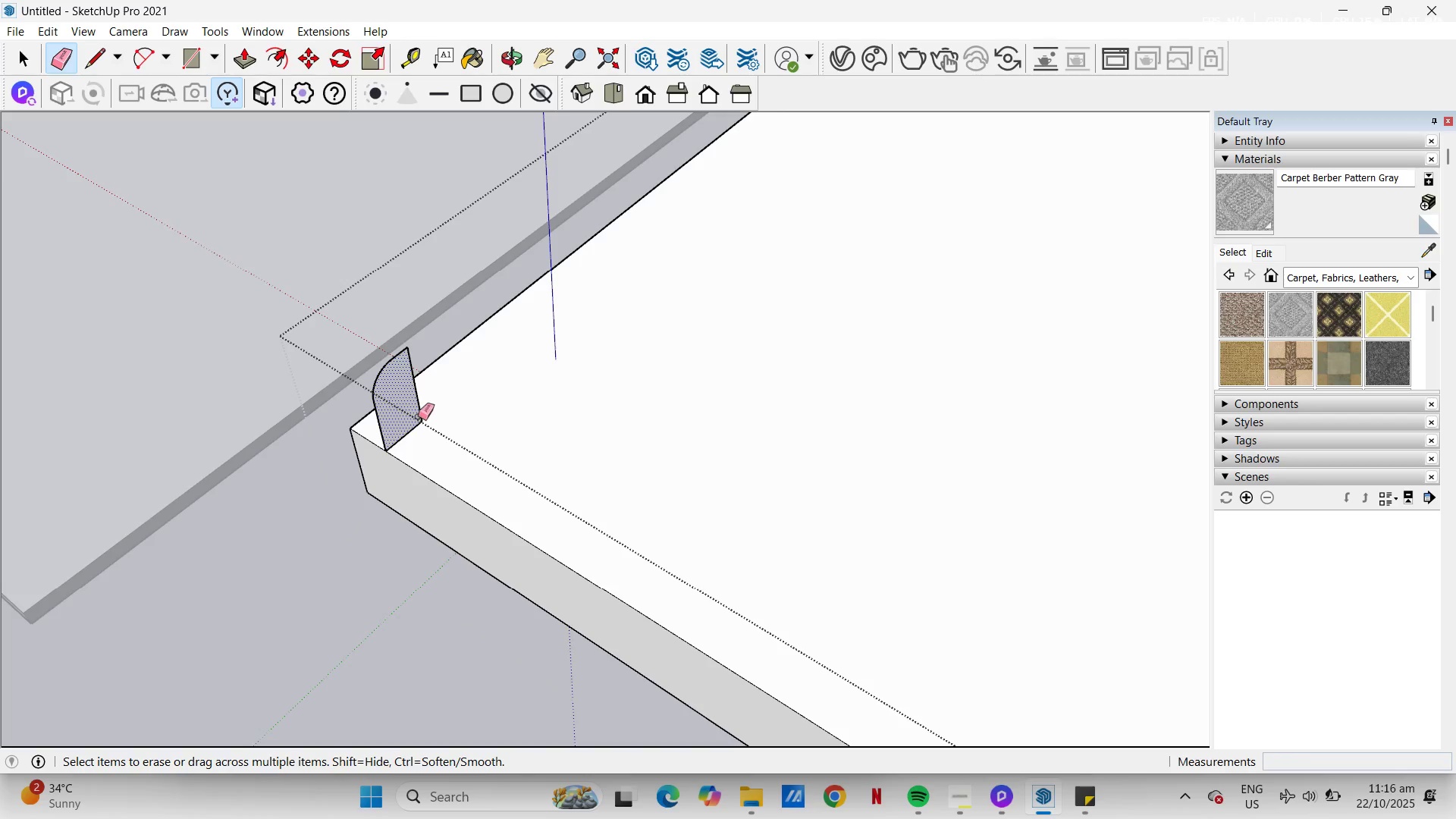 
left_click_drag(start_coordinate=[418, 416], to_coordinate=[417, 433])
 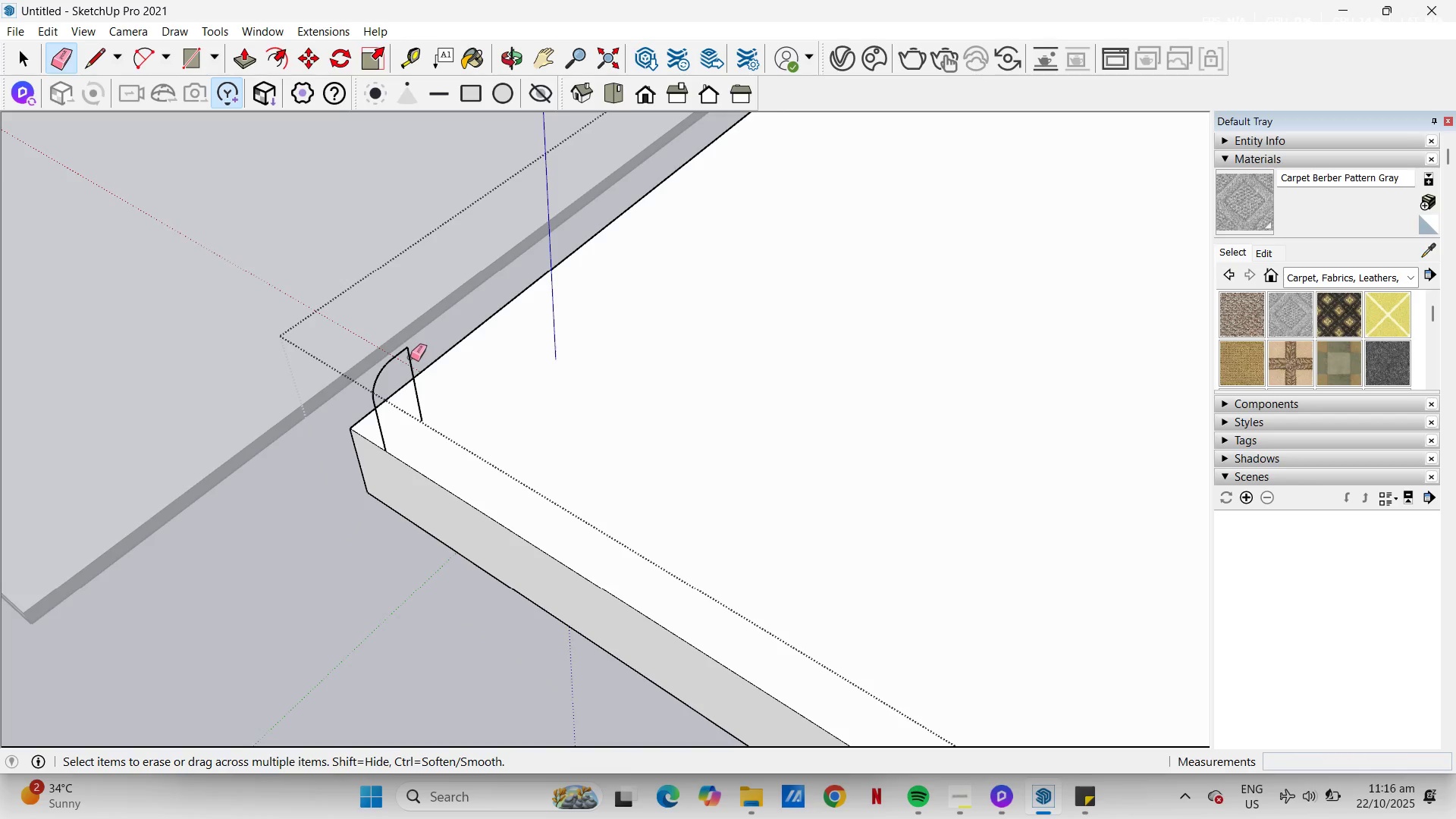 
left_click_drag(start_coordinate=[410, 356], to_coordinate=[397, 353])
 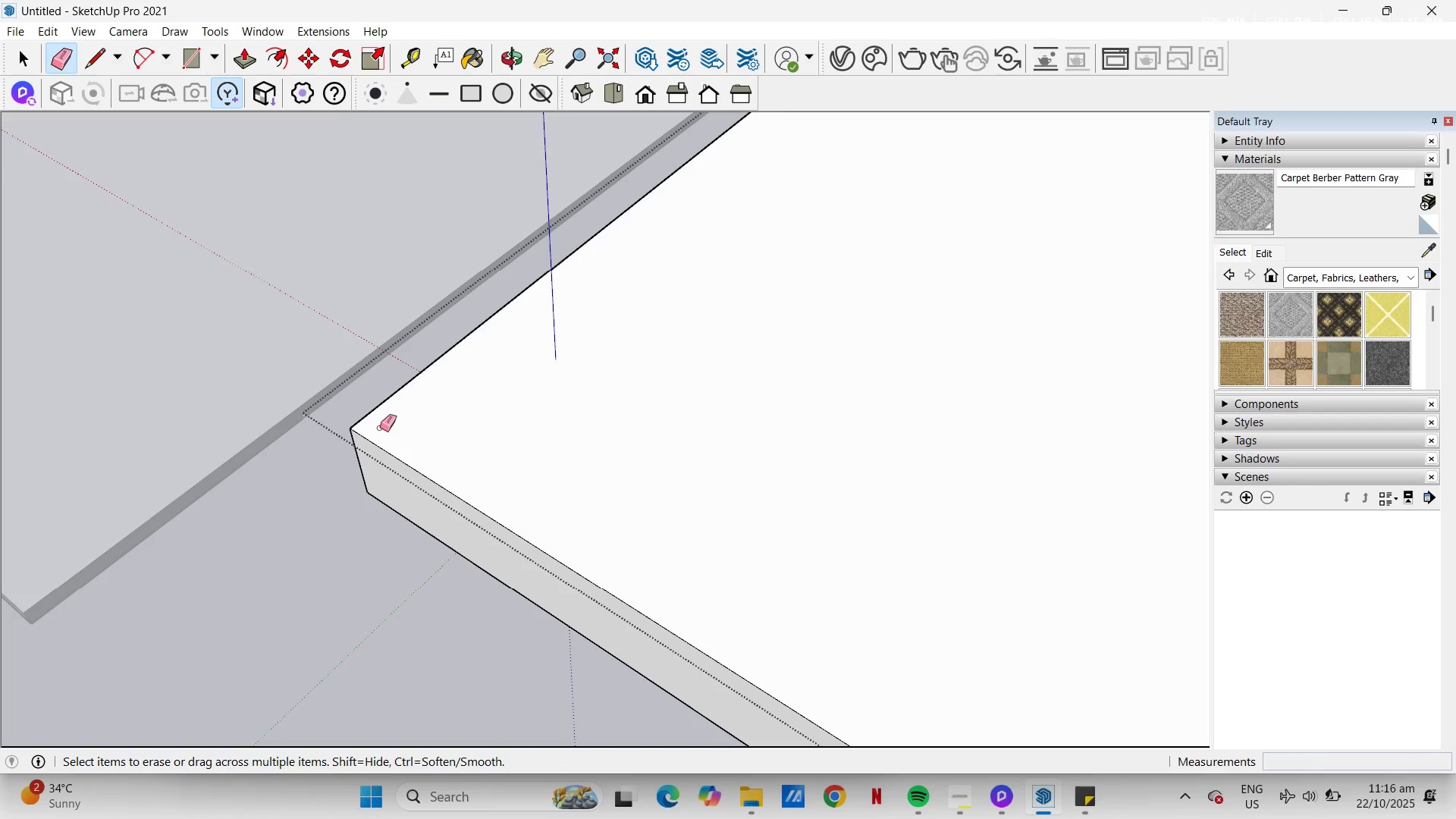 
key(L)
 